 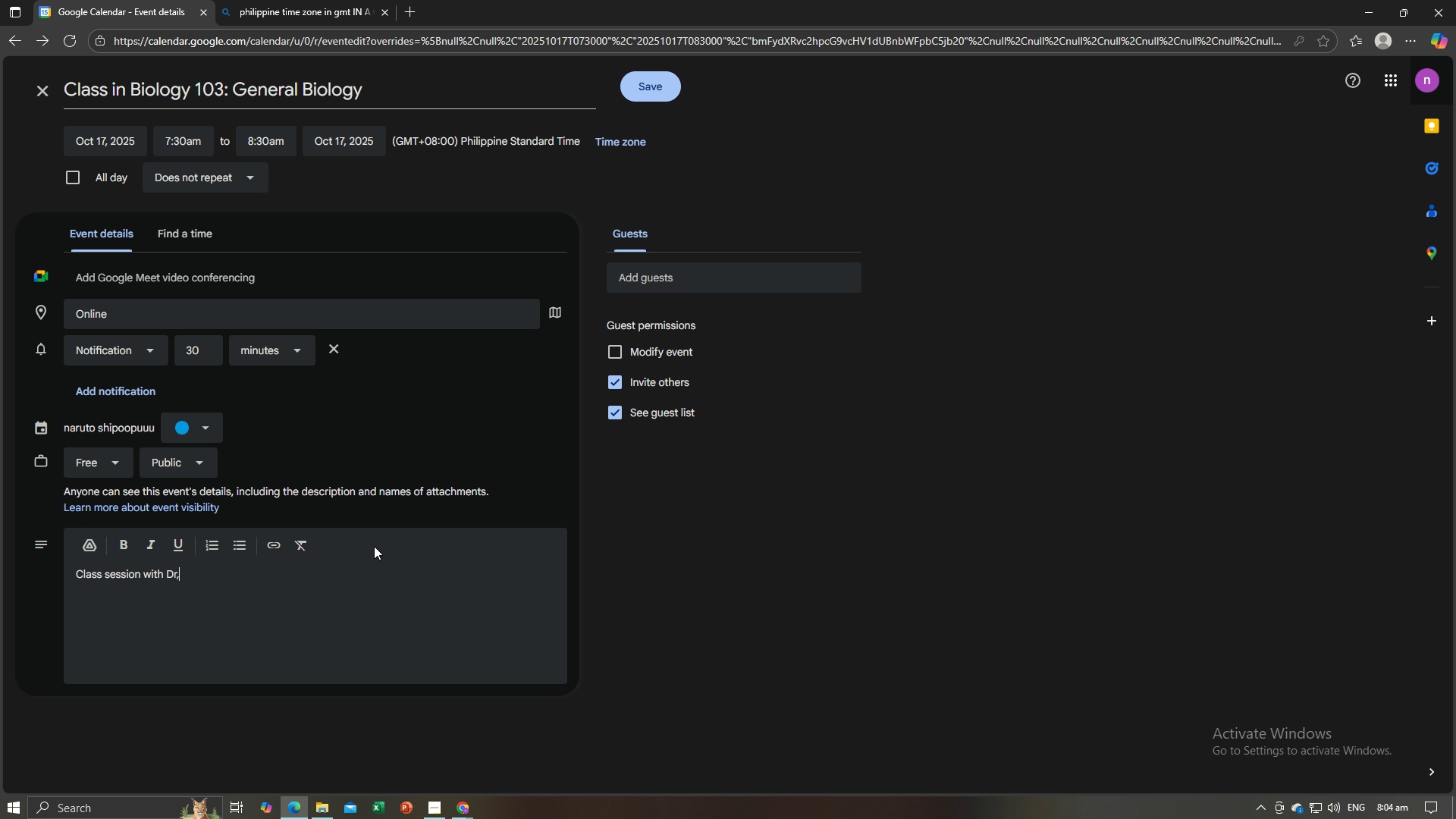 
hold_key(key=ShiftLeft, duration=0.32)
 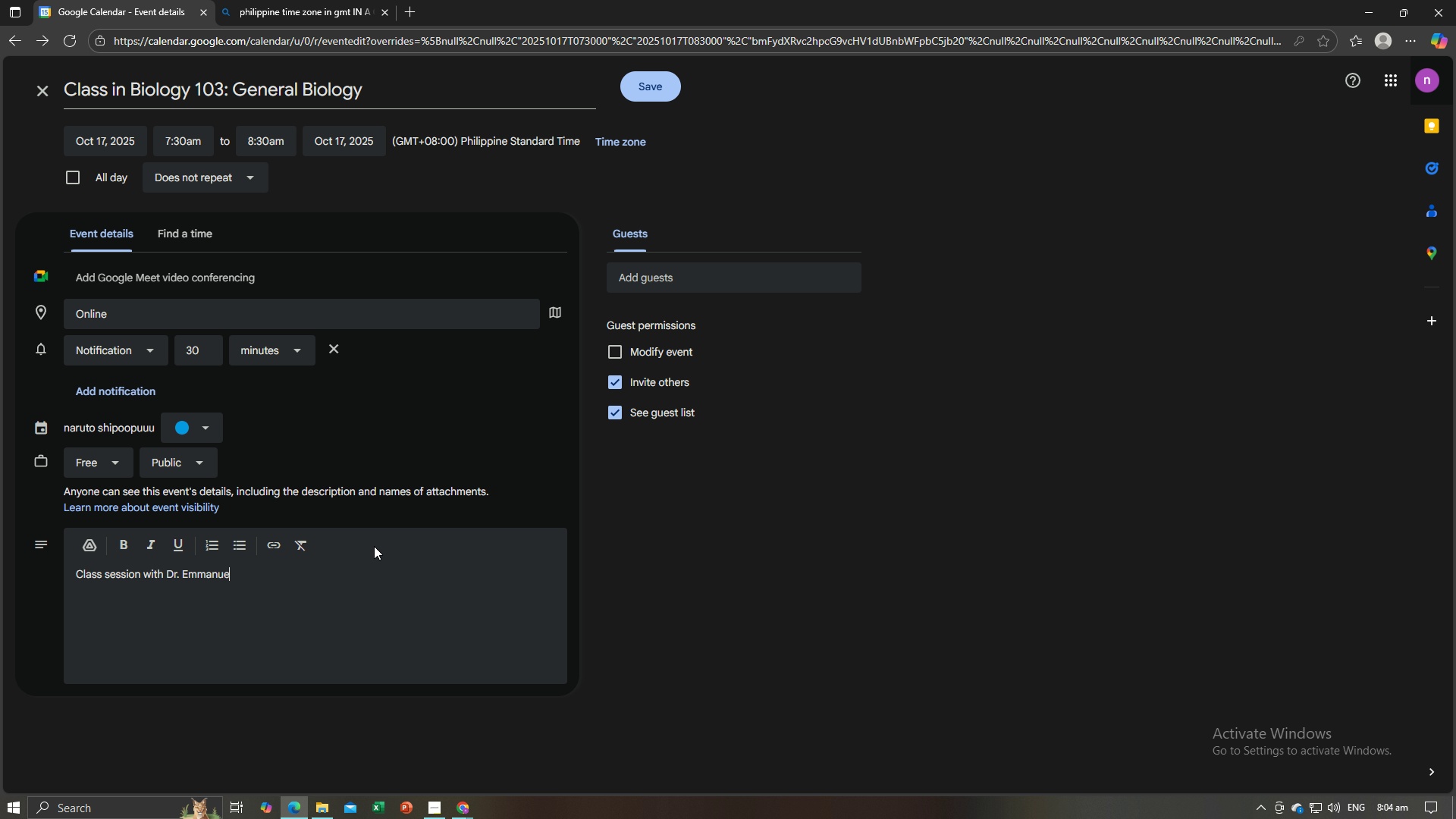 
hold_key(key=ShiftLeft, duration=0.3)
 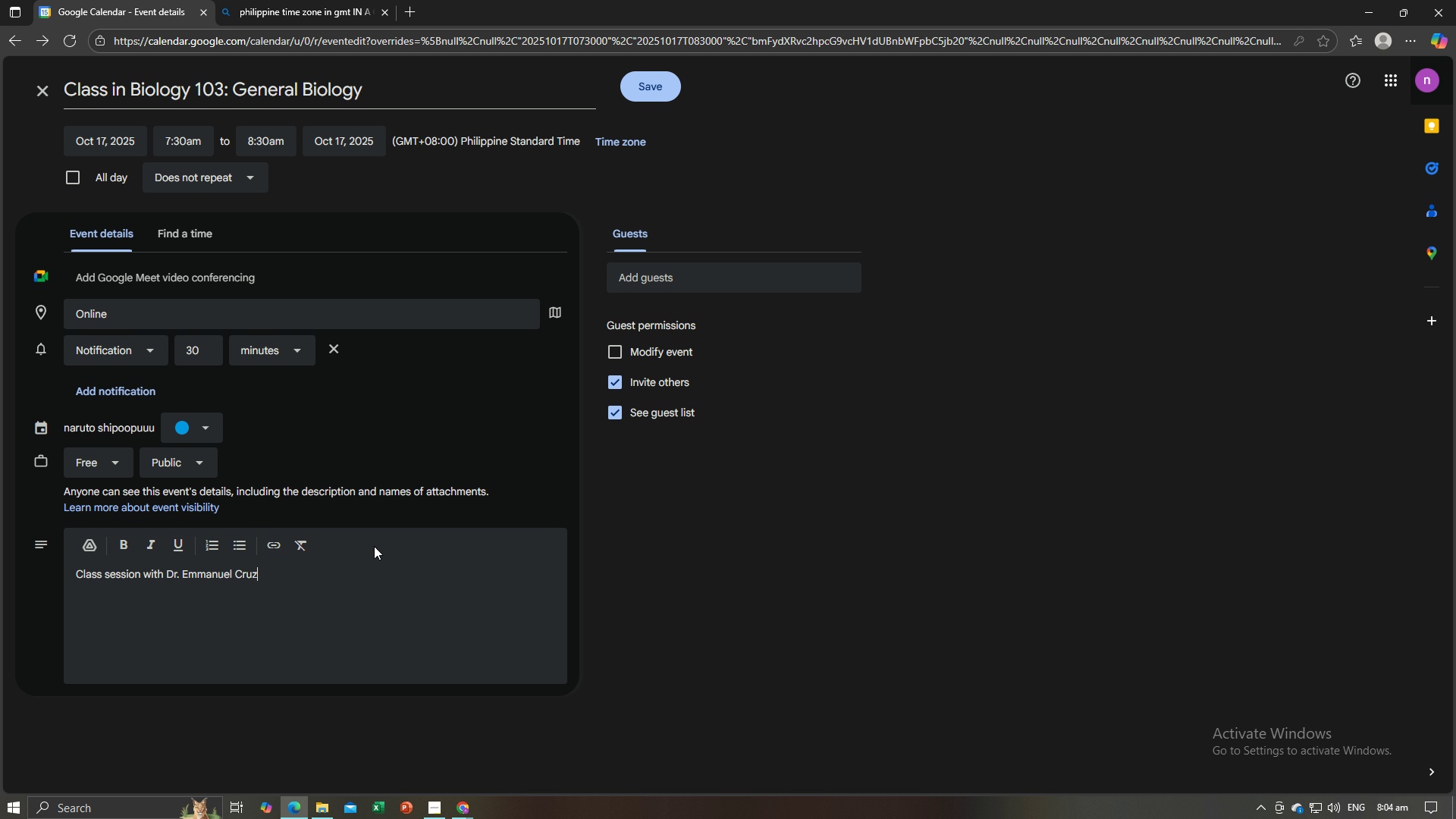 
key(Enter)
 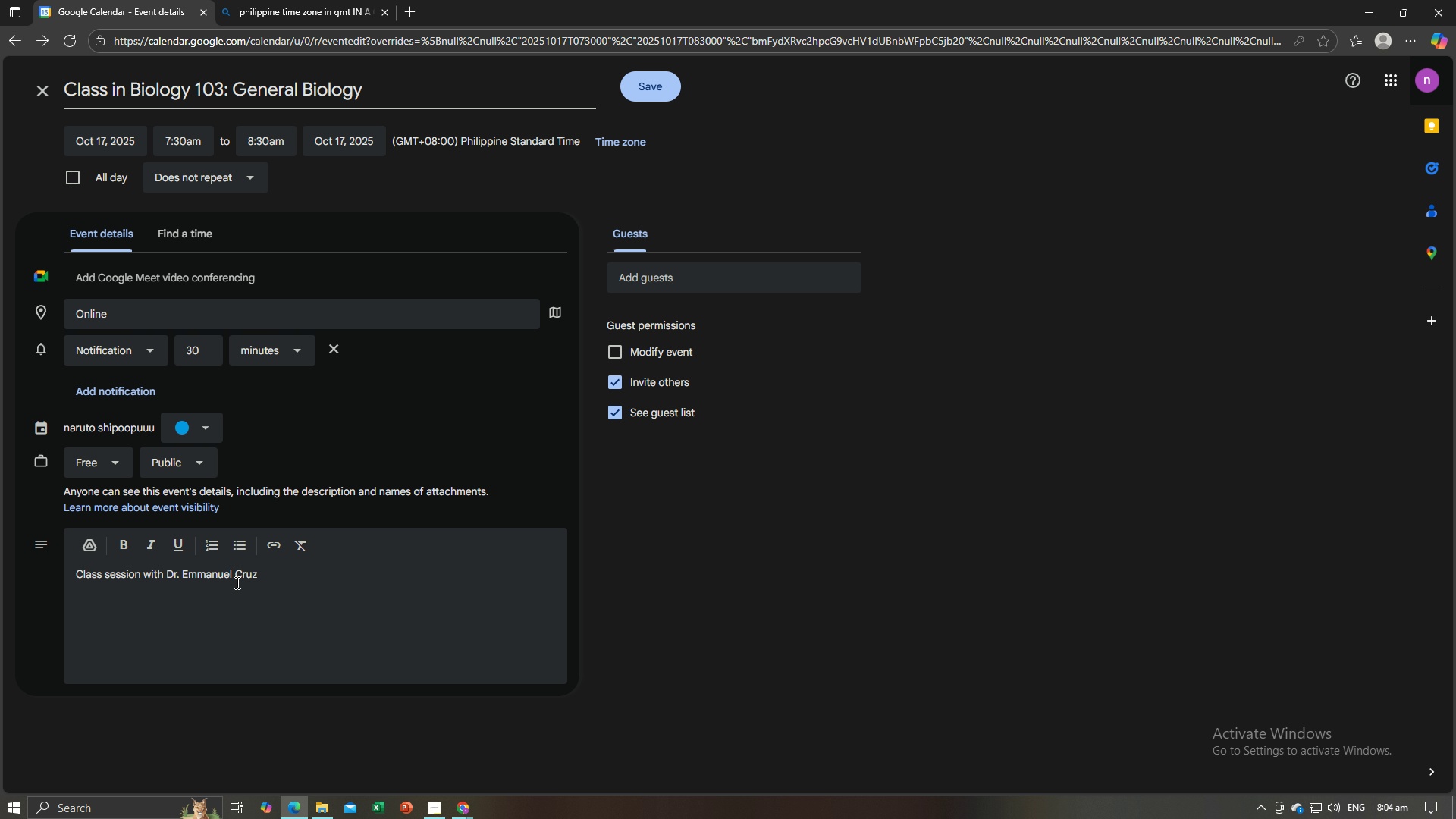 
key(Control+C)
 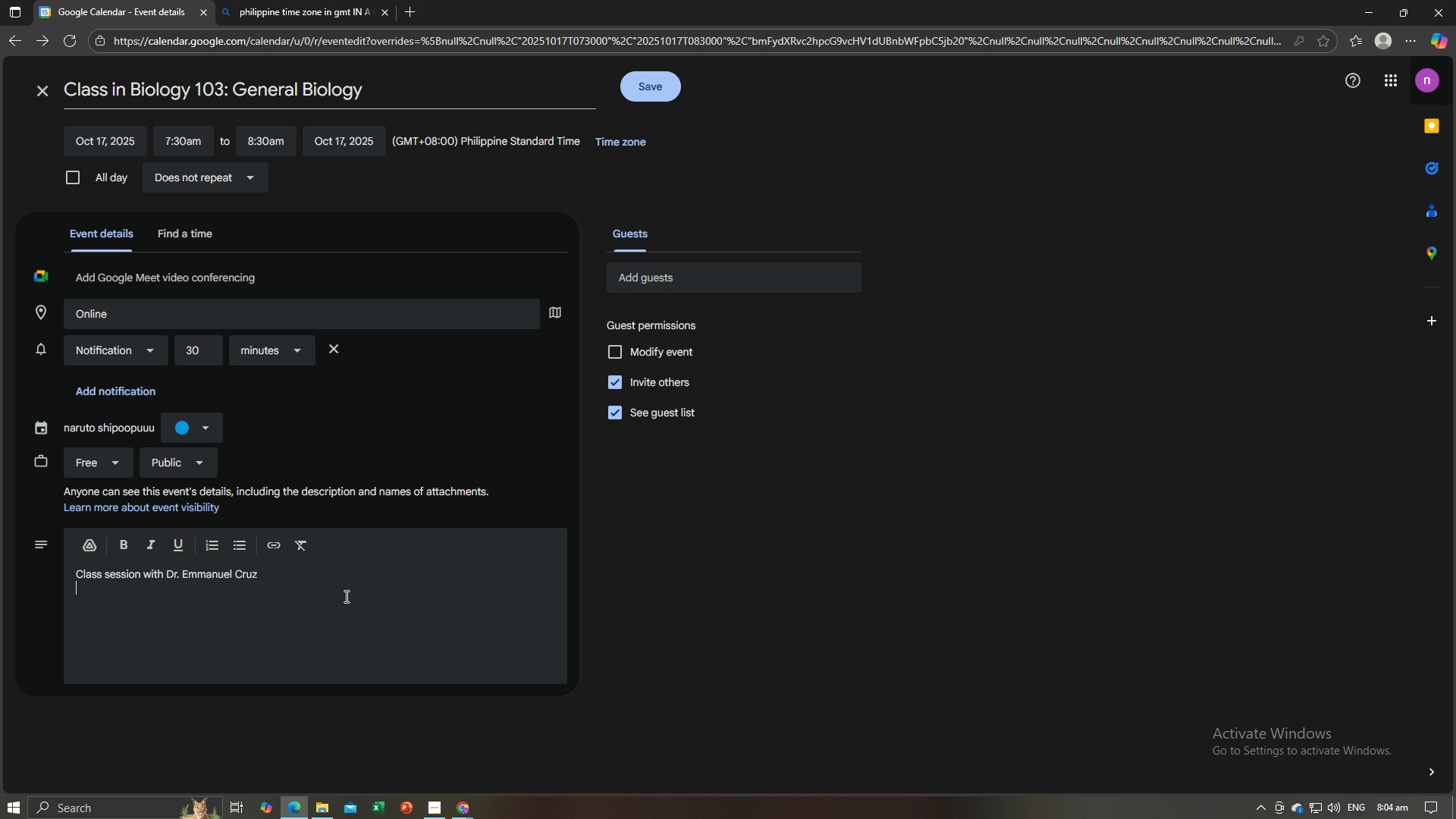 
left_click([345, 596])
 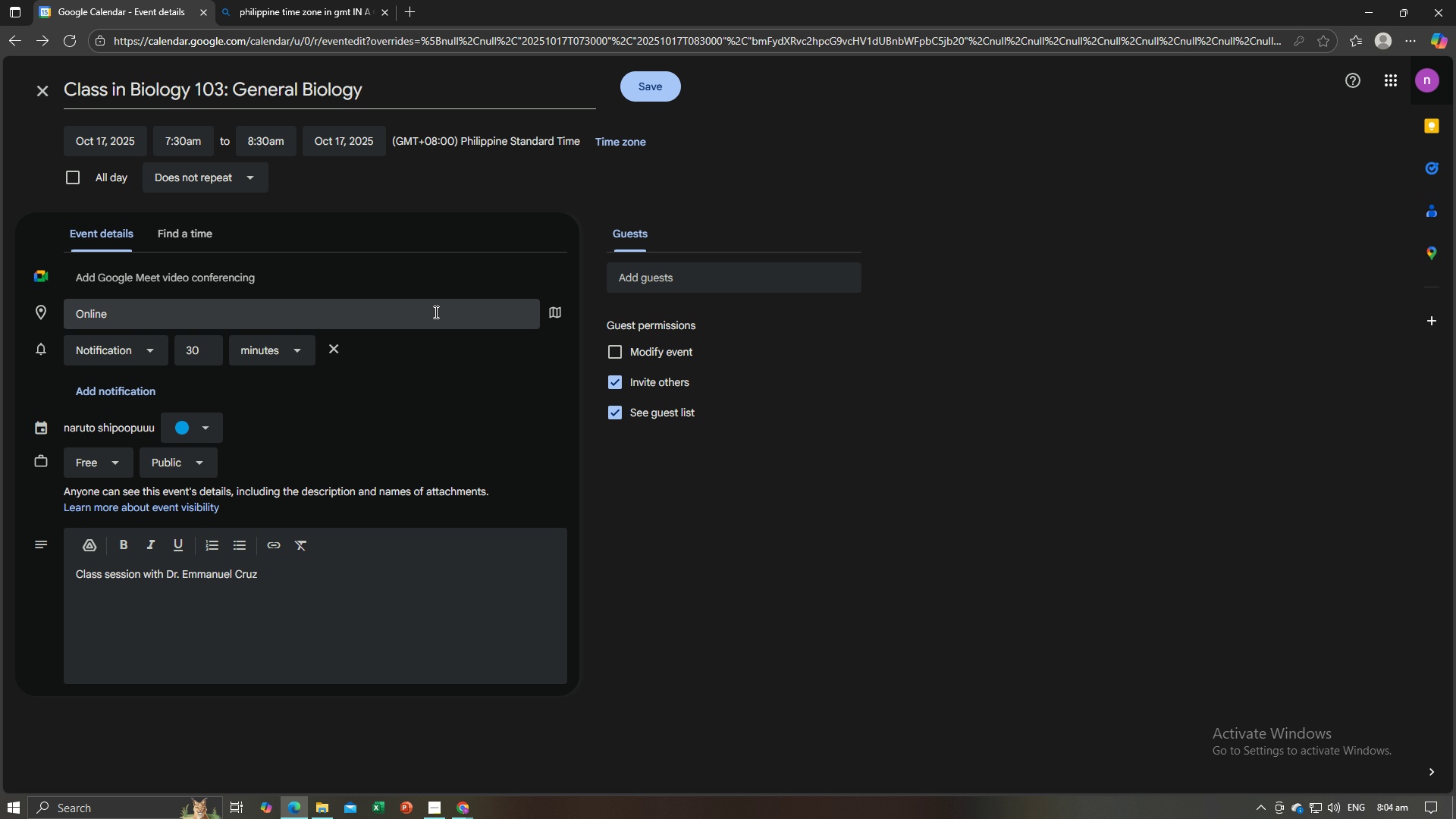 
left_click([213, 289])
 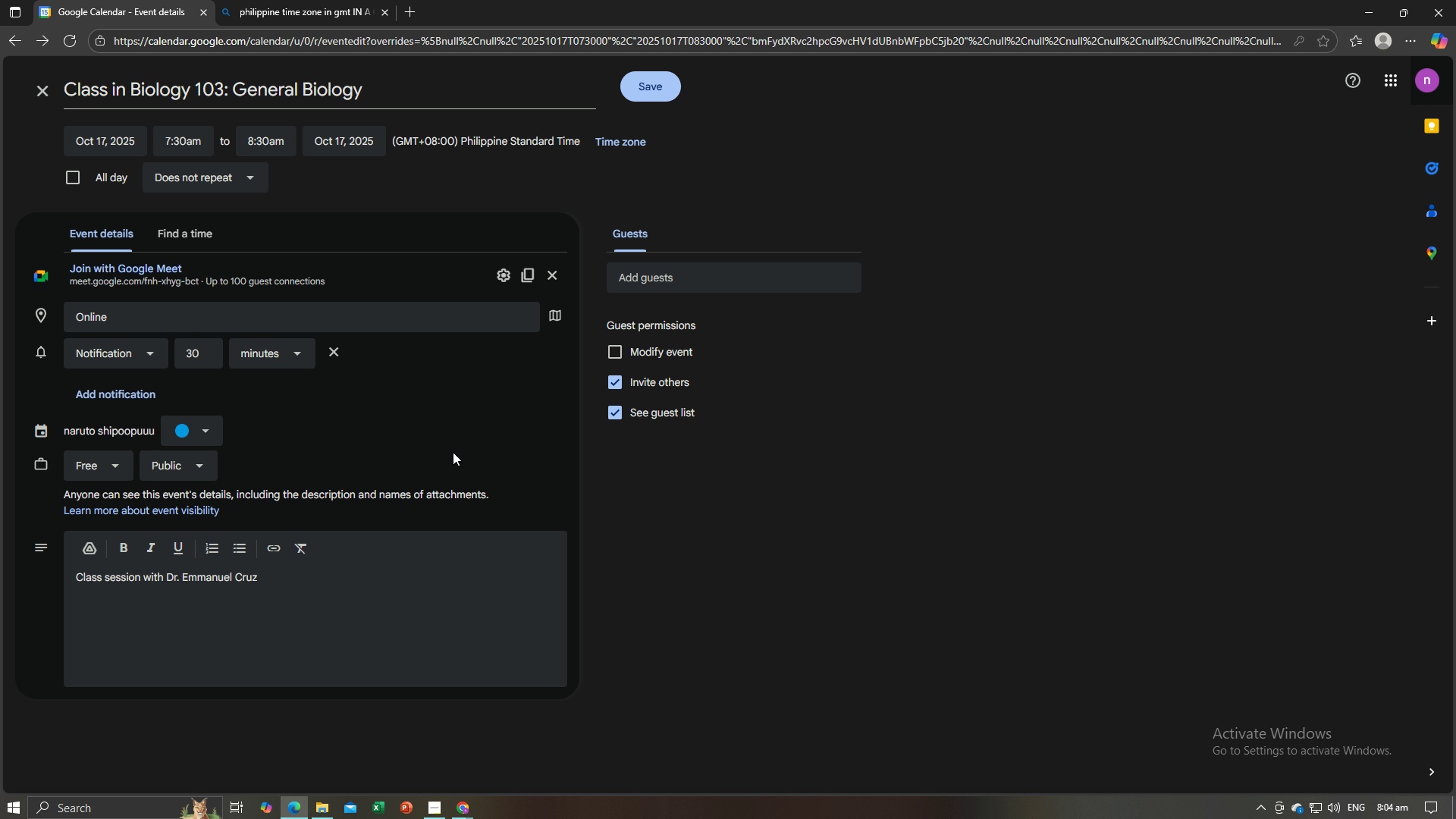 
key(Alt+Tab)
 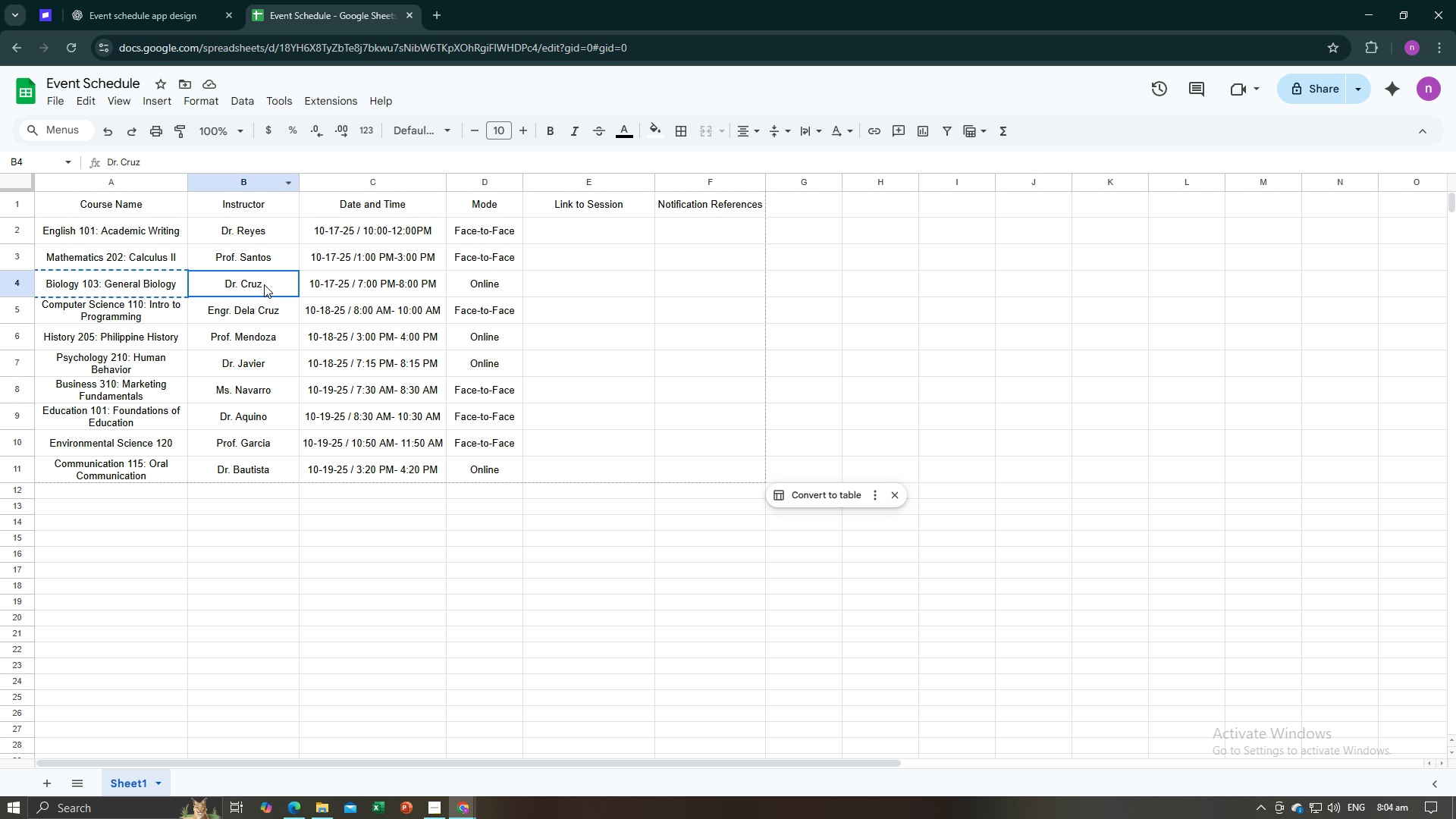 
double_click([264, 284])
 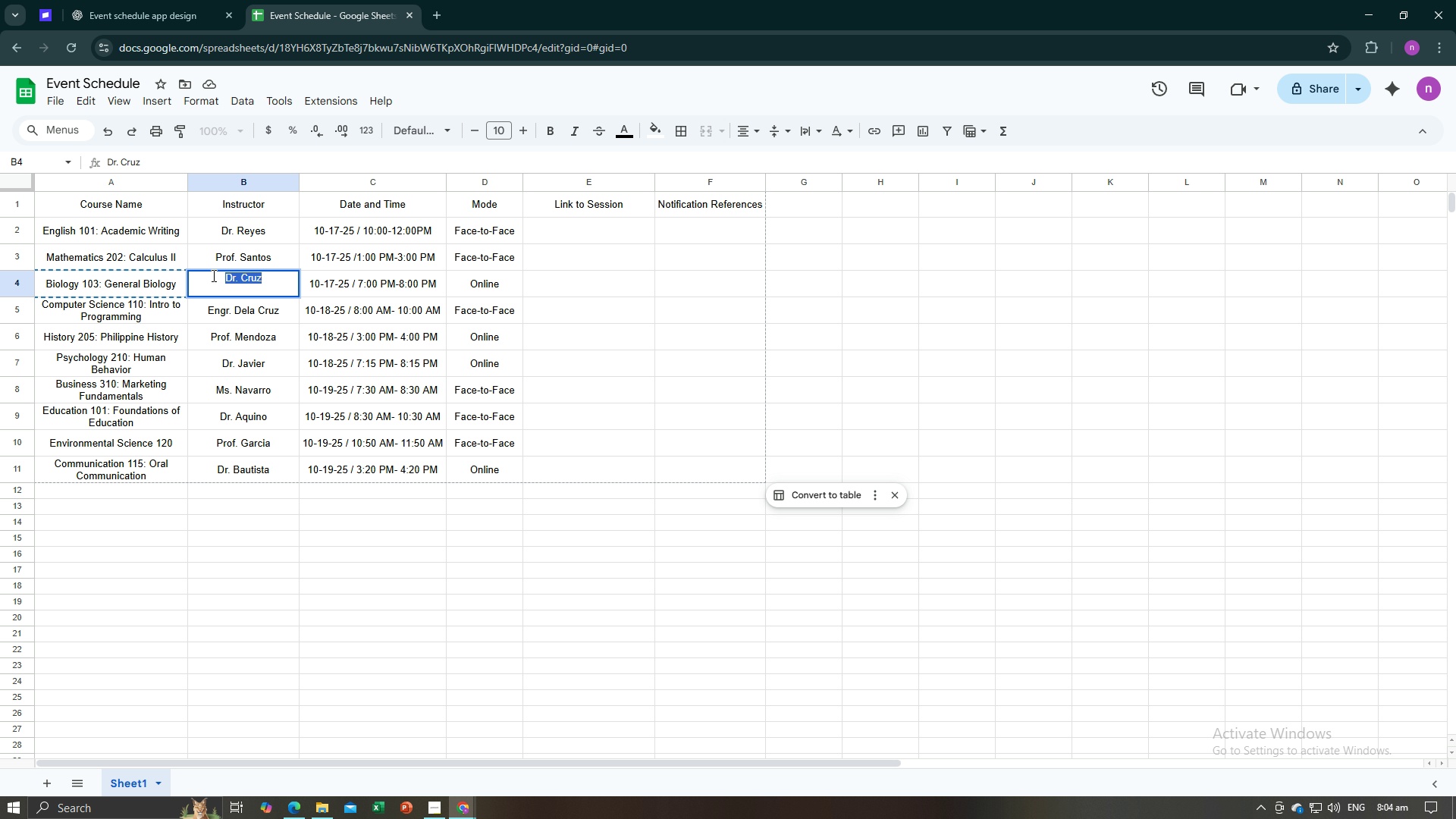 
key(Control+V)
 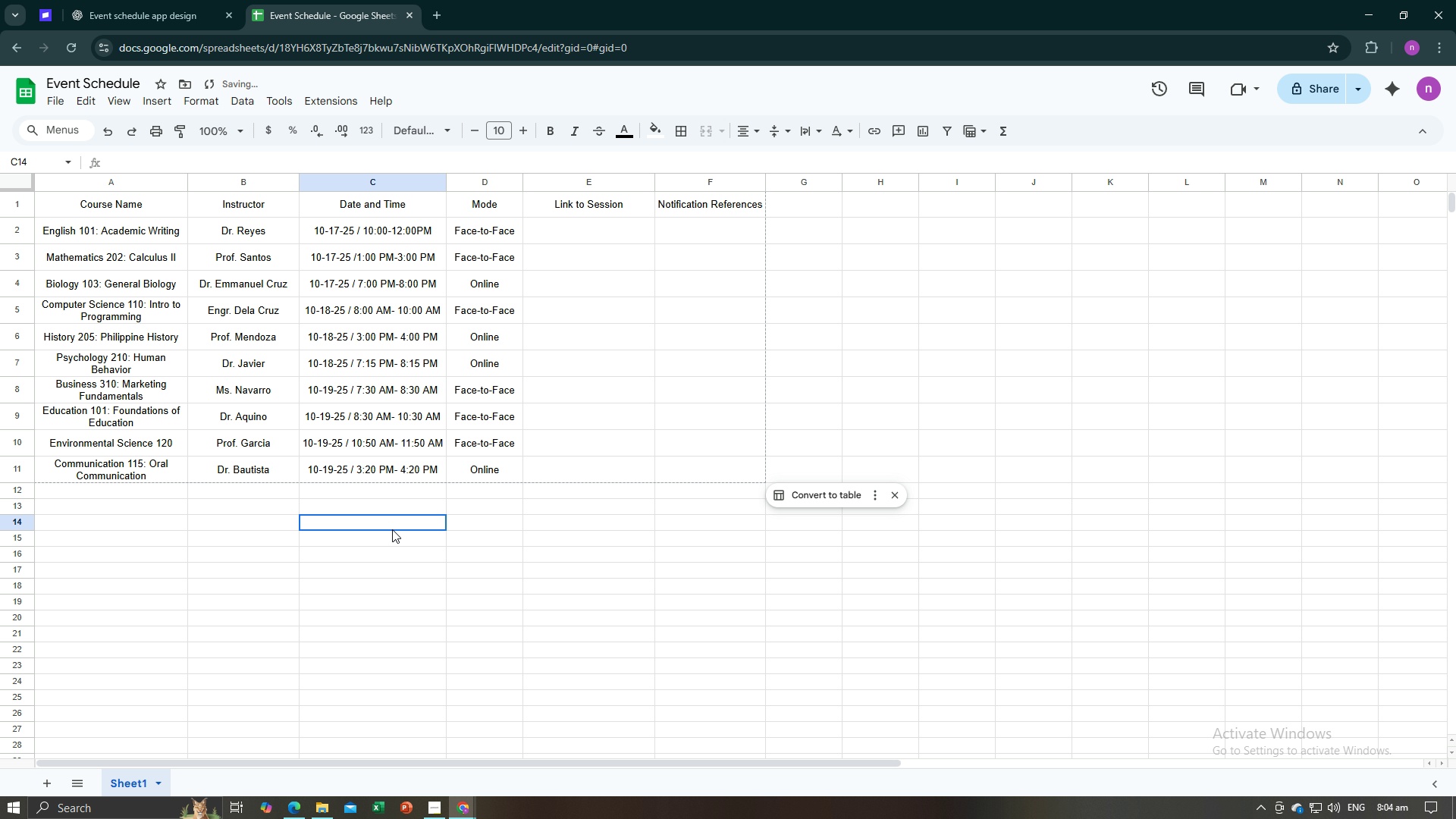 
left_click([392, 529])
 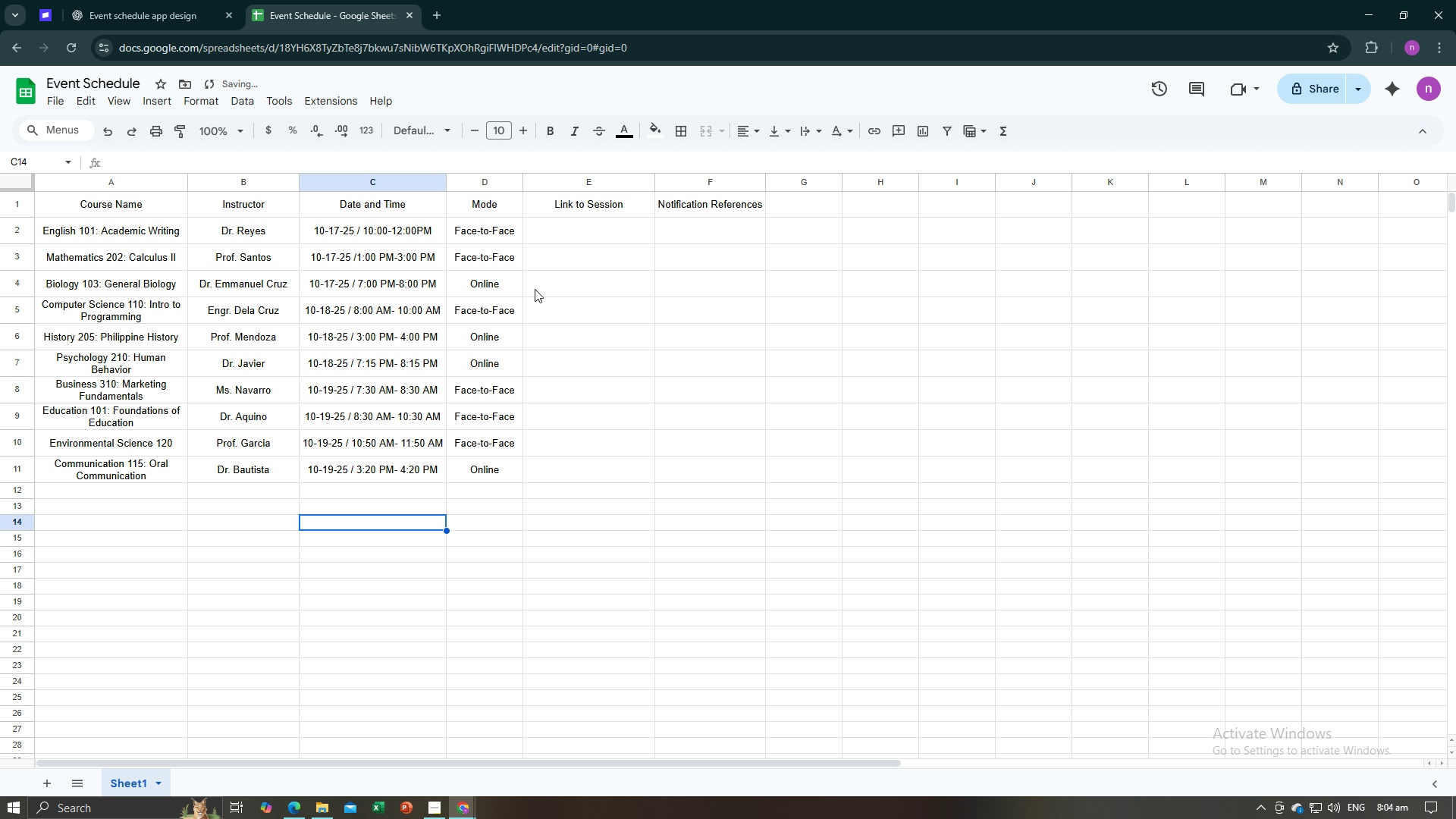 
left_click([535, 289])
 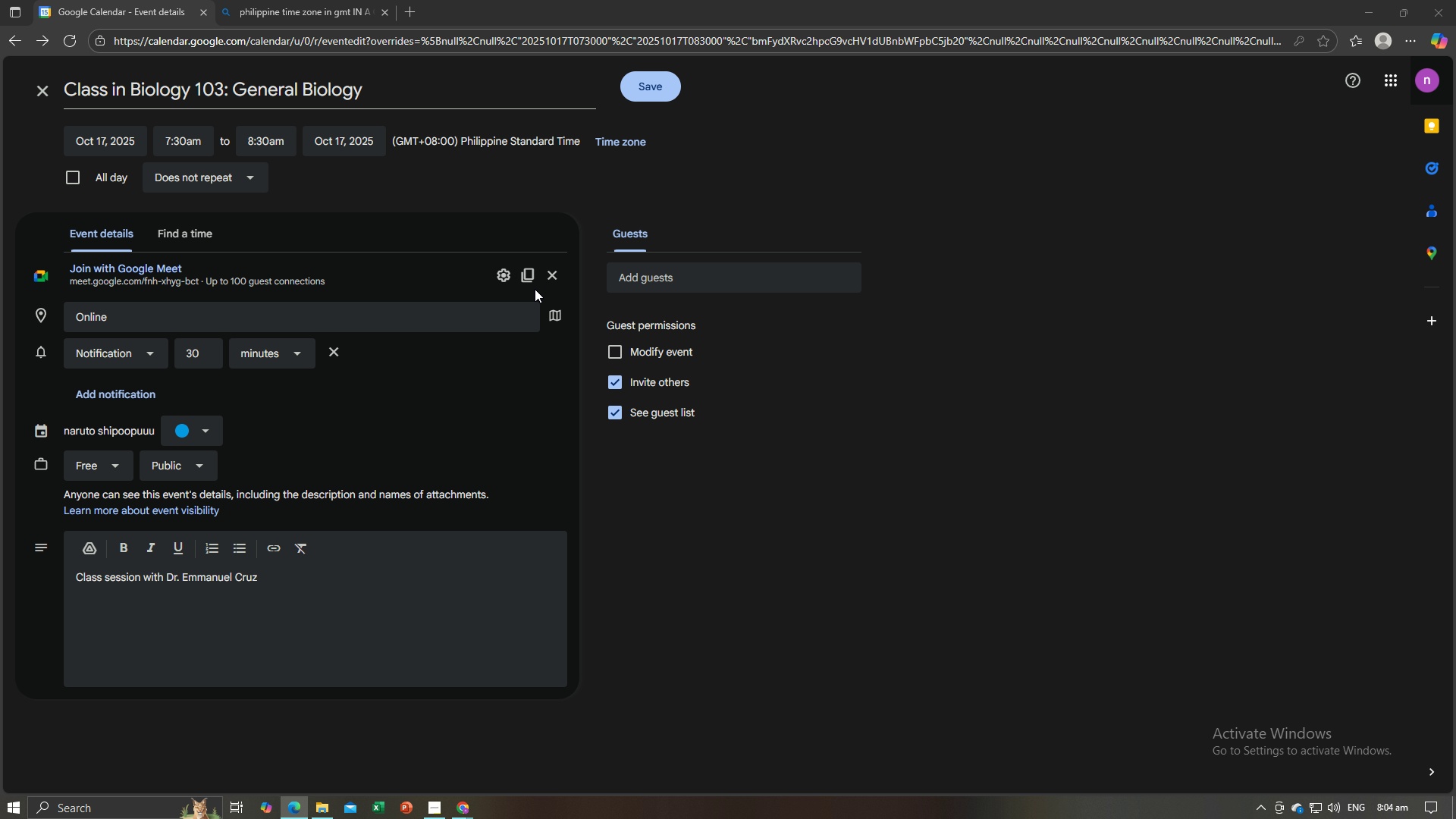 
key(Alt+AltLeft)
 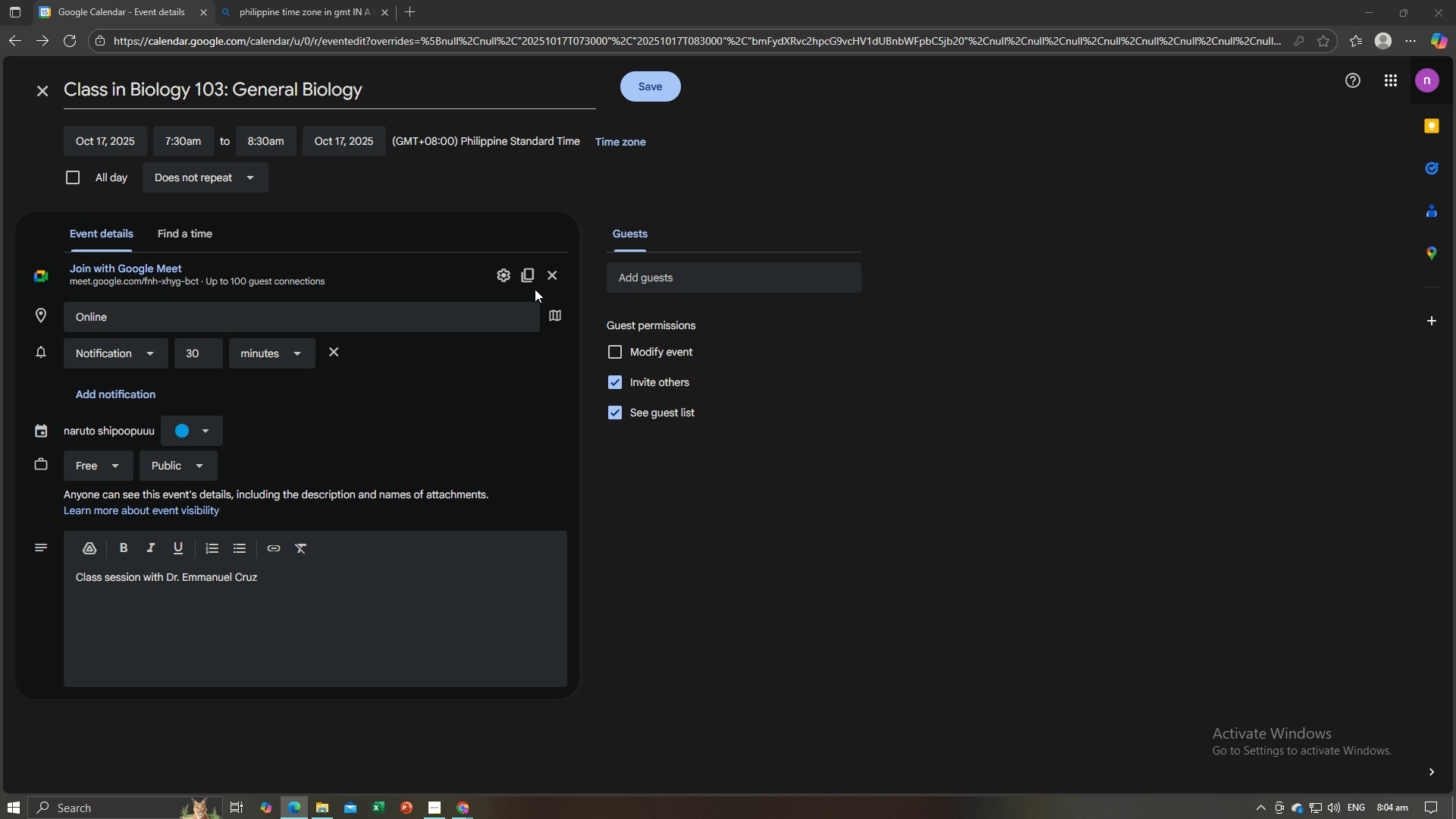 
key(Alt+Tab)
 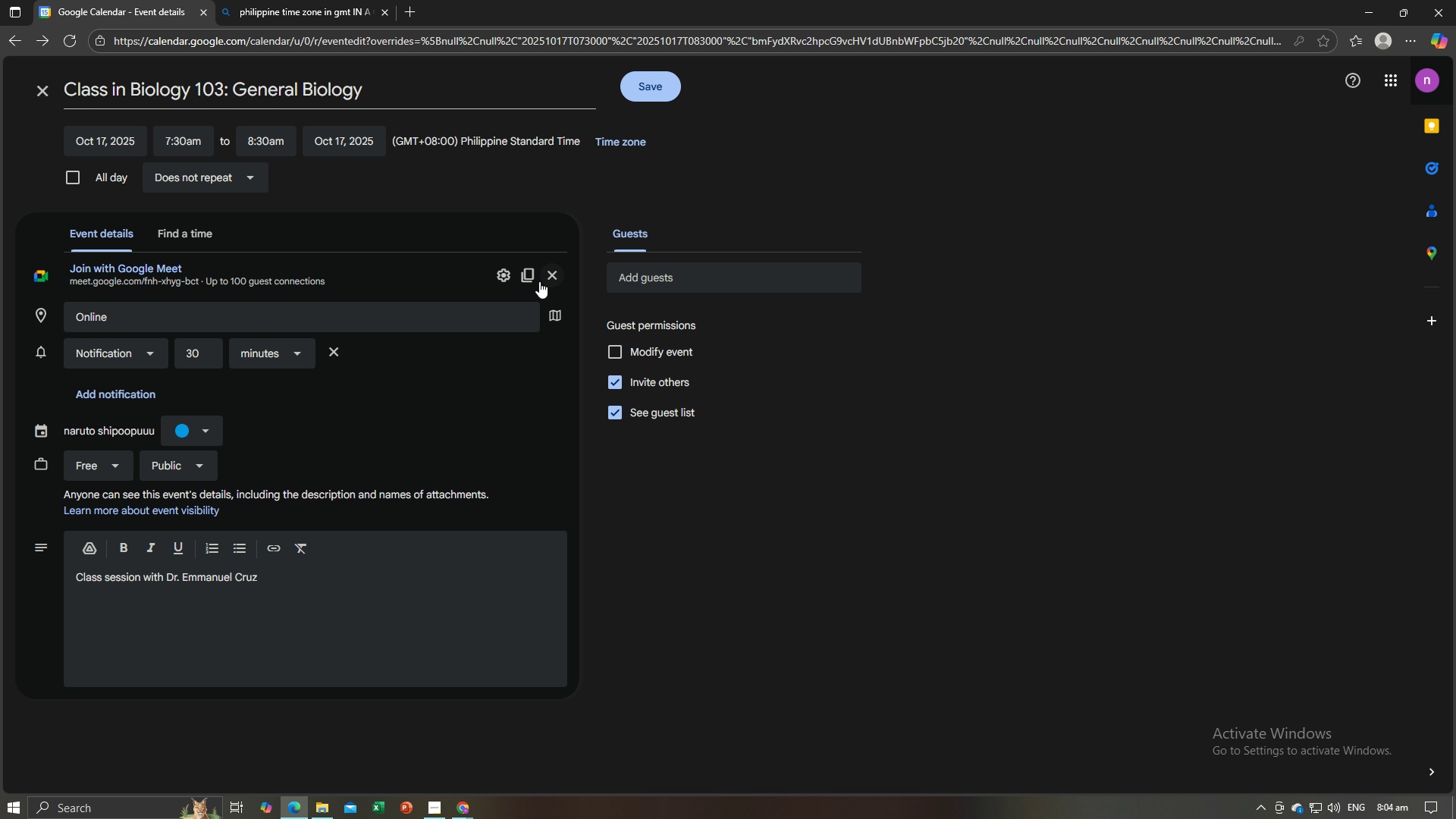 
left_click([523, 274])
 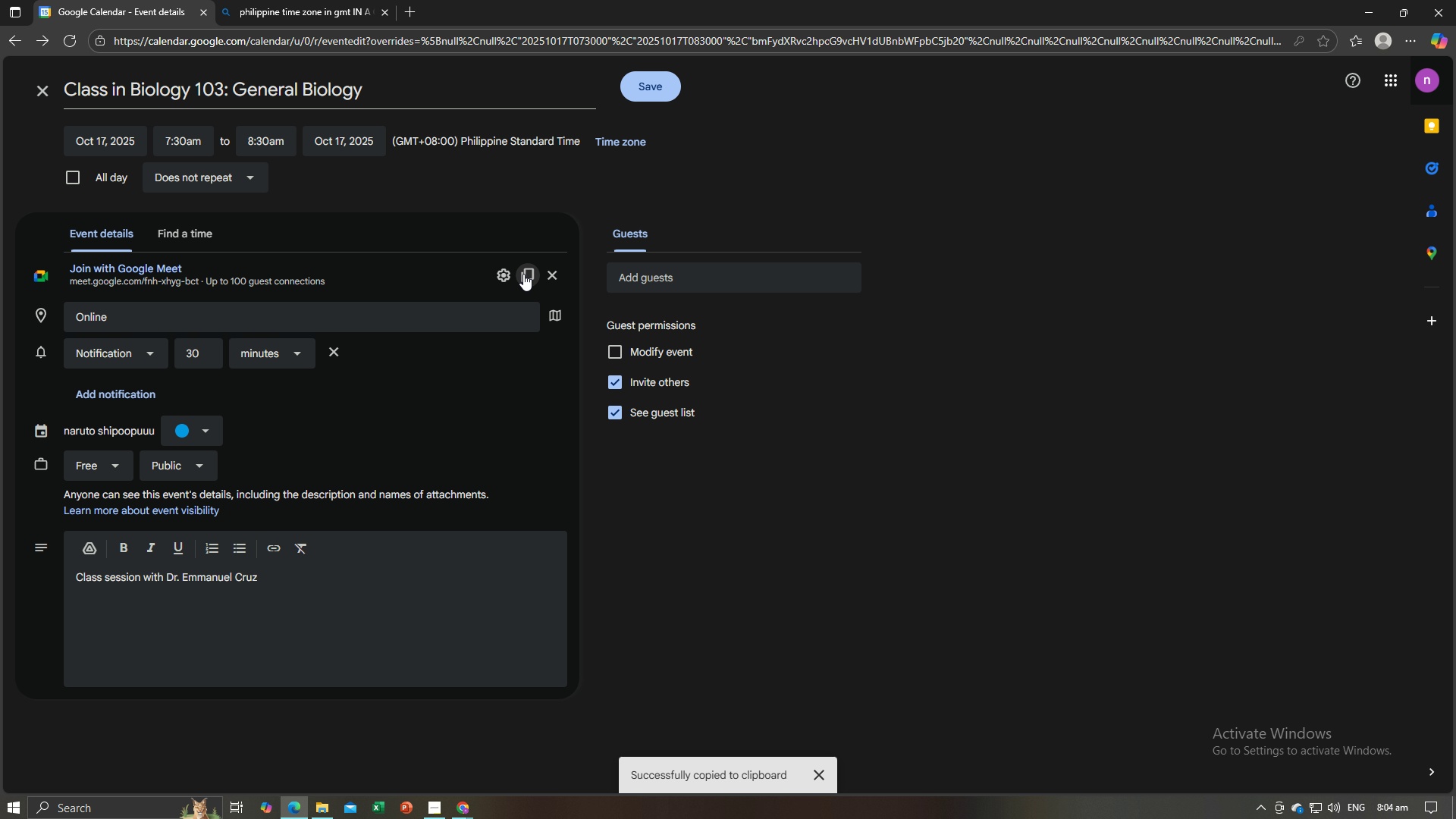 
key(Alt+AltLeft)
 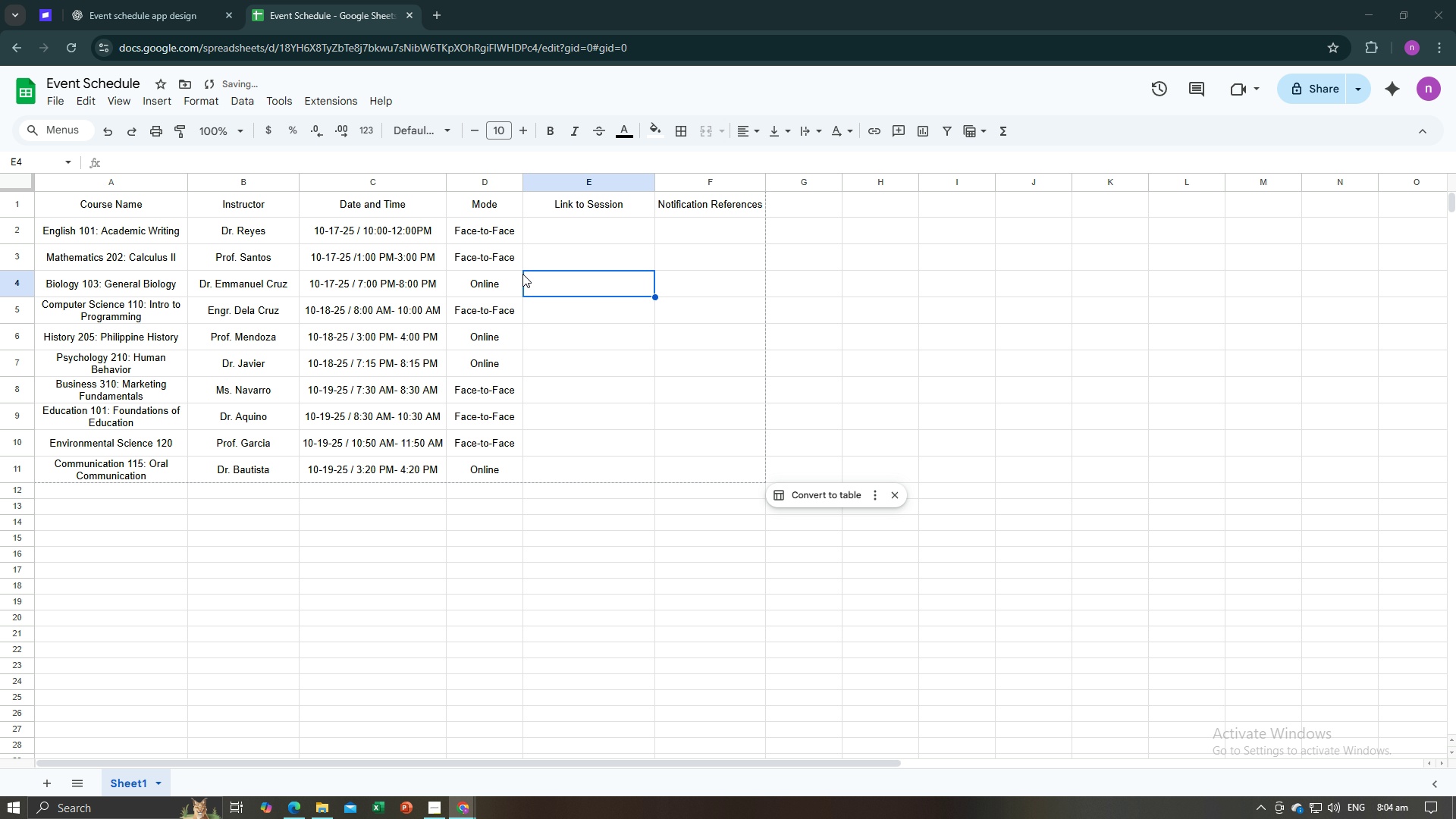 
key(Alt+Tab)
 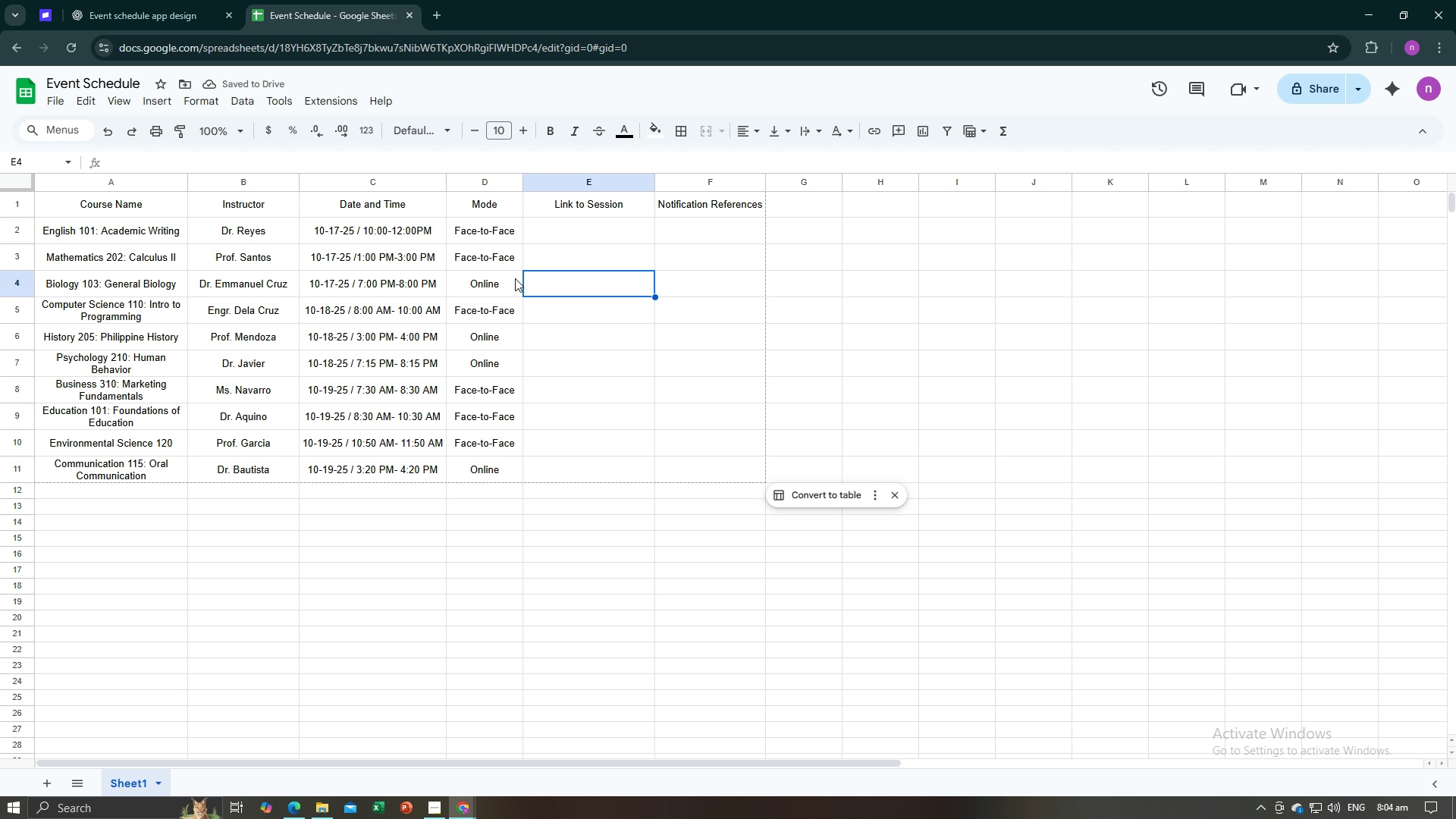 
key(Alt+AltLeft)
 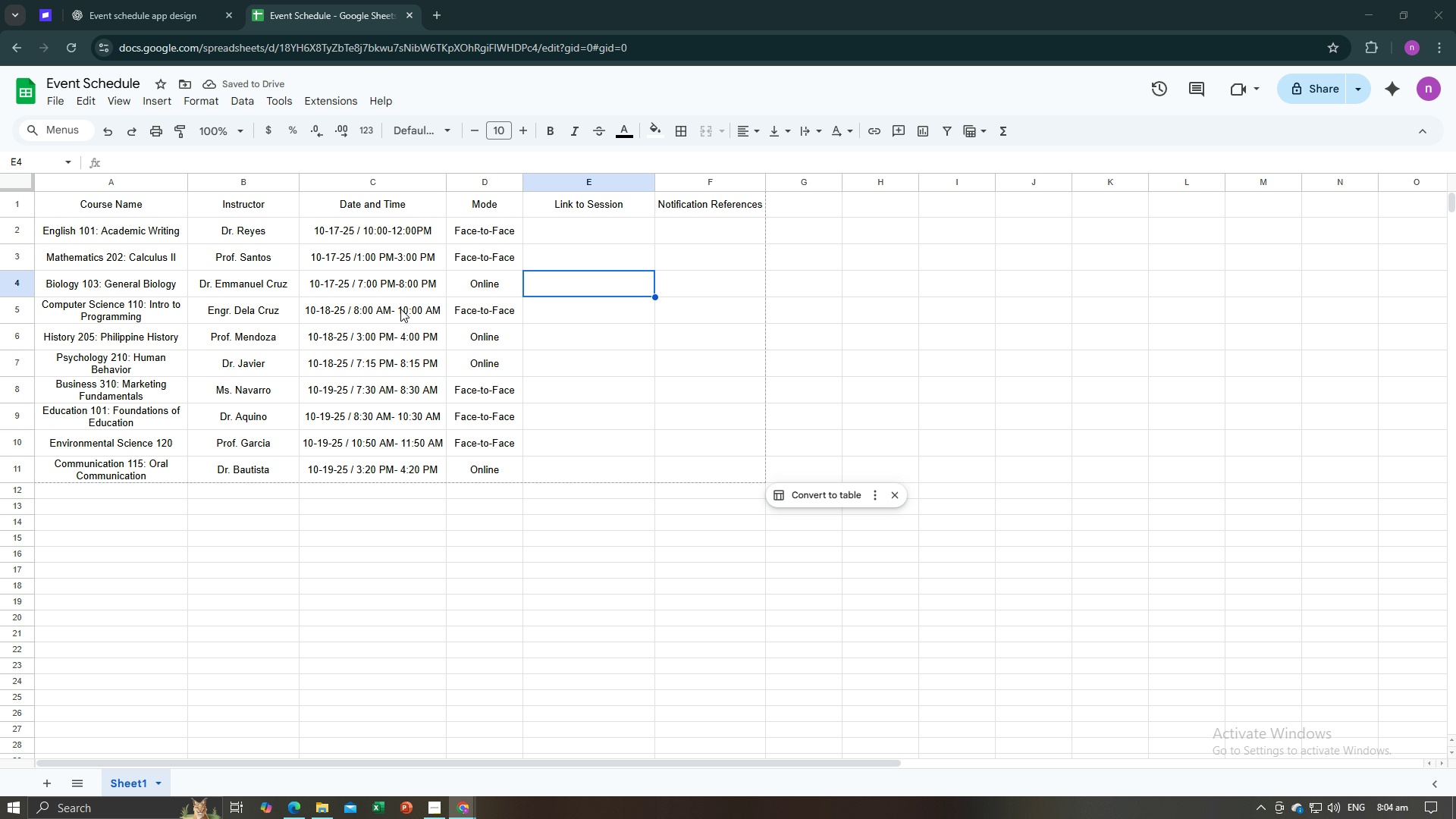 
key(Alt+Tab)
 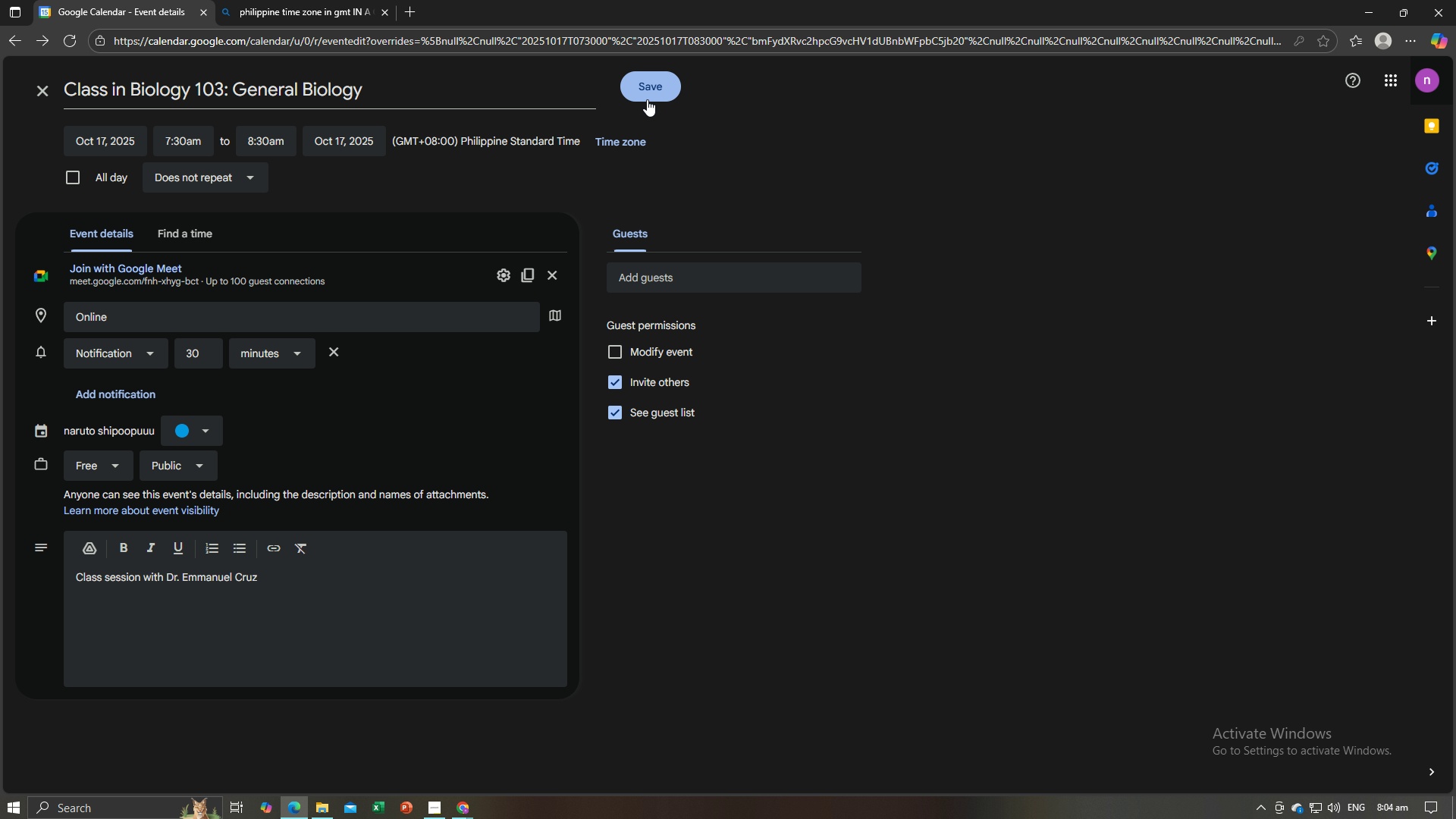 
left_click([647, 99])
 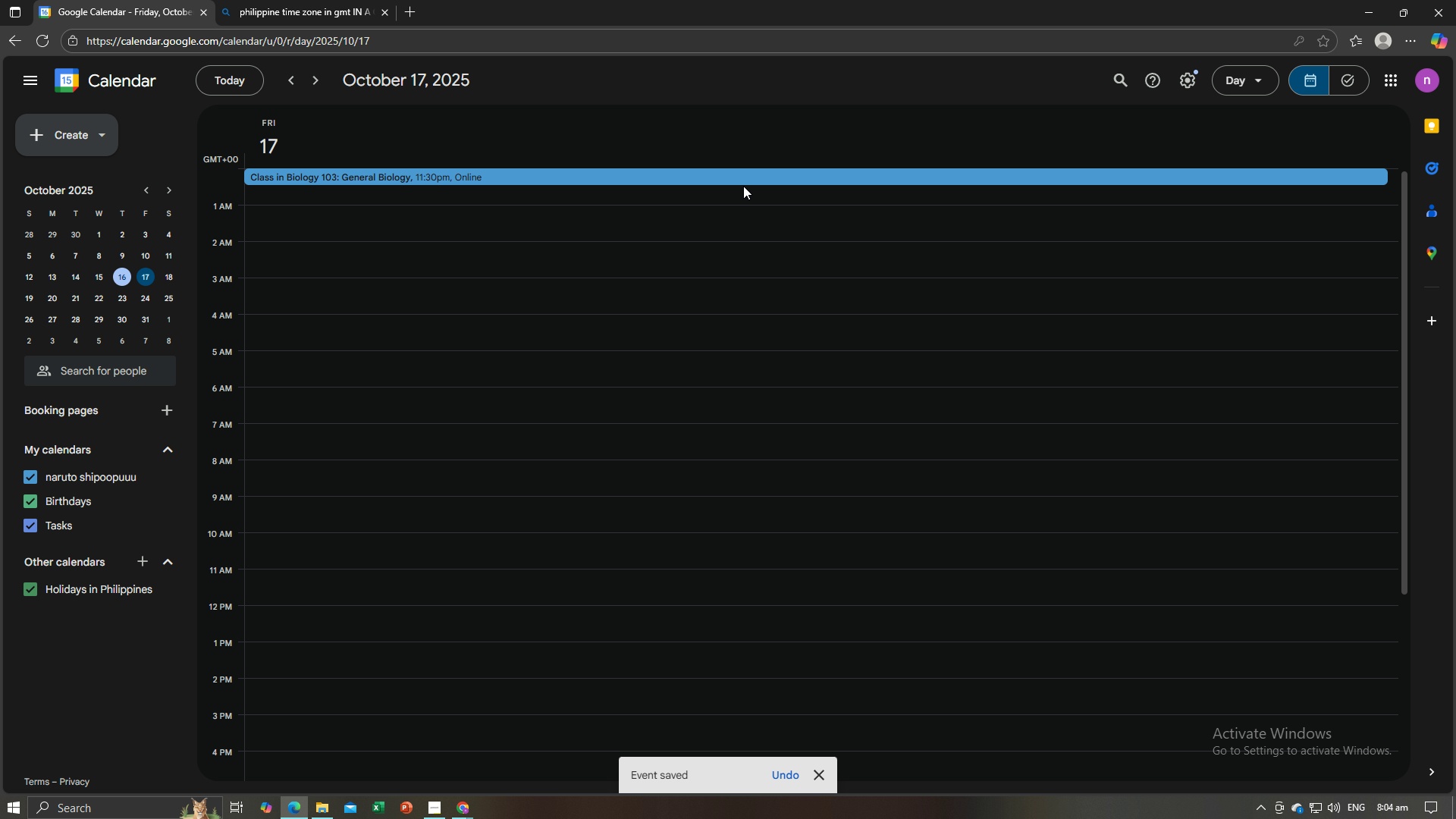 
key(Alt+AltLeft)
 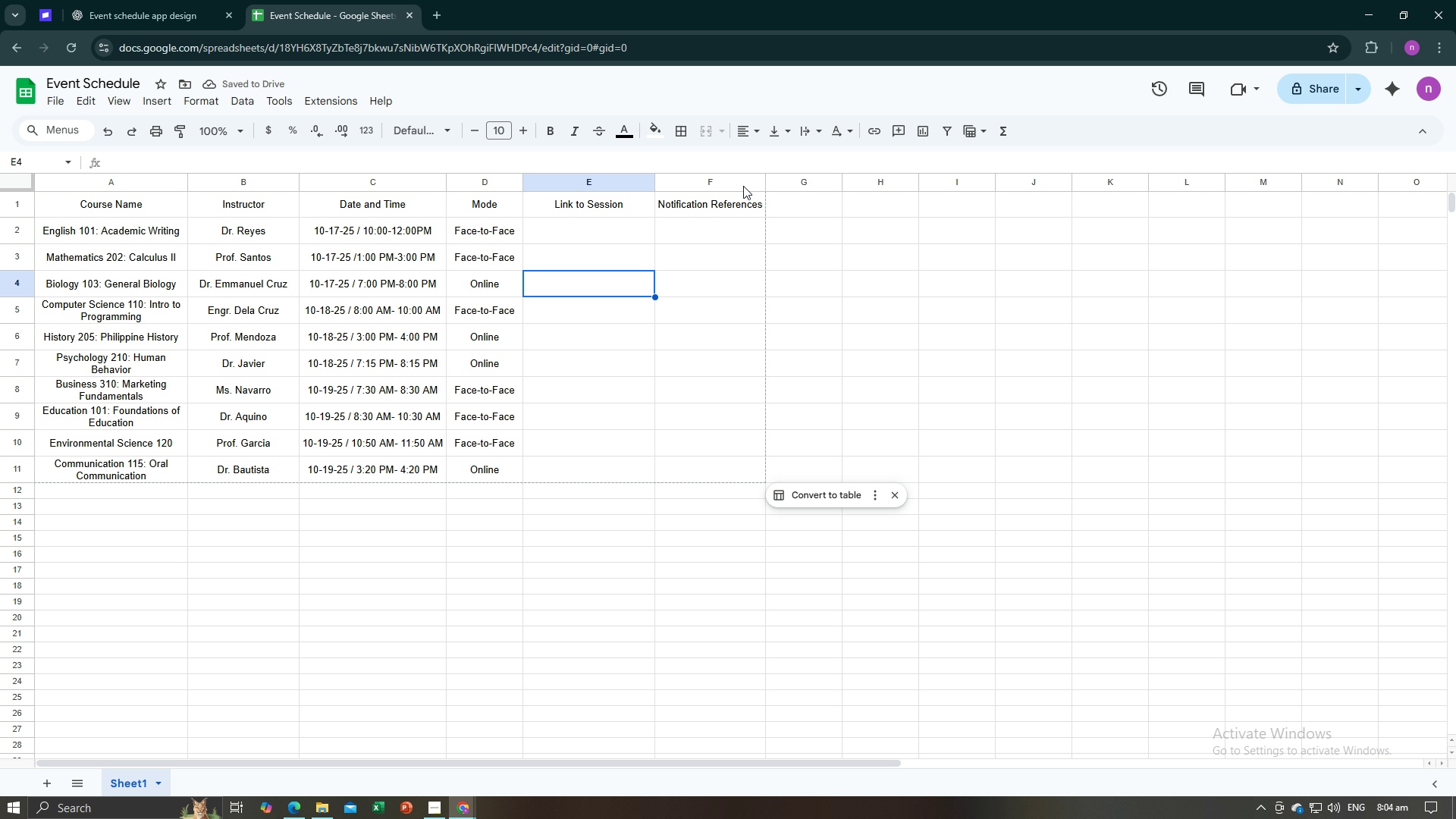 
key(Alt+Tab)
 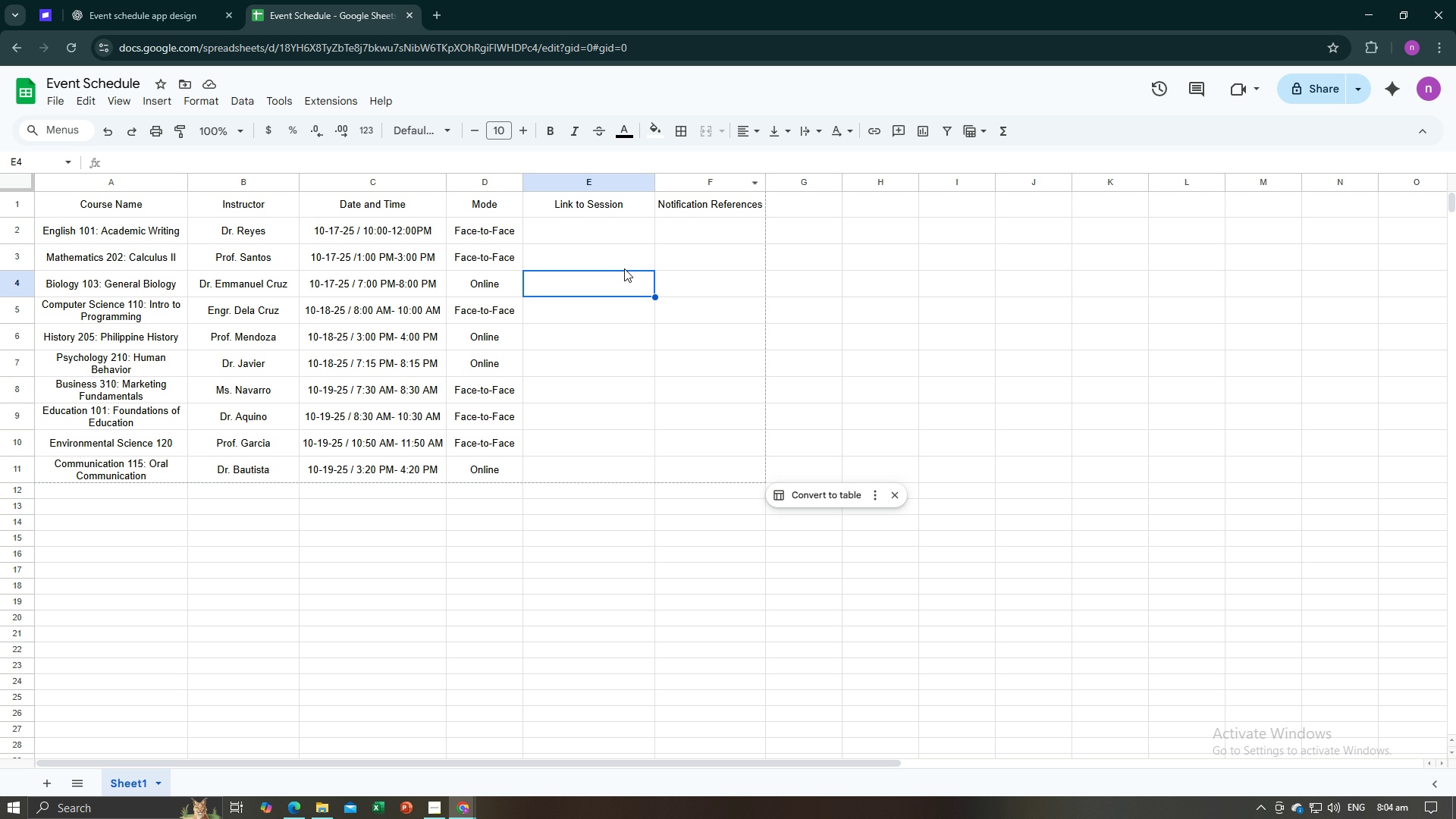 
left_click([624, 268])
 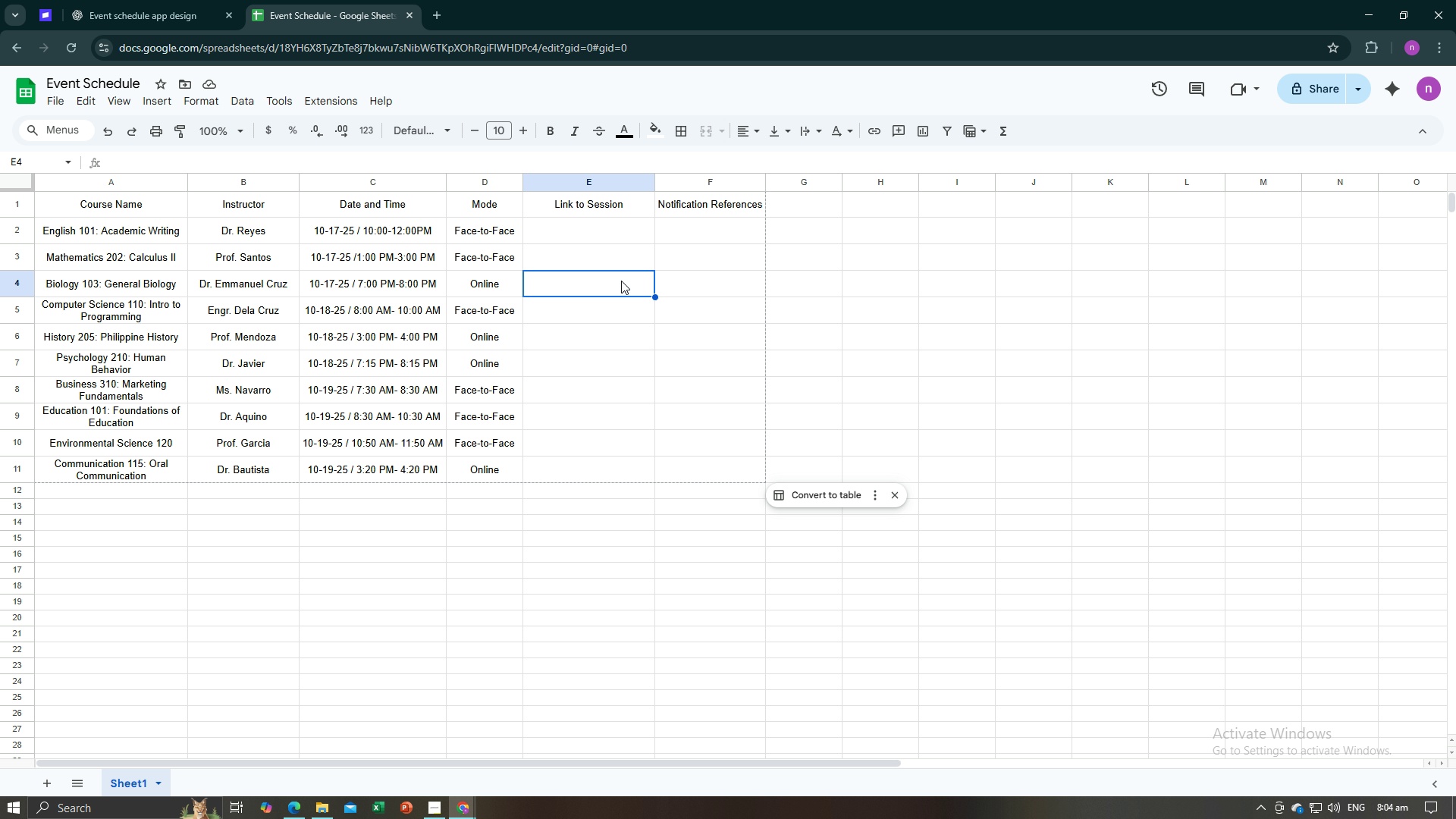 
double_click([621, 281])
 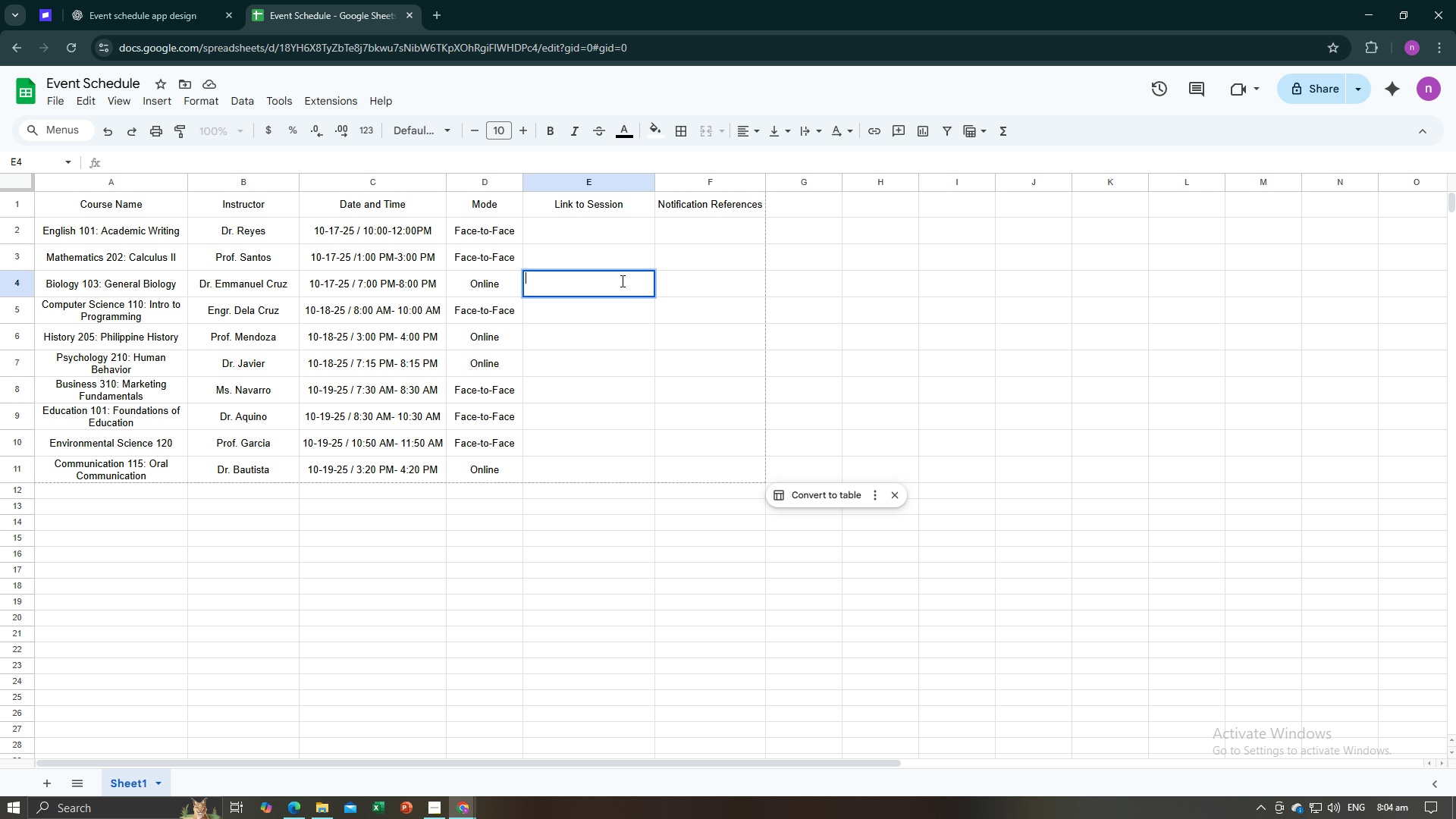 
key(Control+V)
 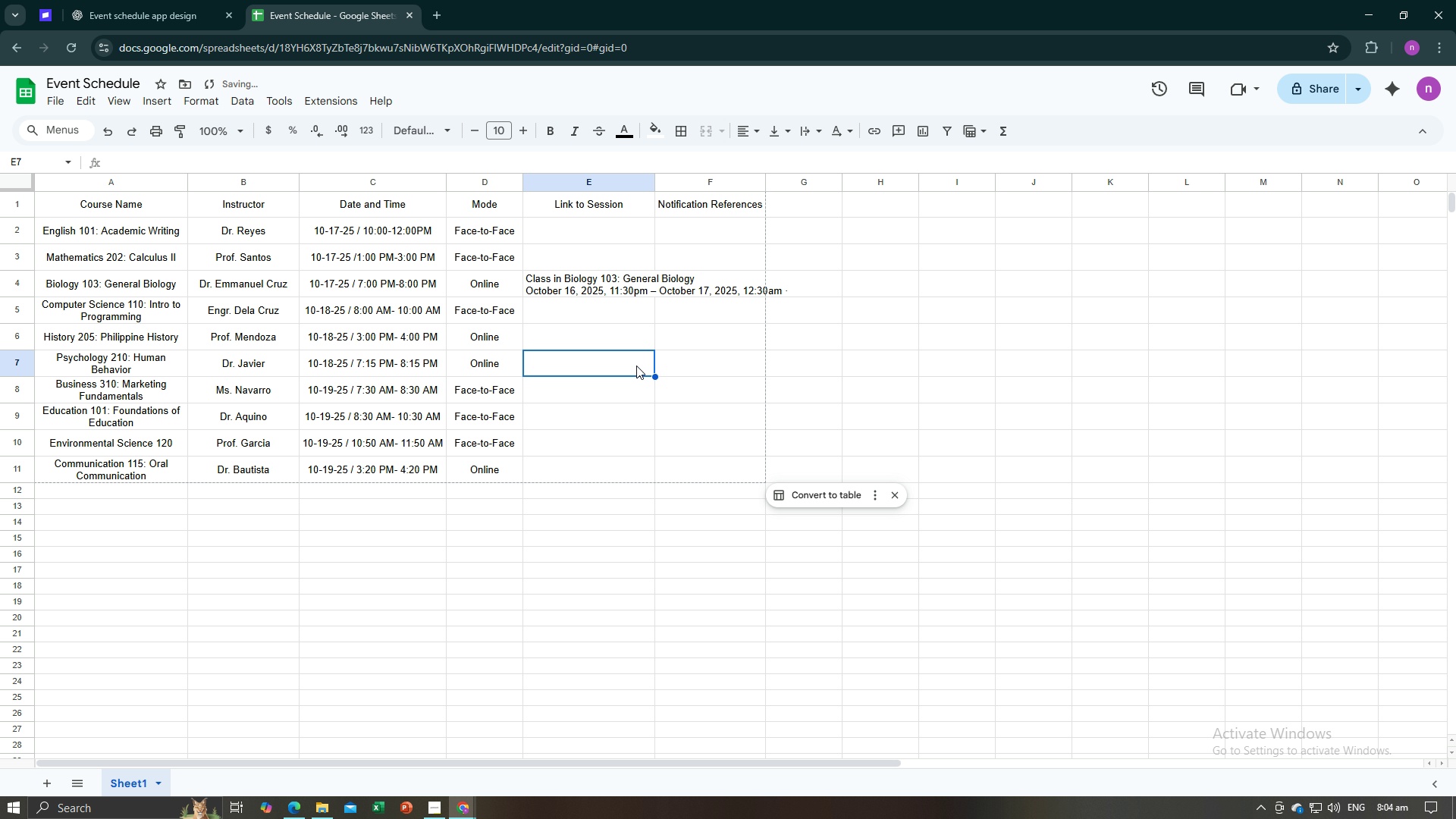 
left_click([639, 368])
 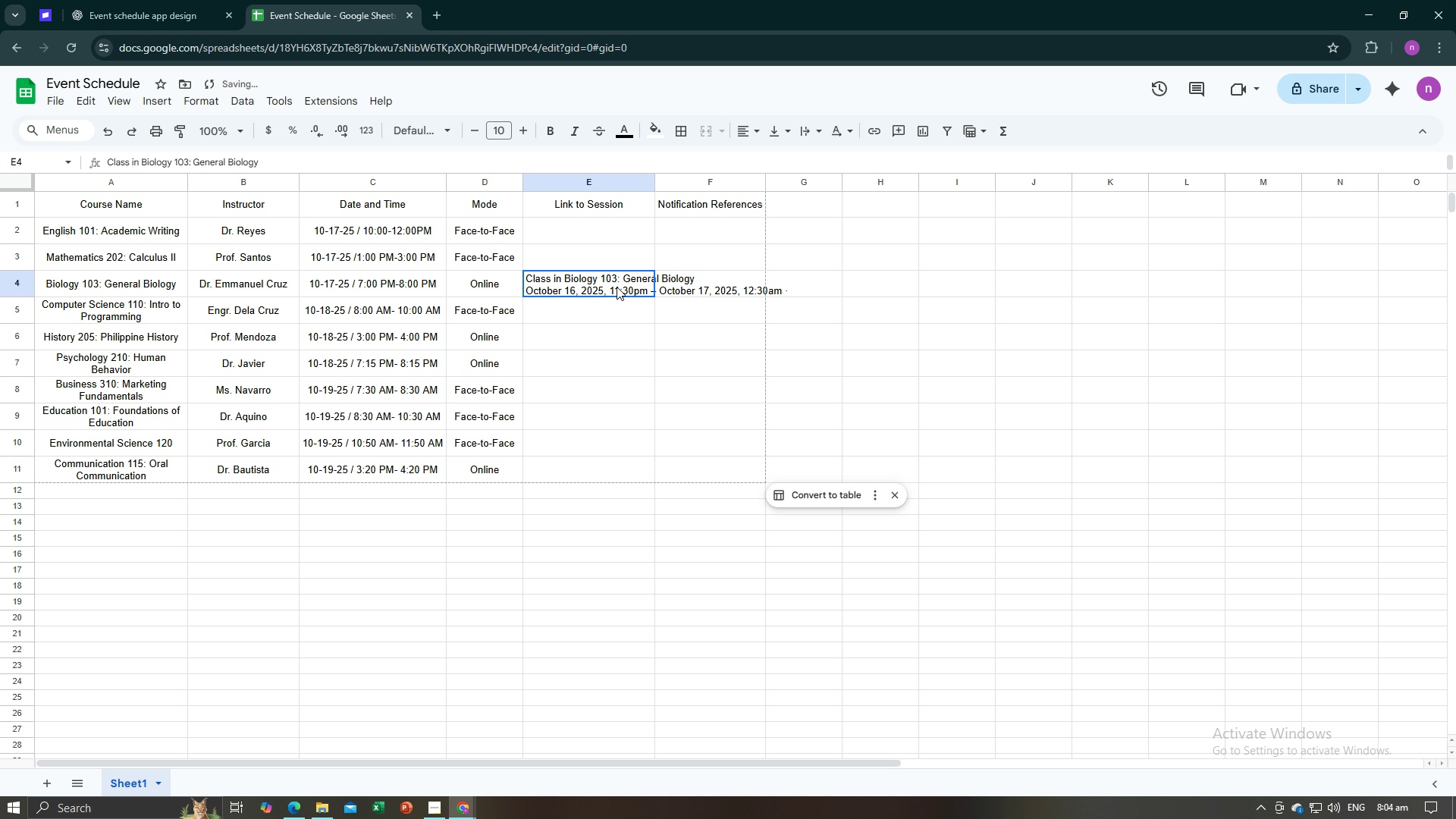 
double_click([617, 287])
 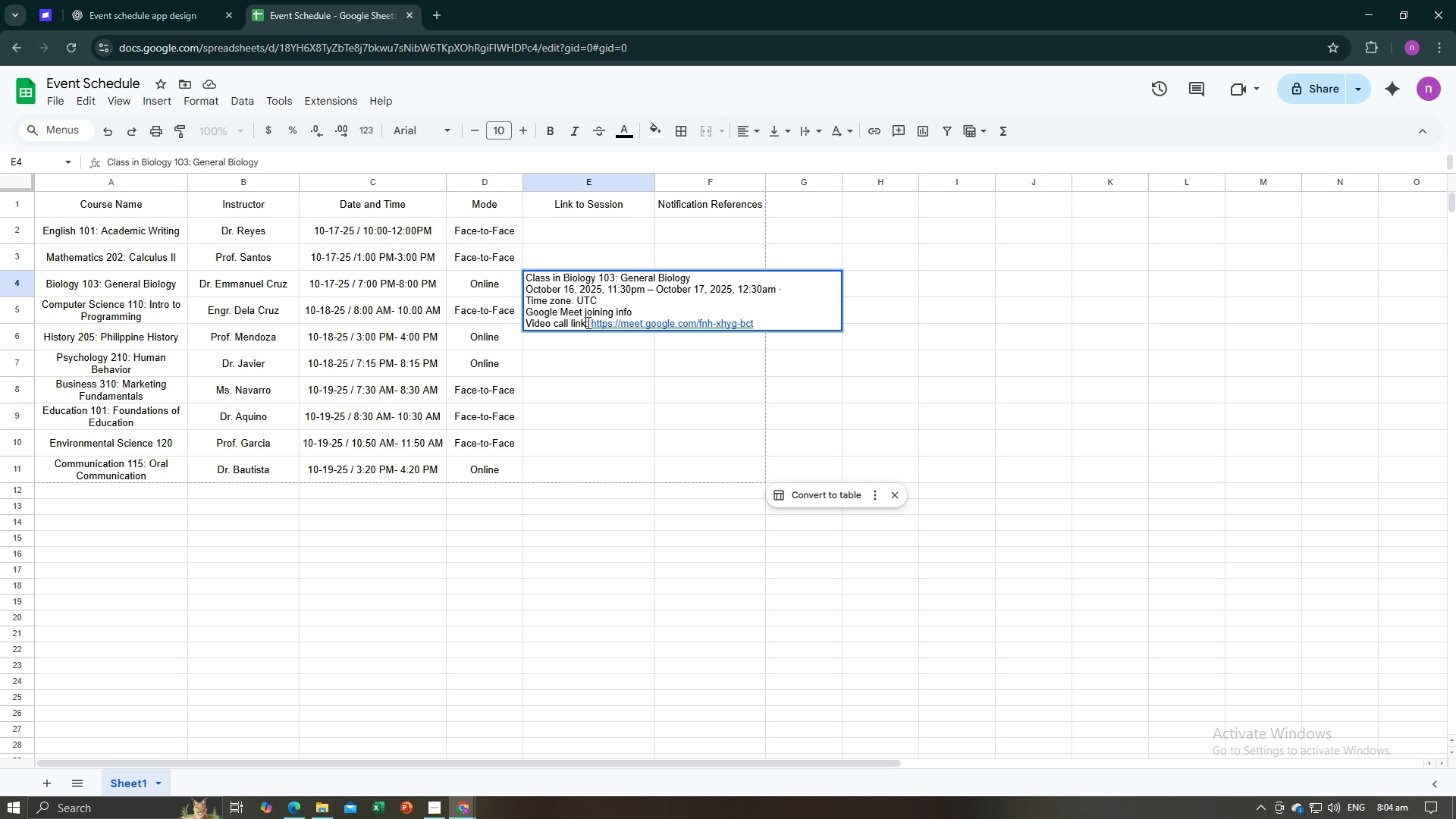 
wait(6.14)
 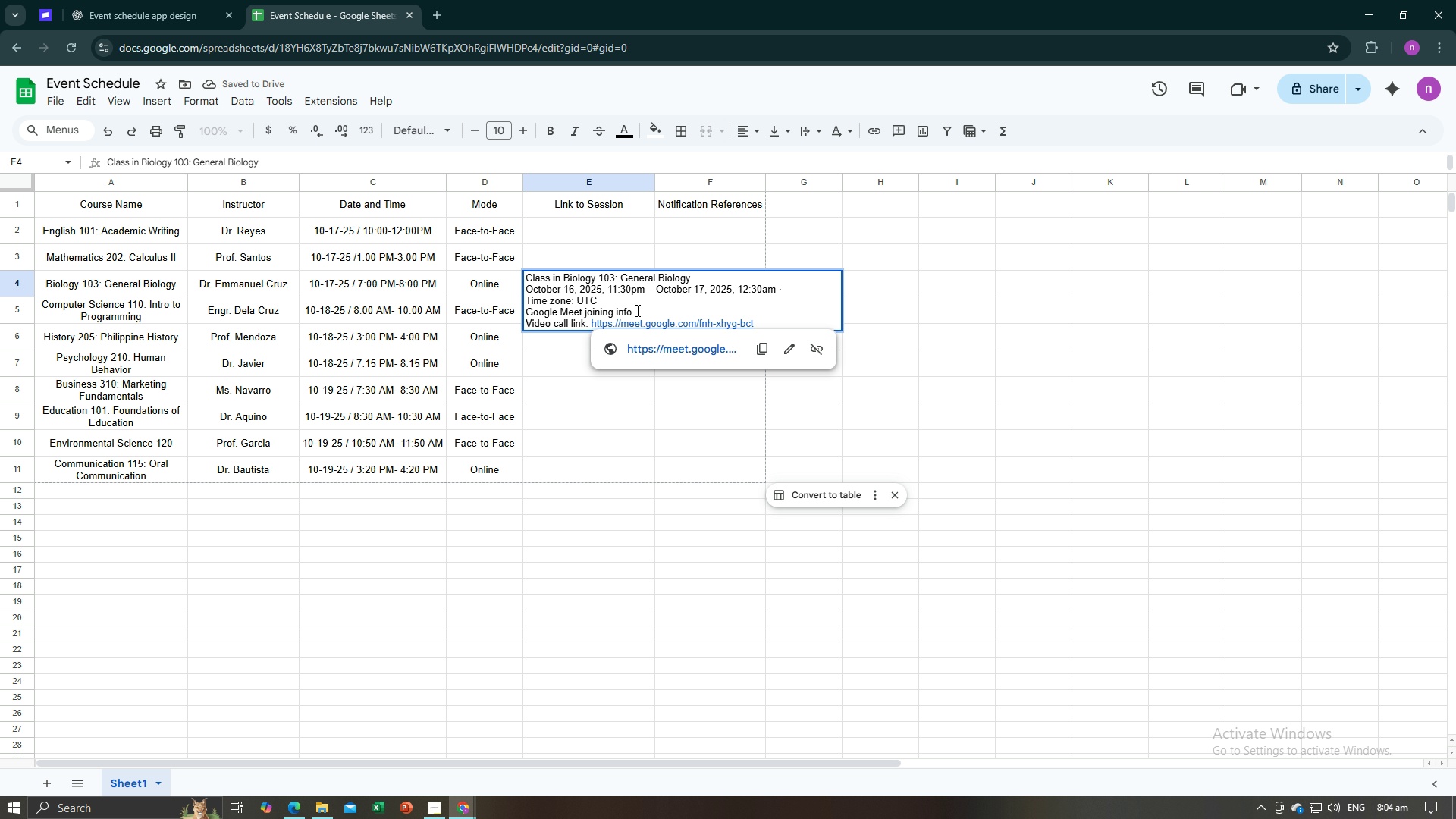 
key(Backspace)
 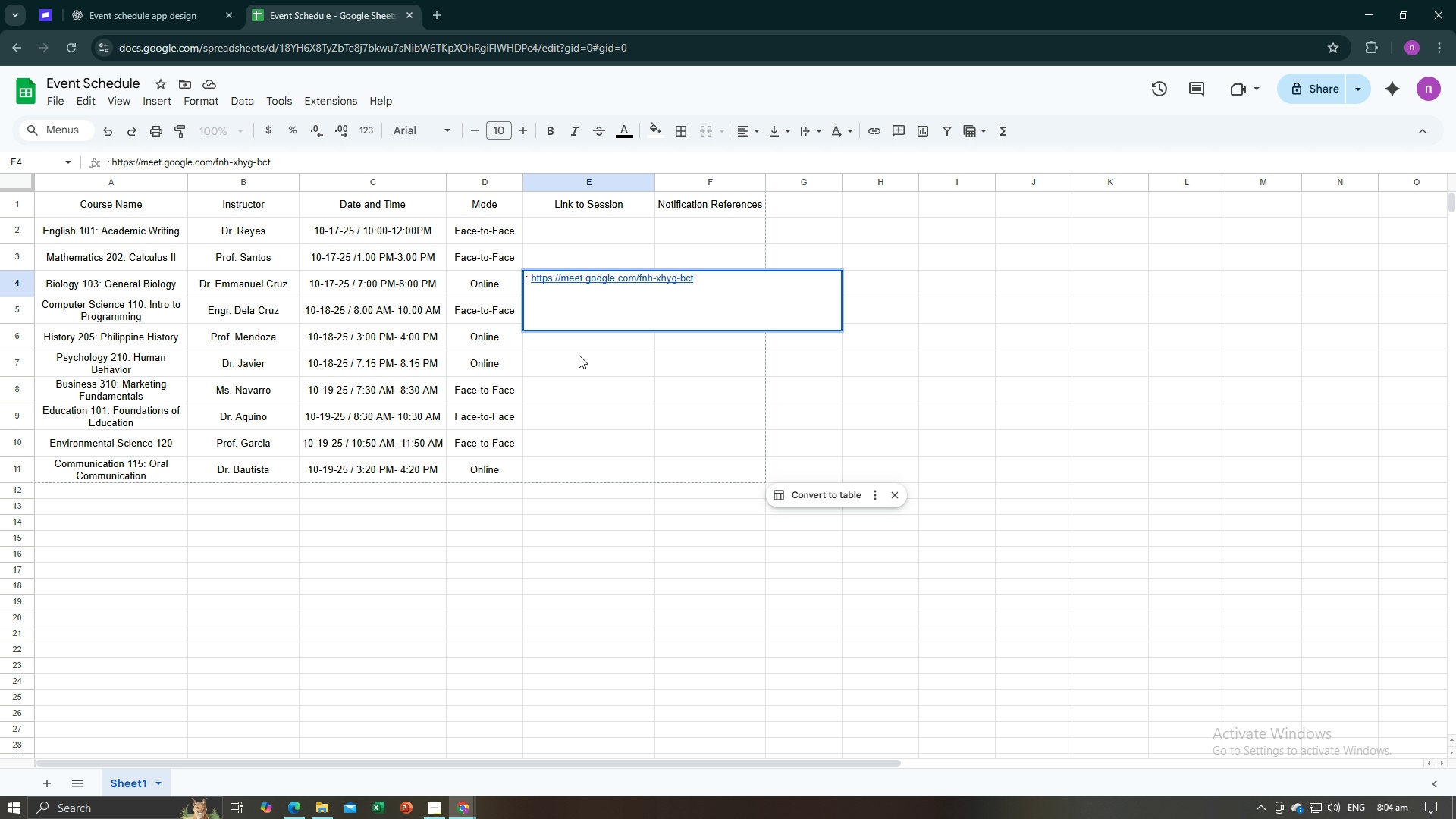 
left_click([579, 355])
 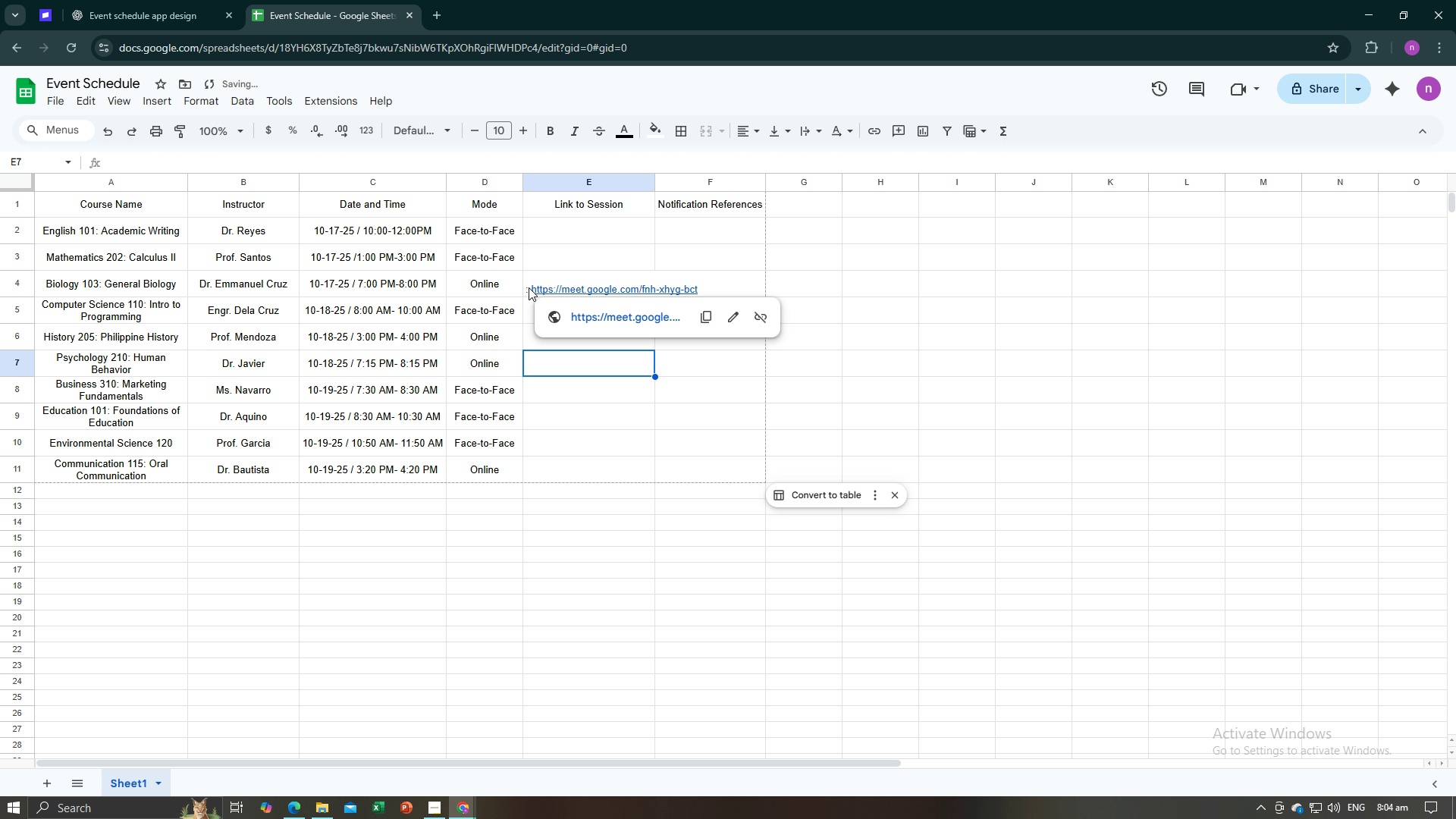 
double_click([528, 287])
 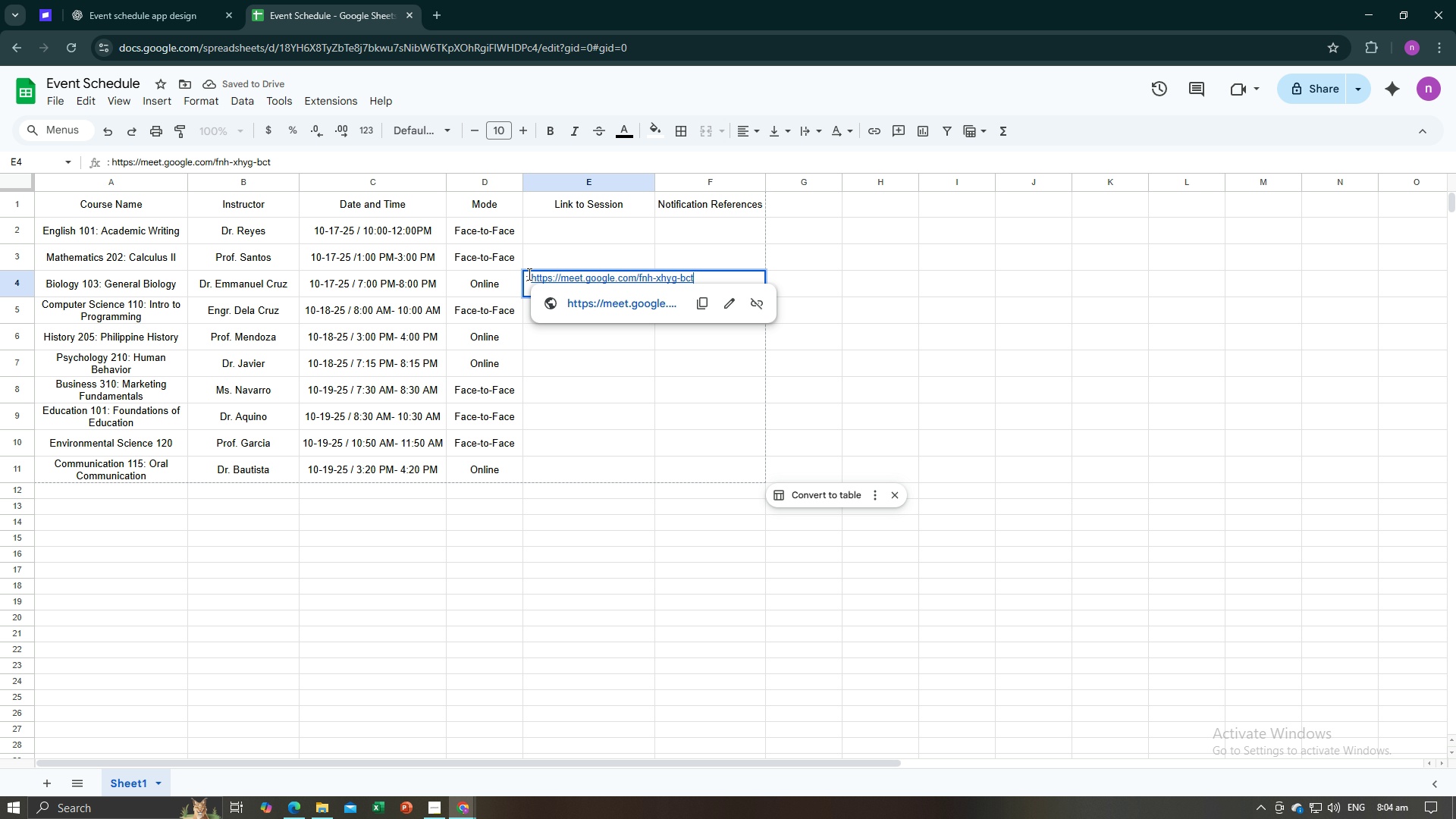 
left_click([528, 274])
 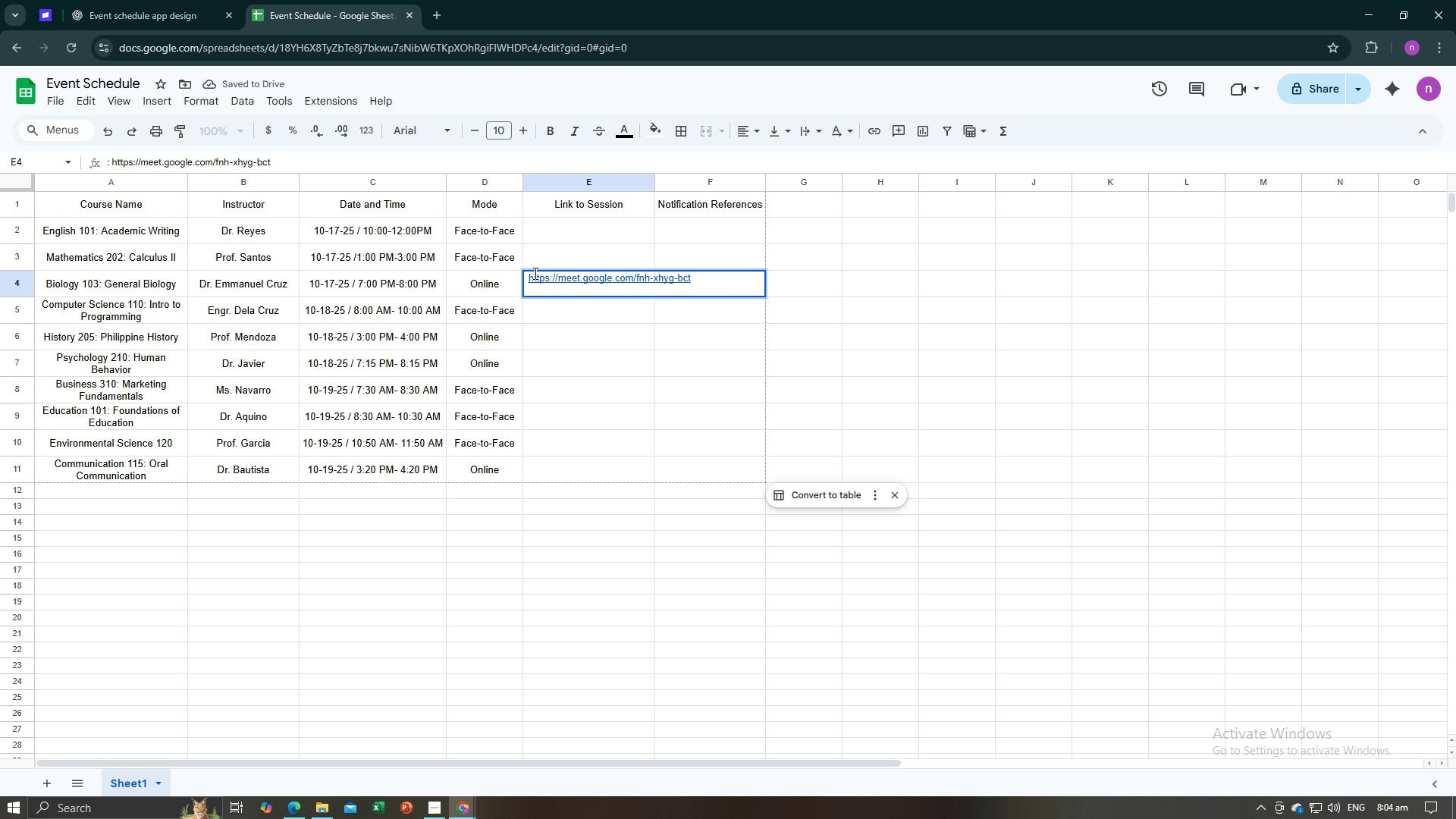 
key(Backspace)
 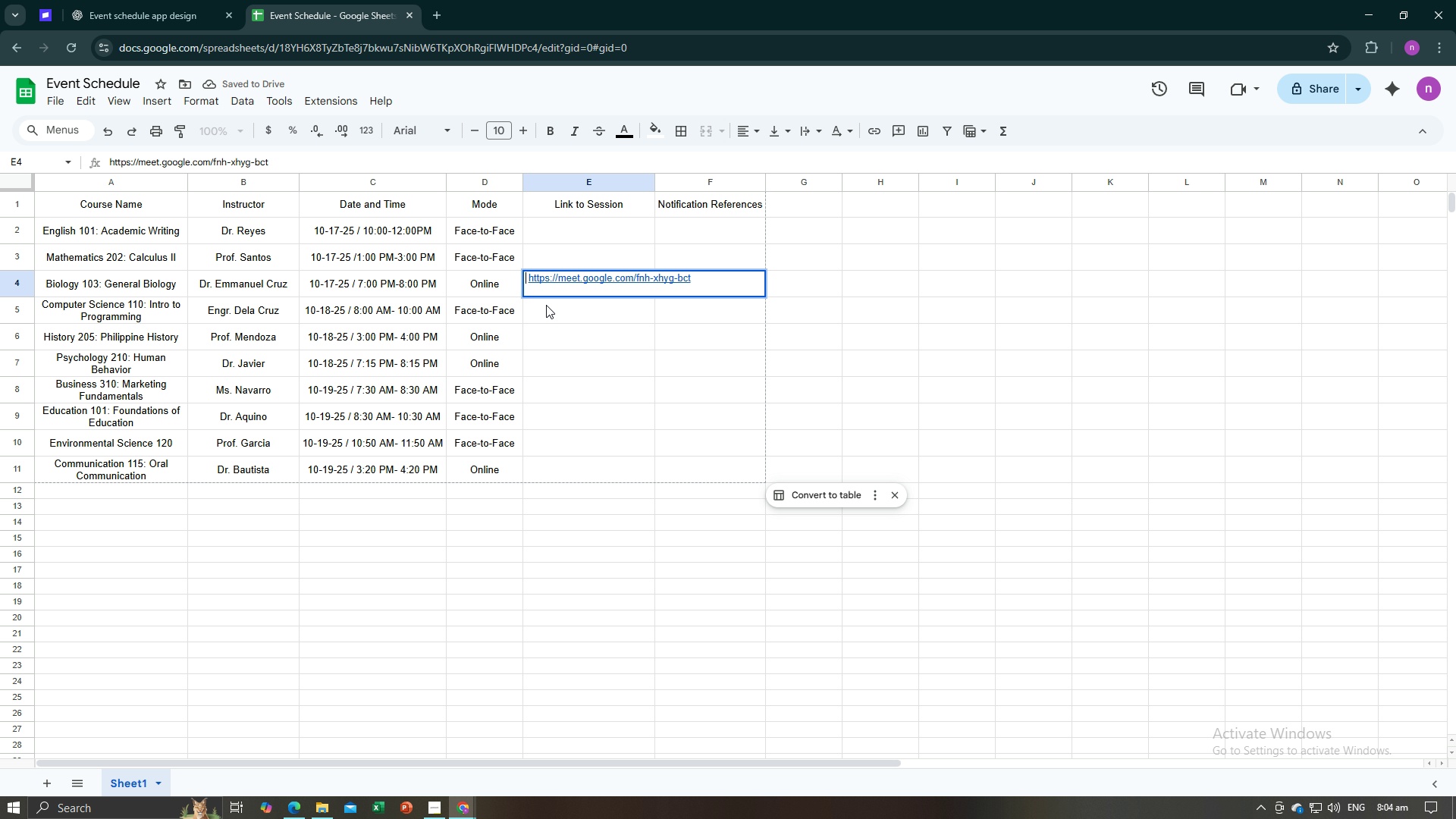 
key(Control+ControlRight)
 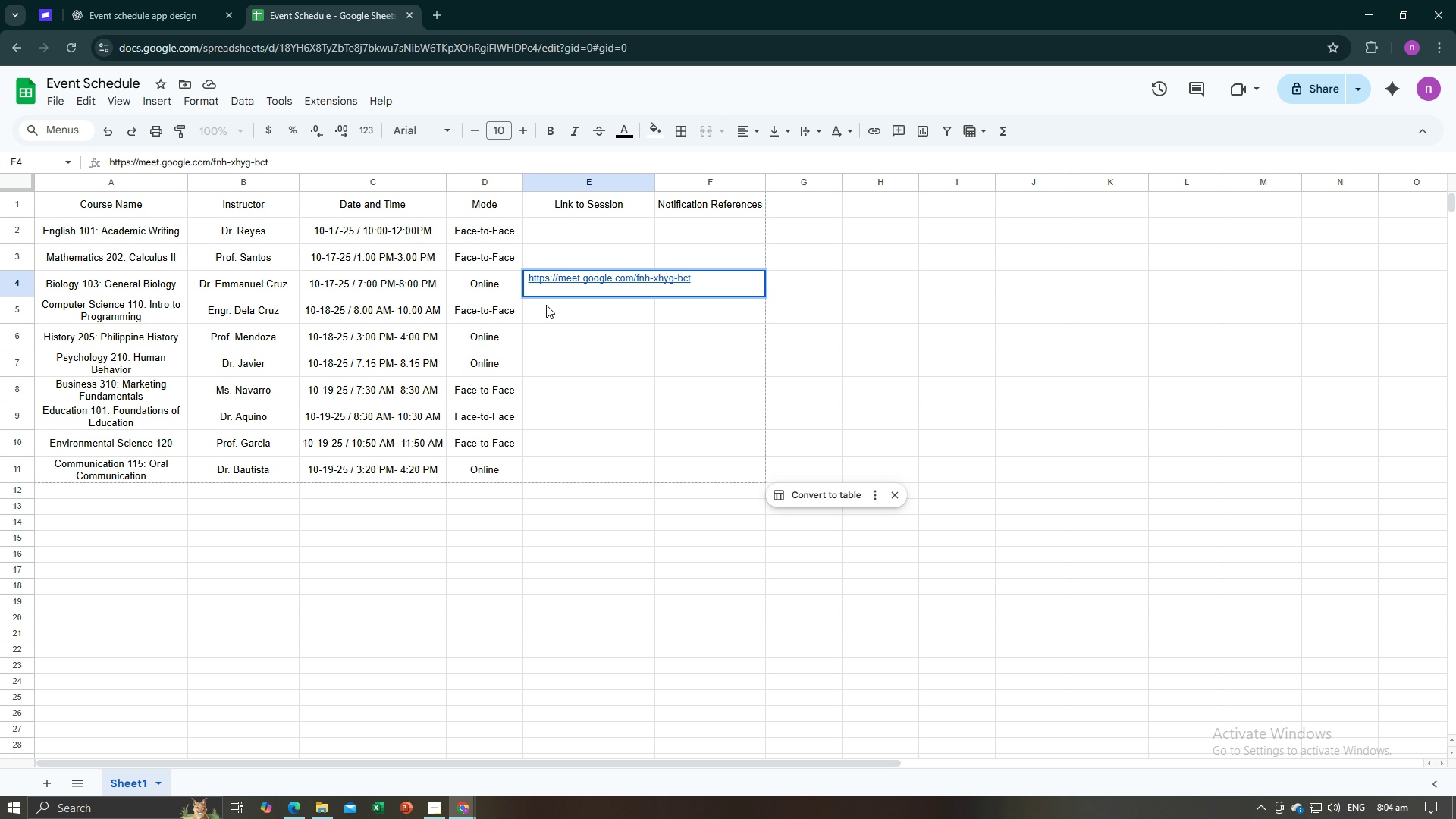 
key(ArrowRight)
 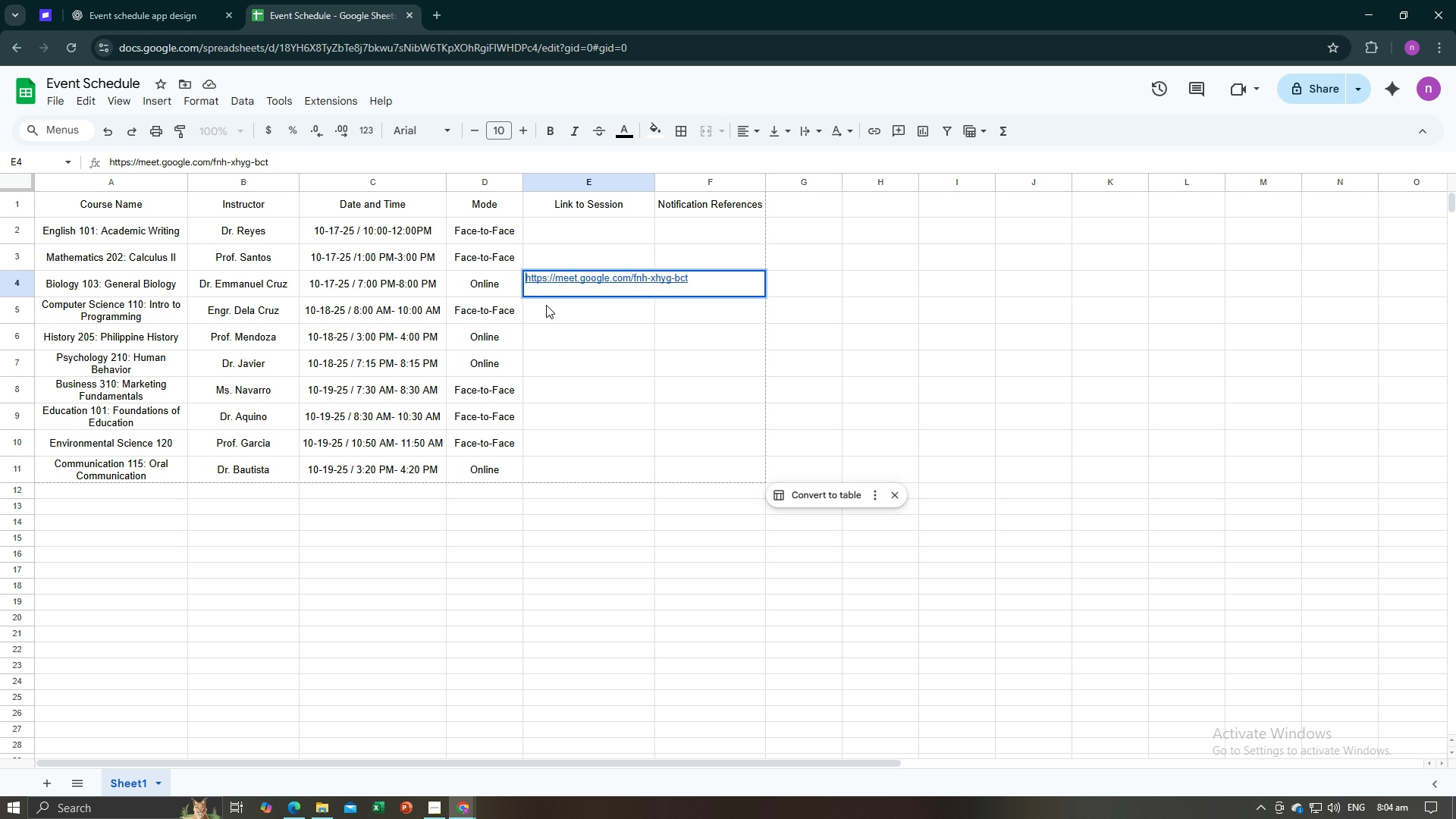 
key(Backspace)
 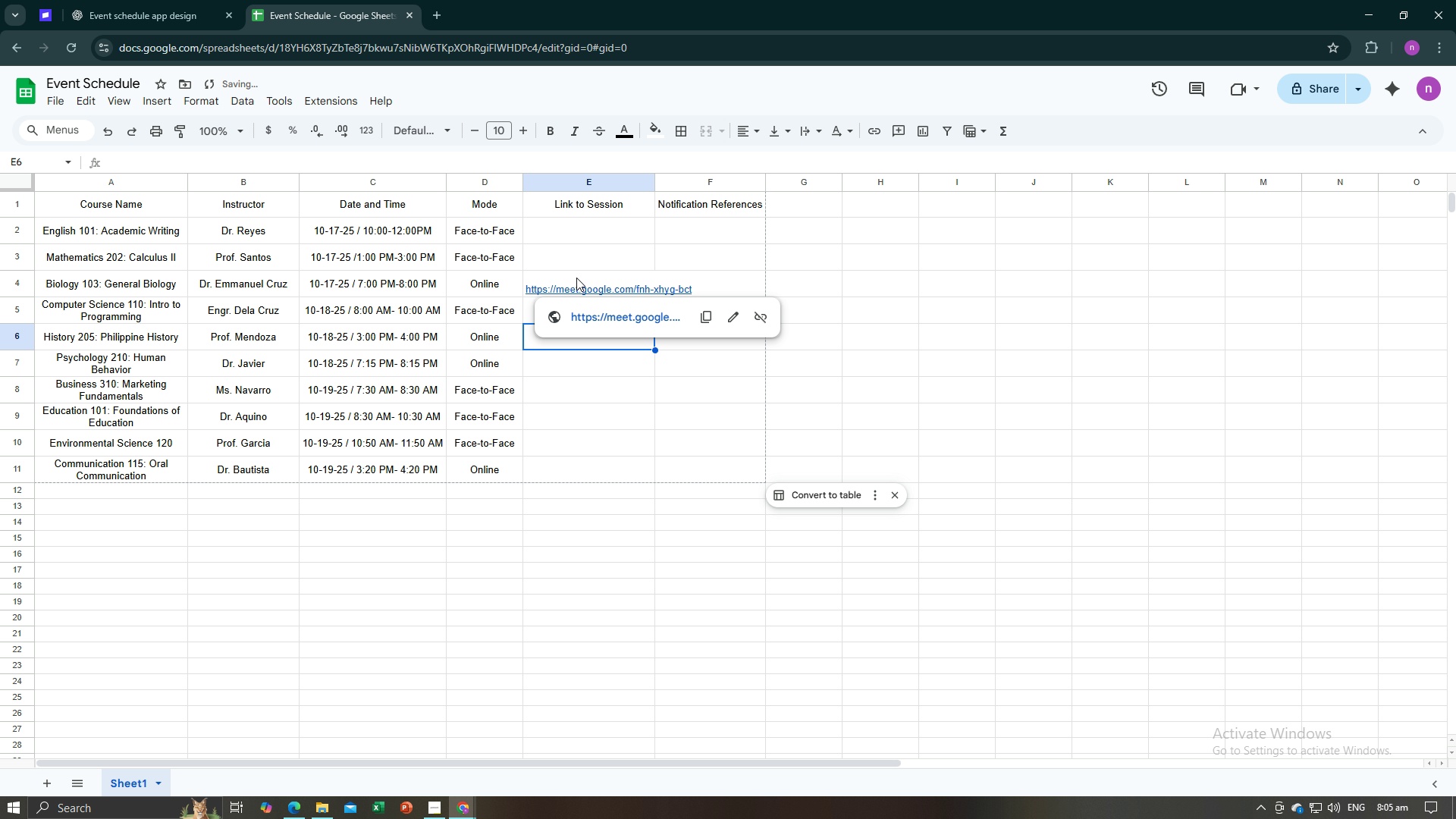 
left_click([576, 278])
 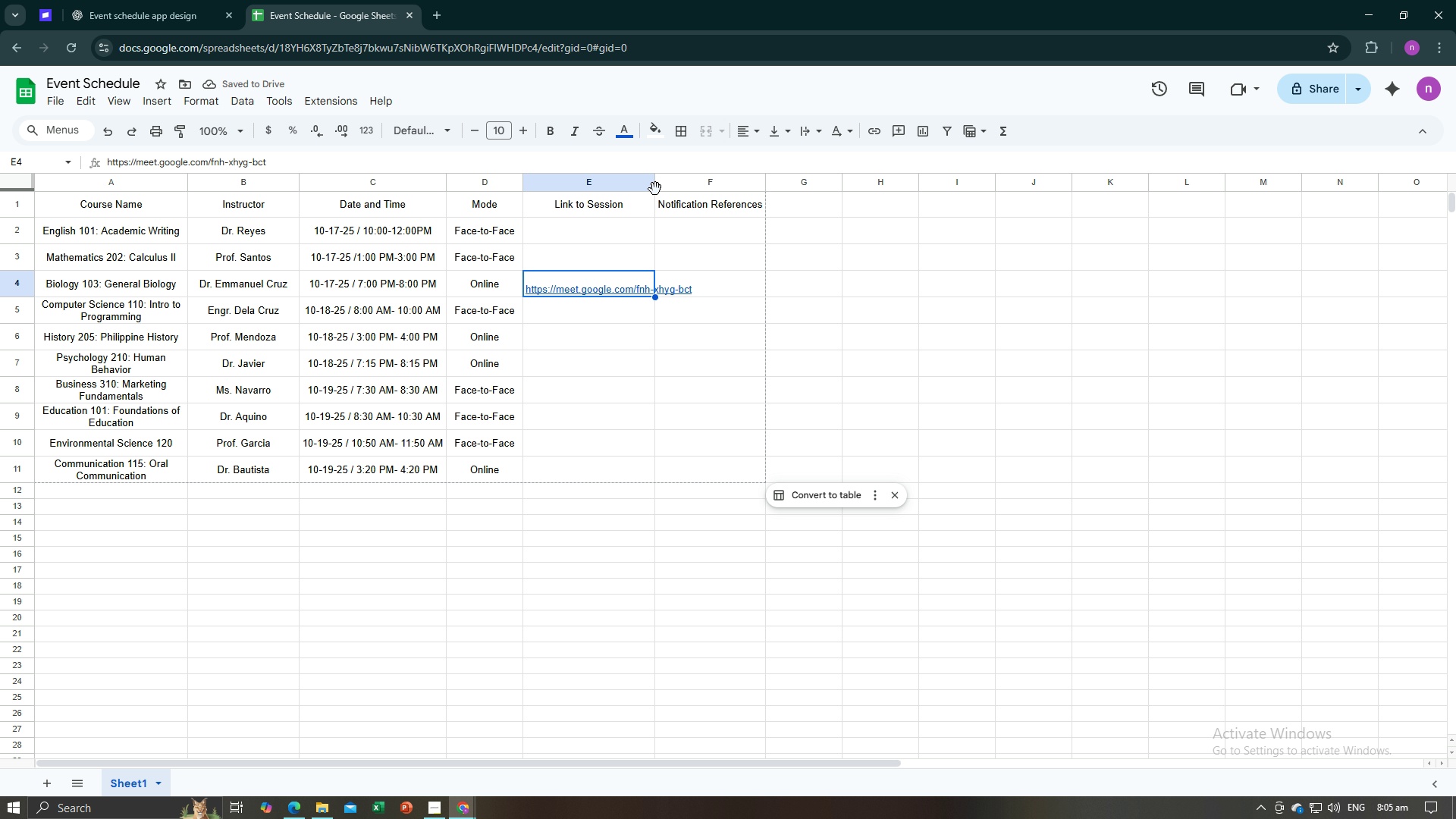 
left_click([655, 189])
 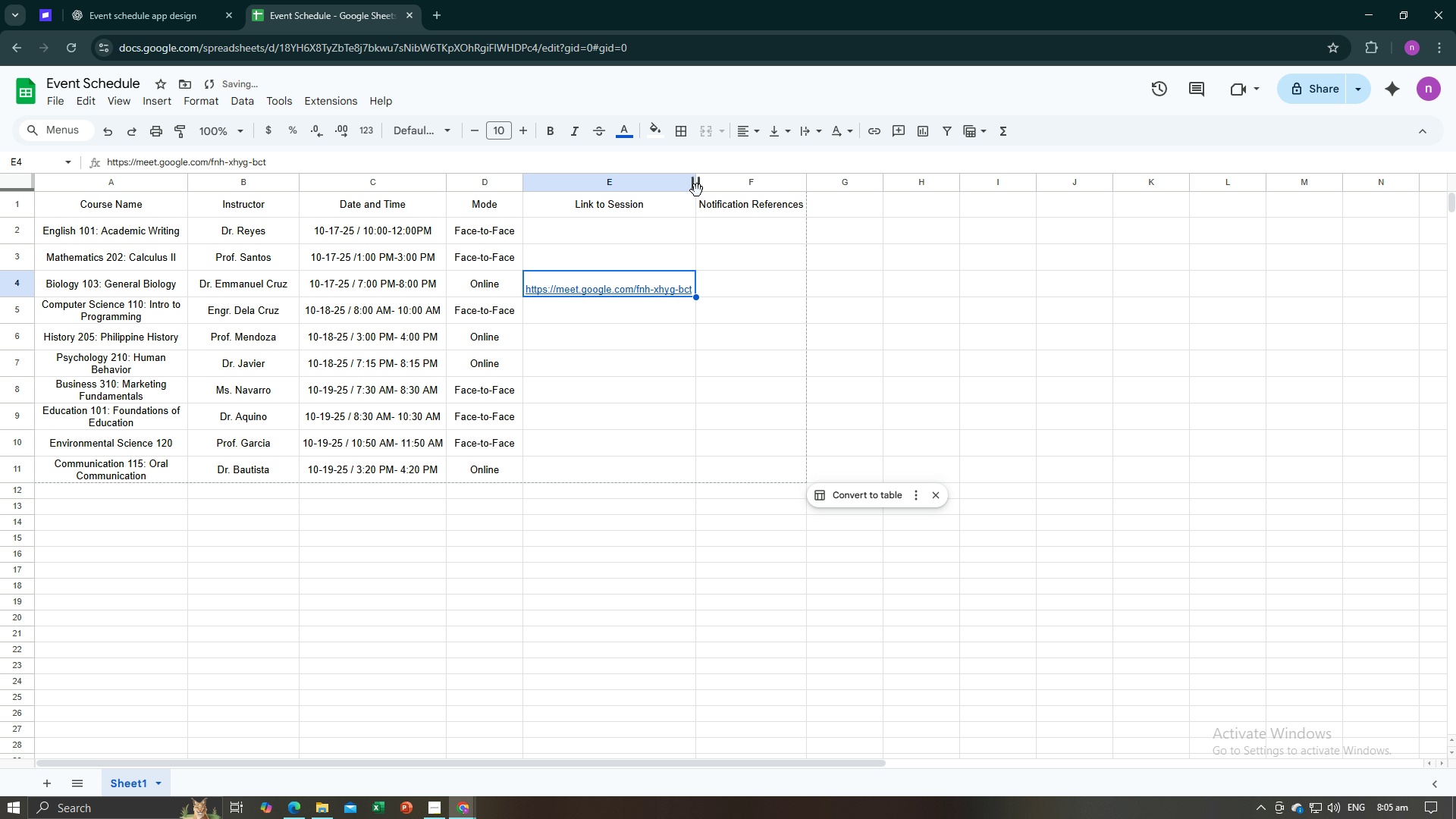 
left_click([684, 348])
 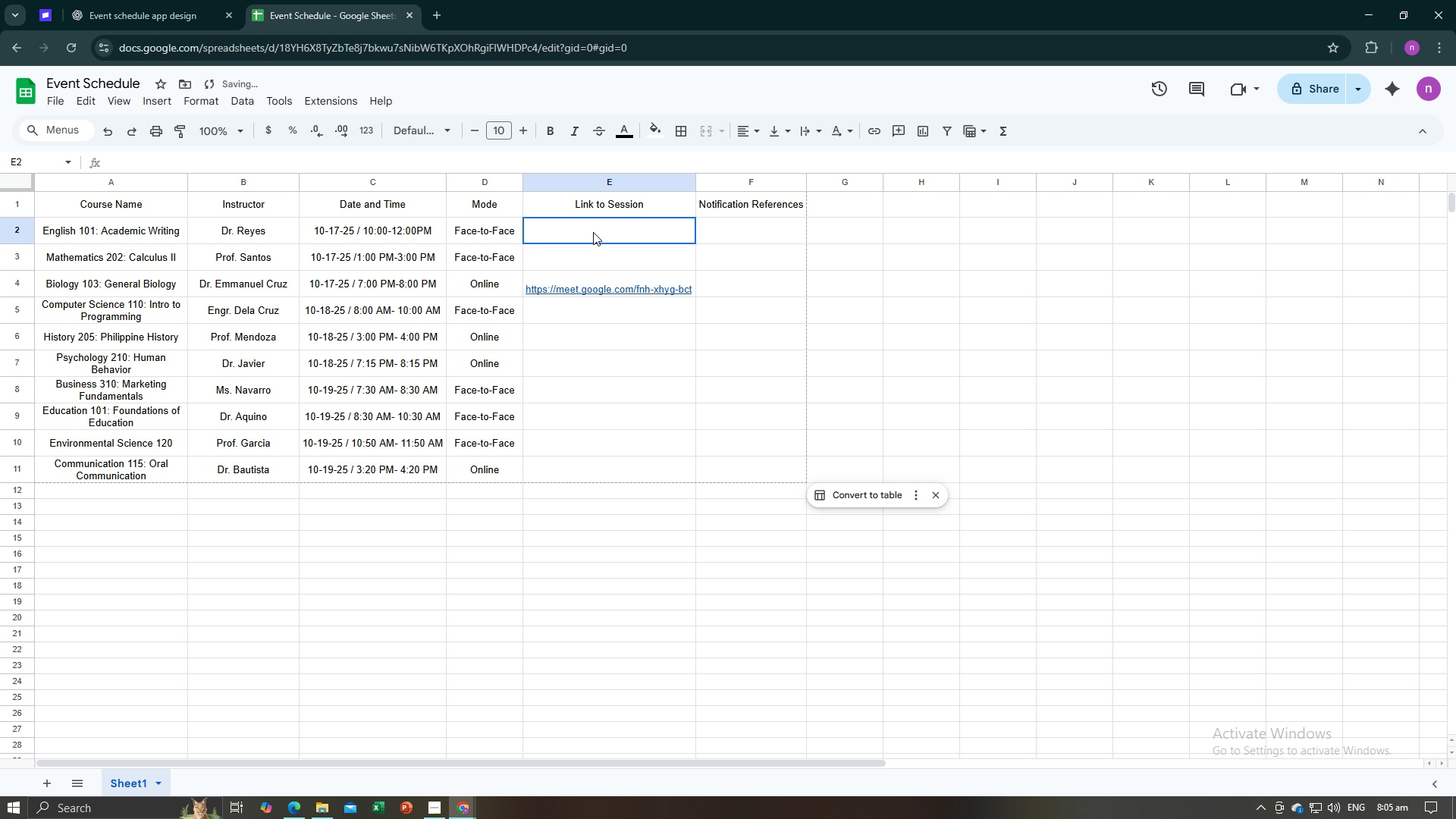 
left_click([593, 232])
 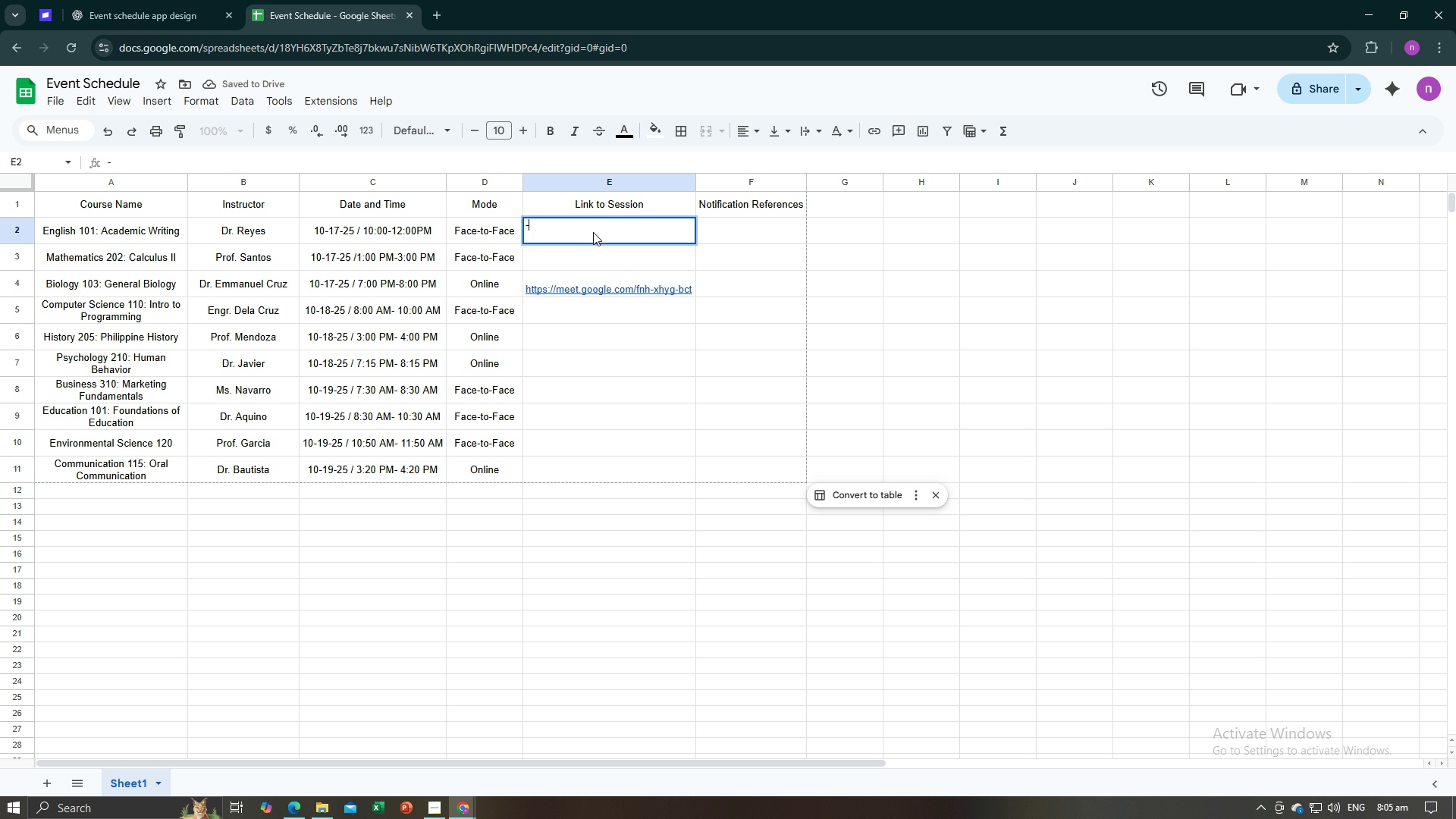 
key(Minus)
 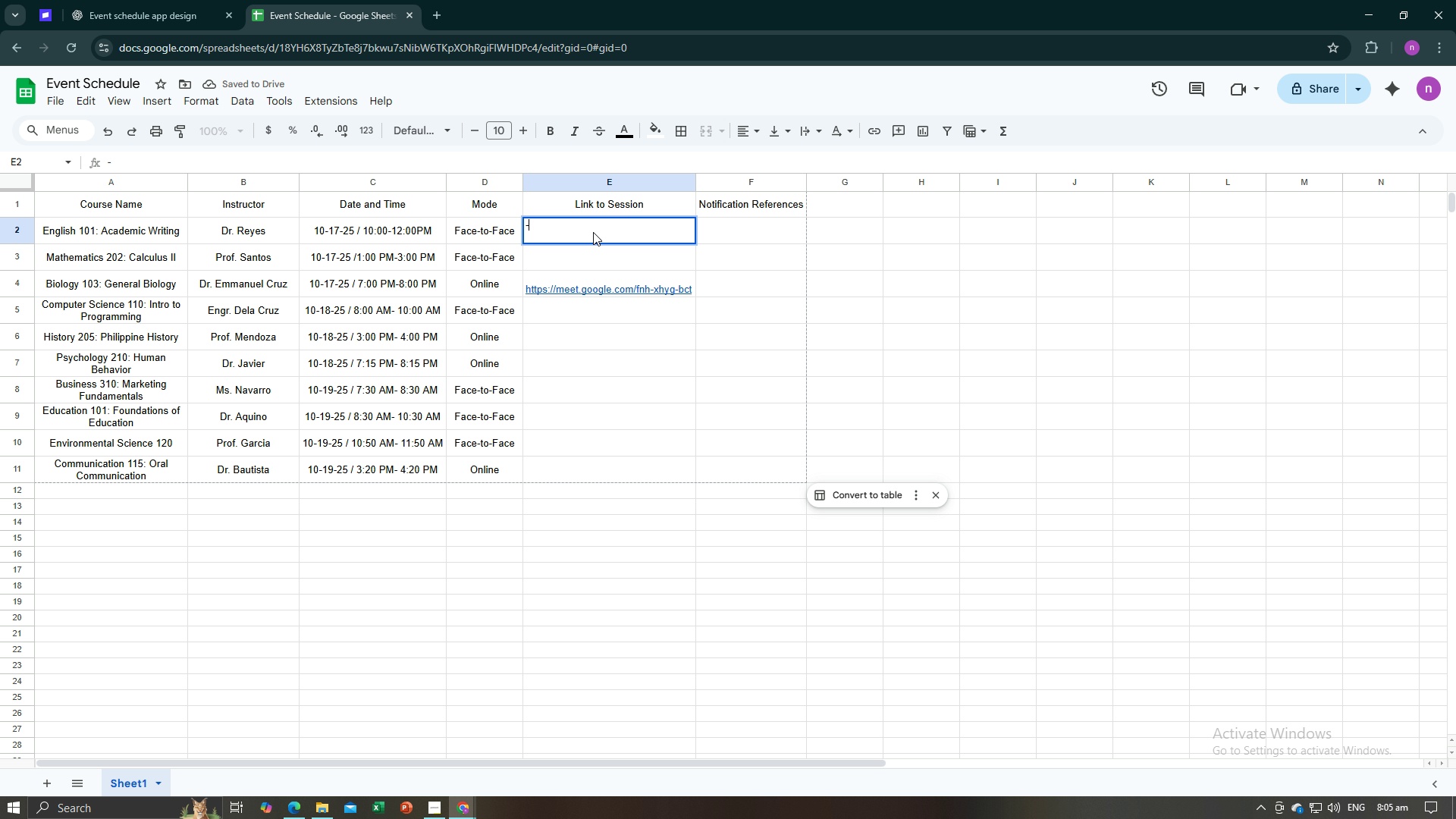 
key(ArrowDown)
 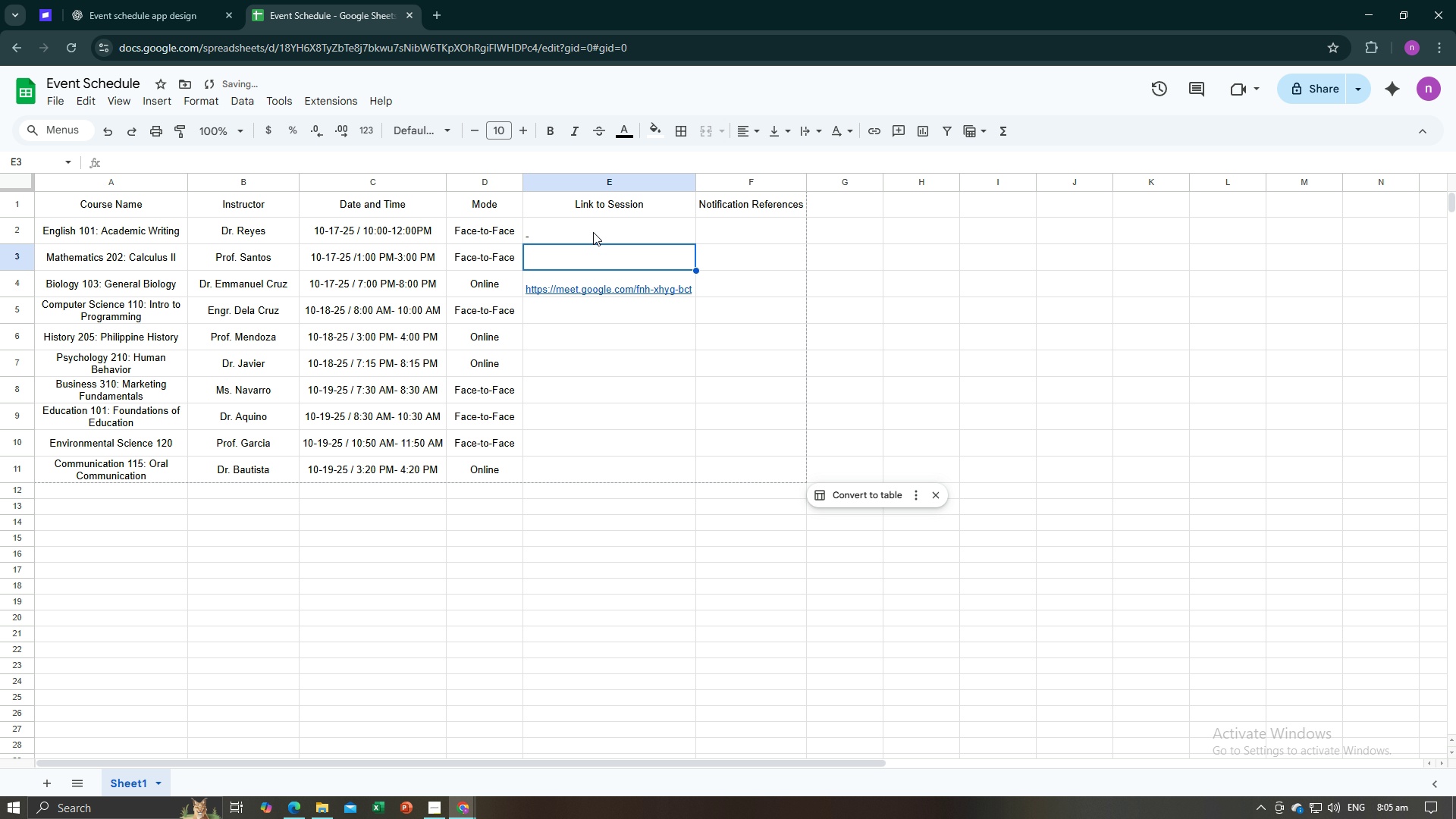 
key(Minus)
 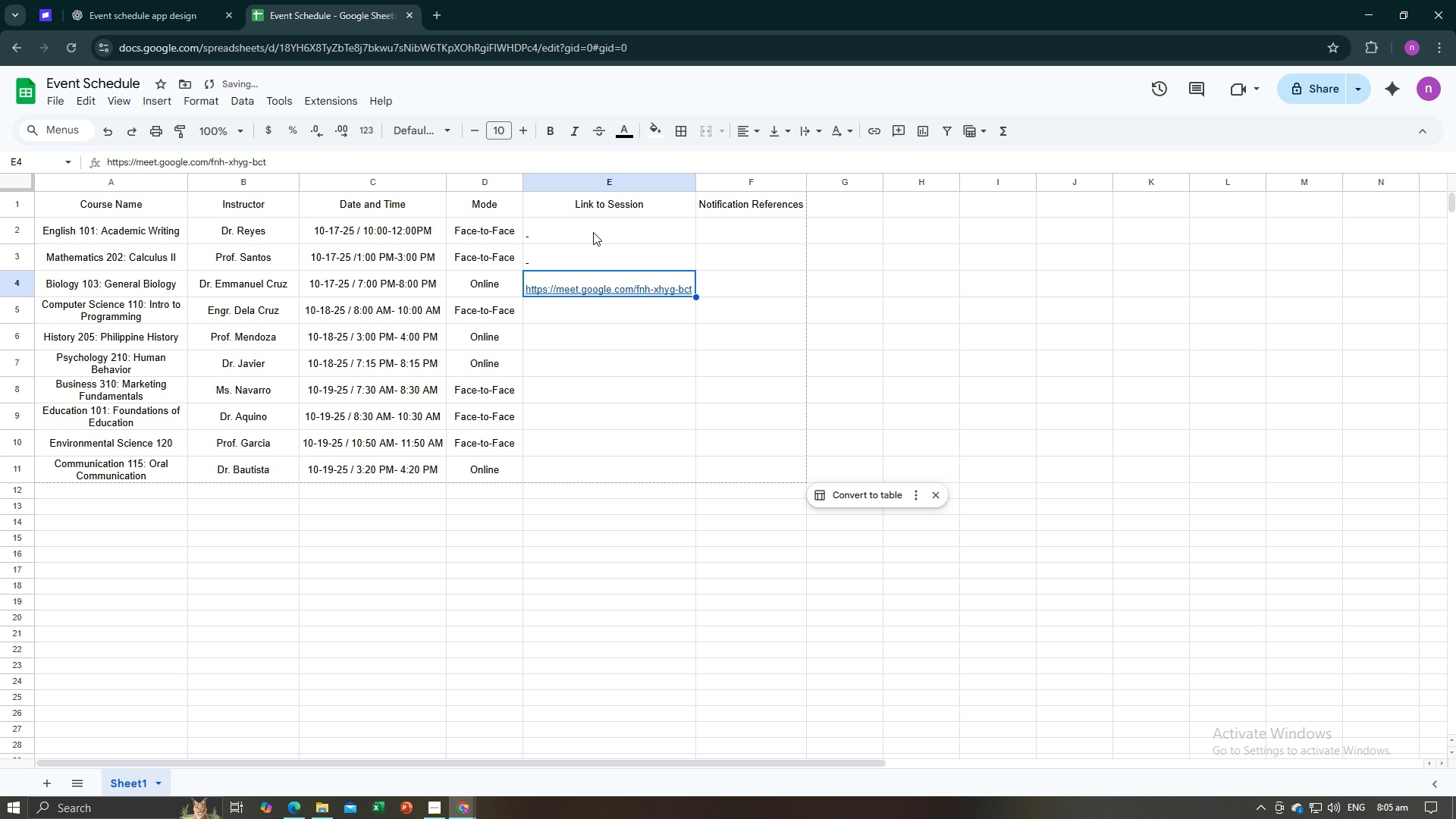 
key(ArrowDown)
 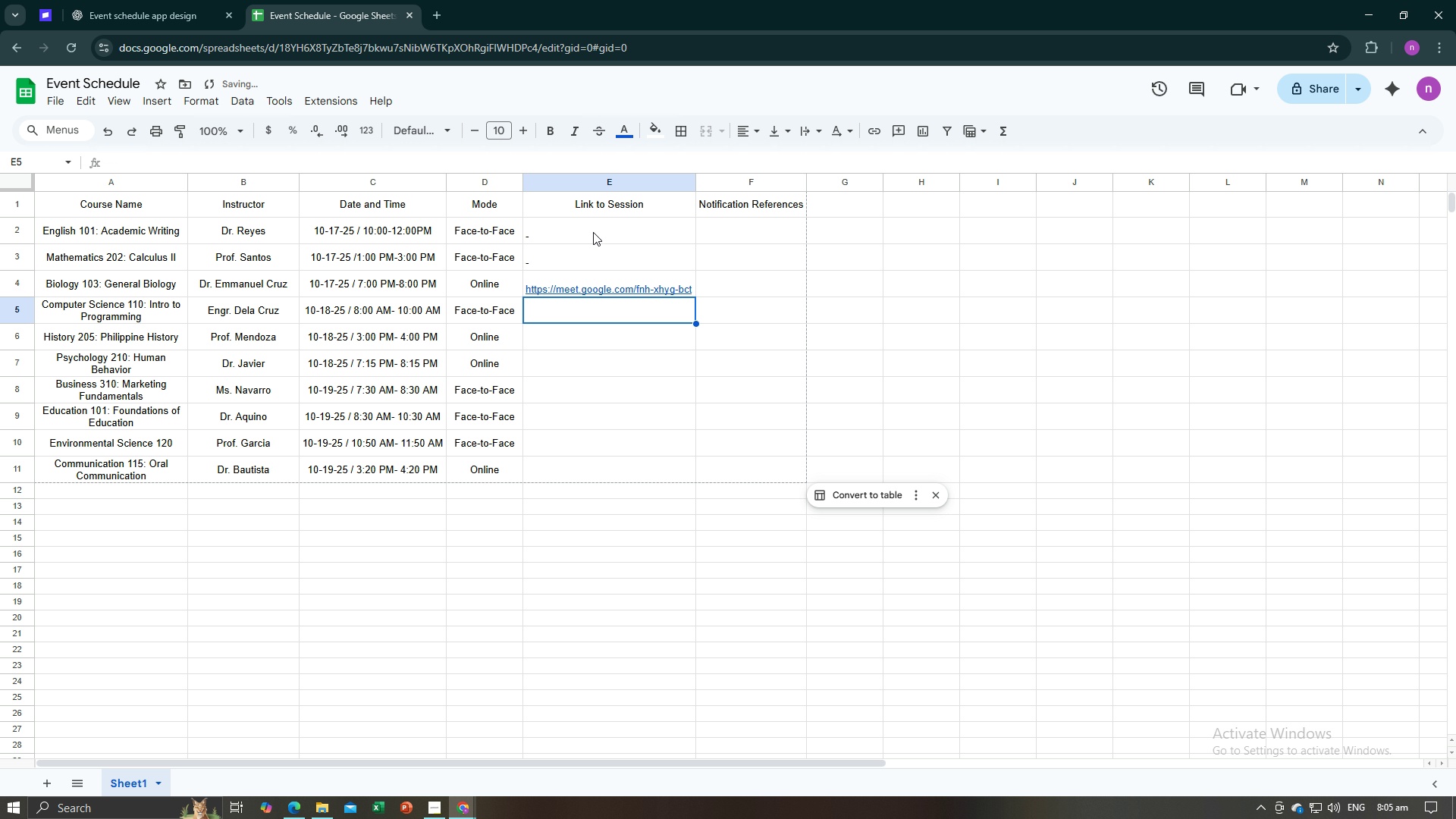 
key(ArrowDown)
 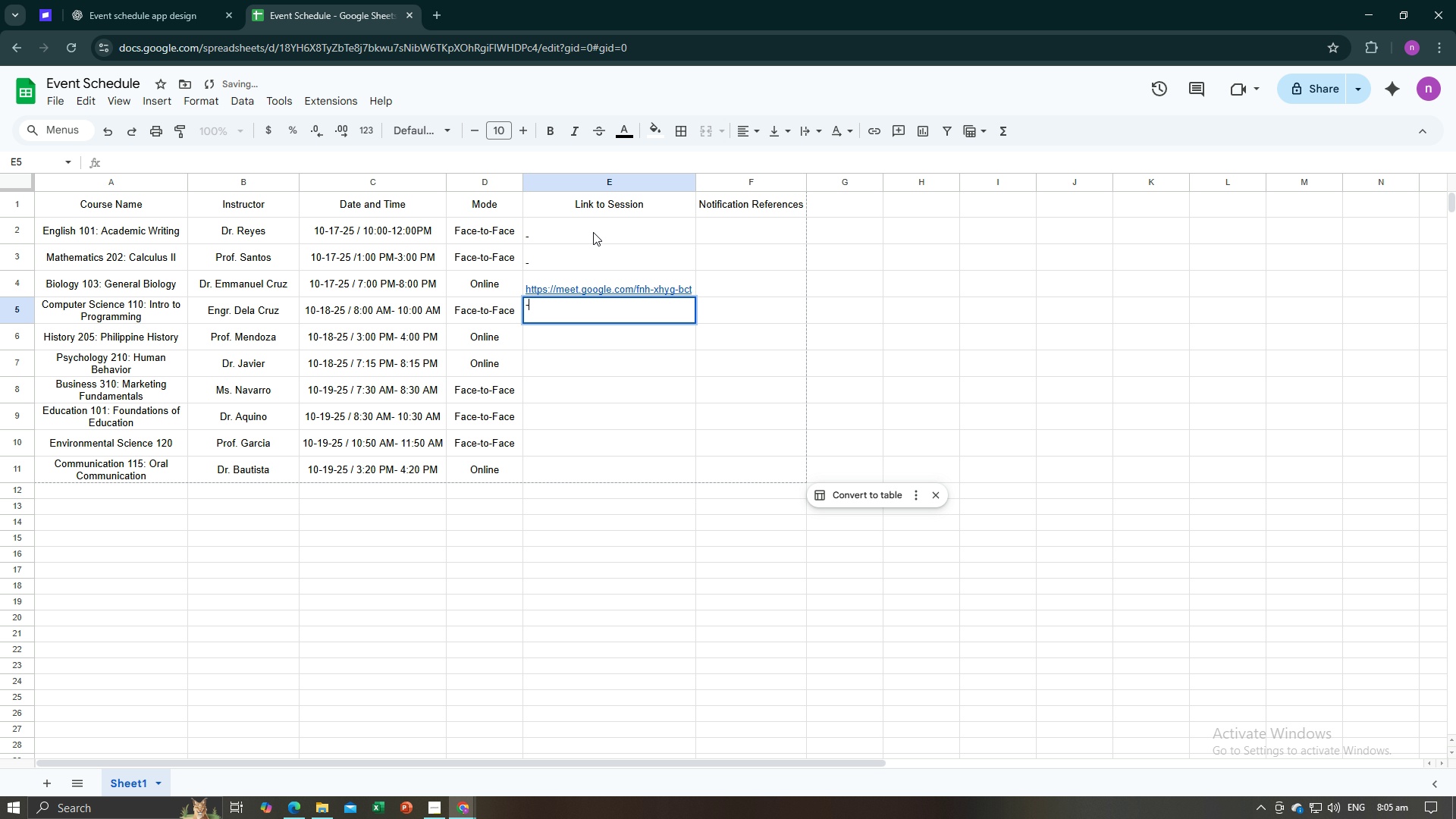 
key(Minus)
 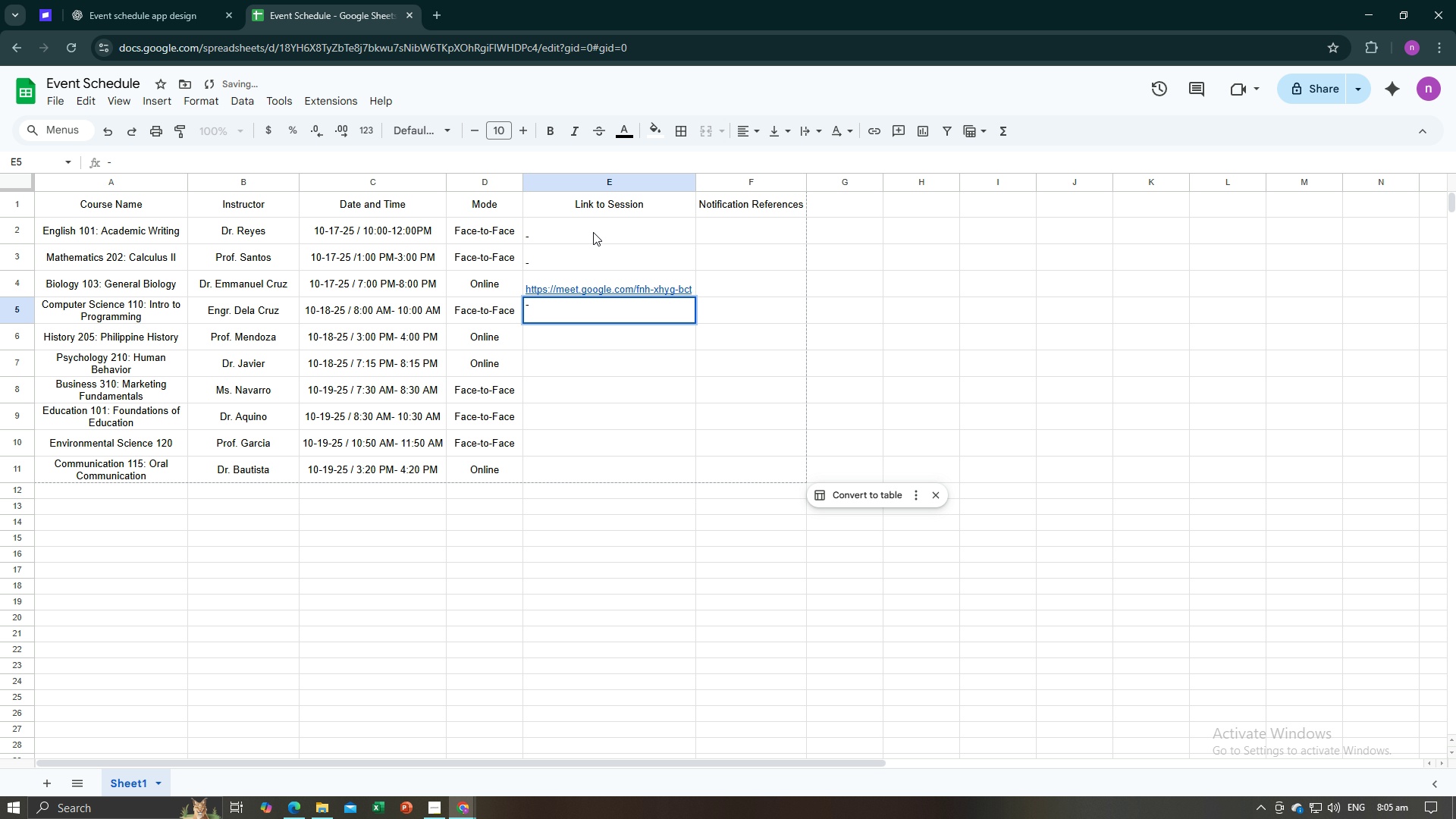 
key(ArrowDown)
 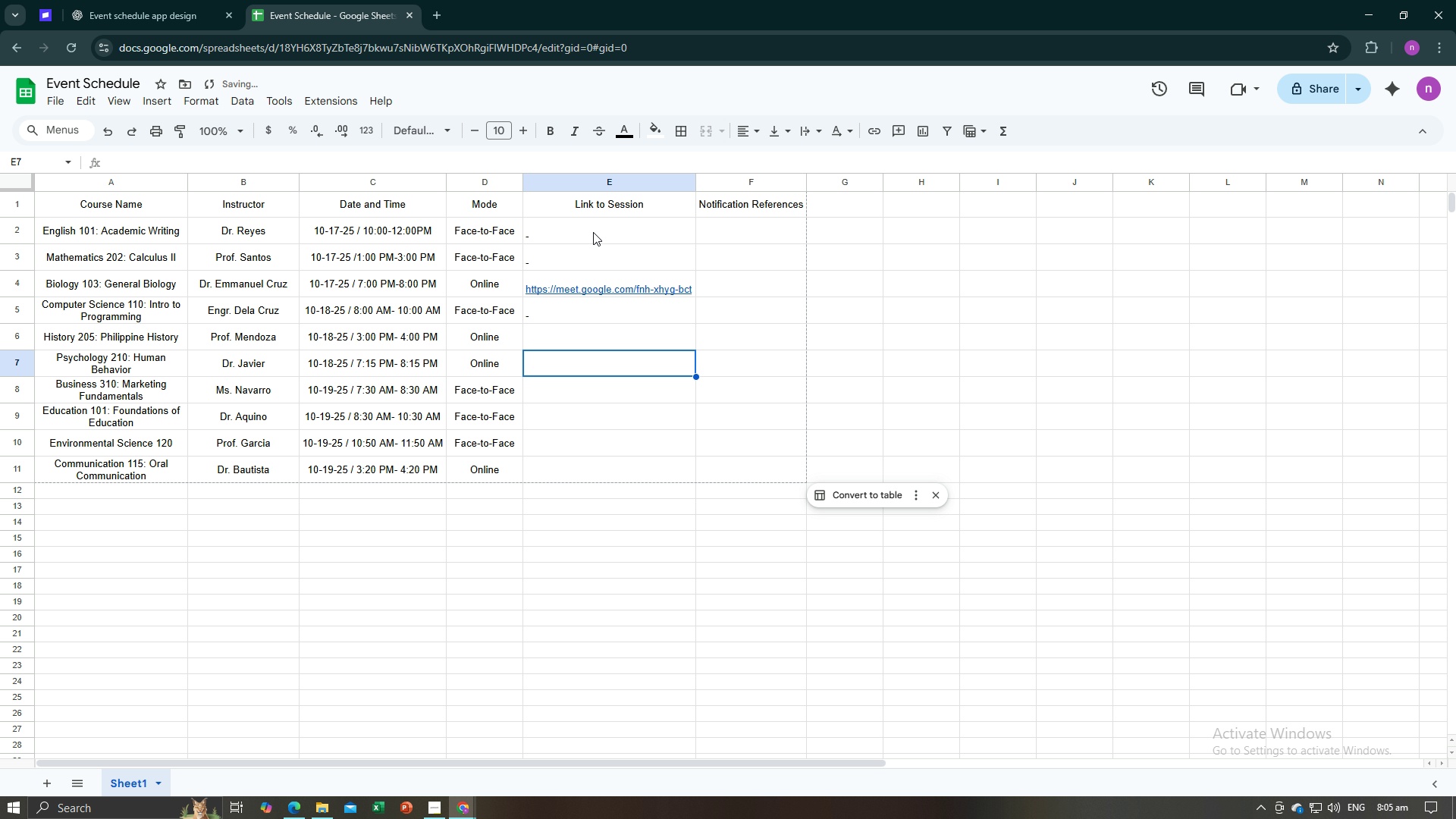 
key(ArrowDown)
 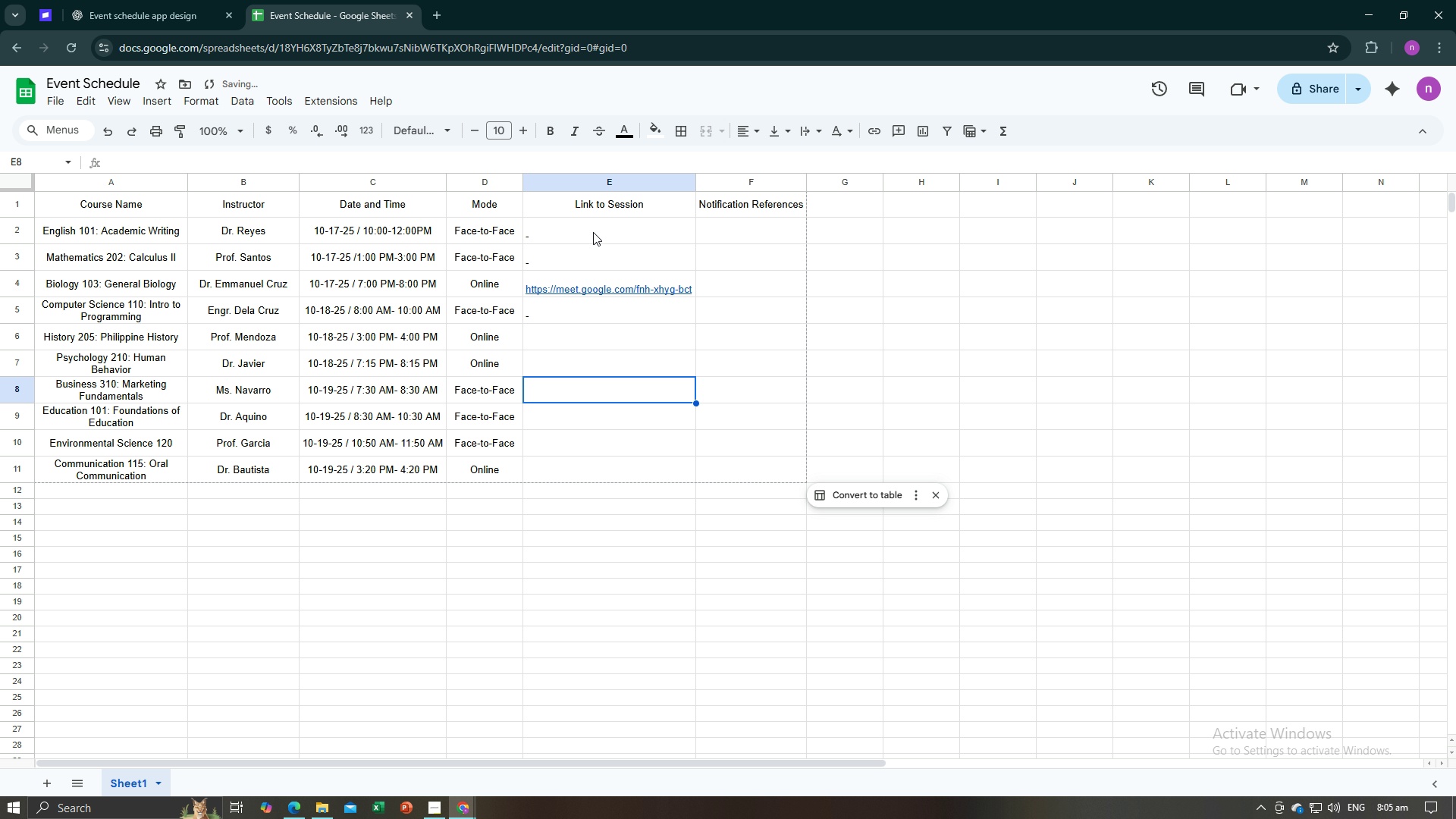 
key(ArrowDown)
 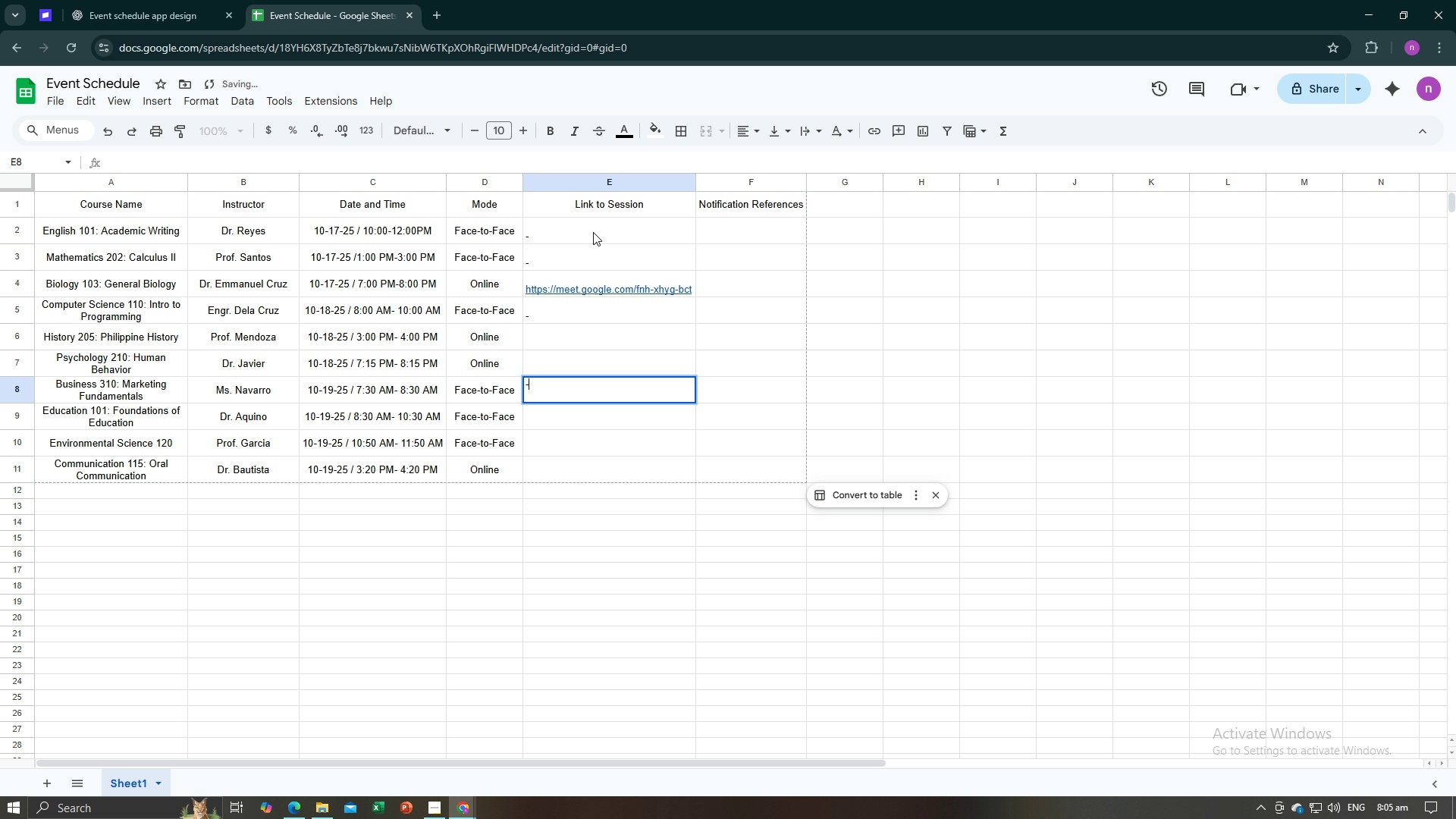 
key(Minus)
 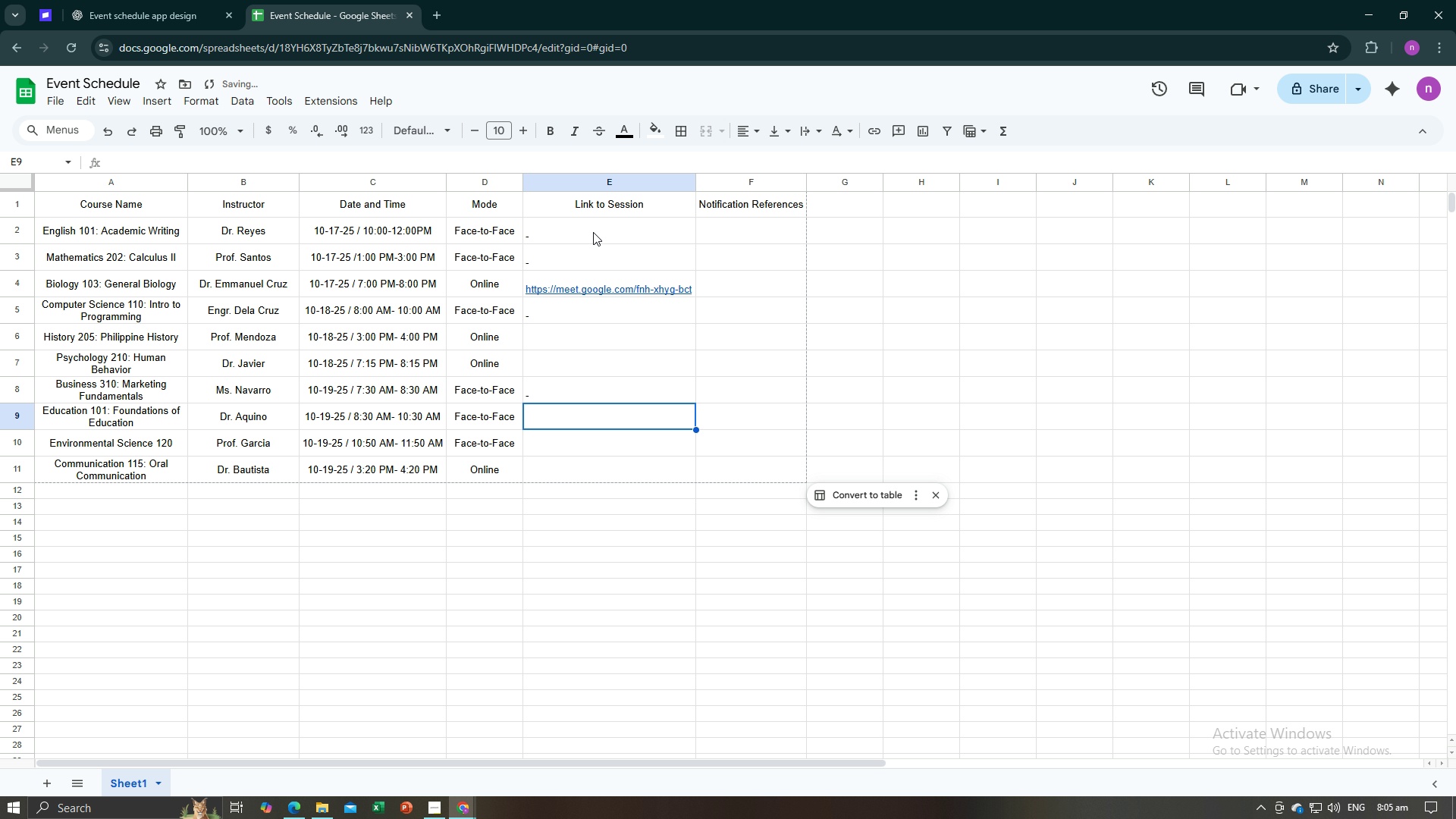 
key(ArrowDown)
 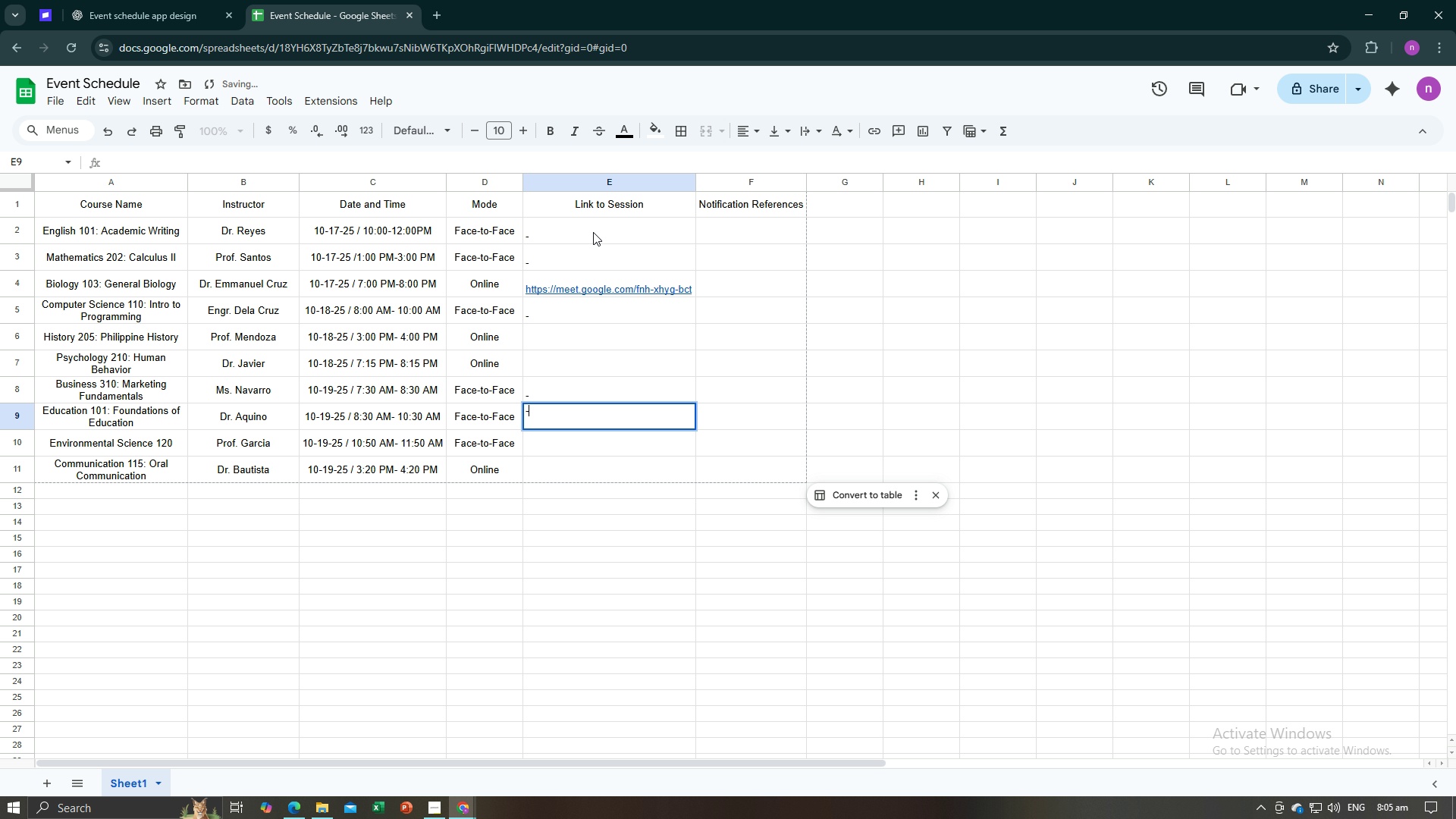 
key(Minus)
 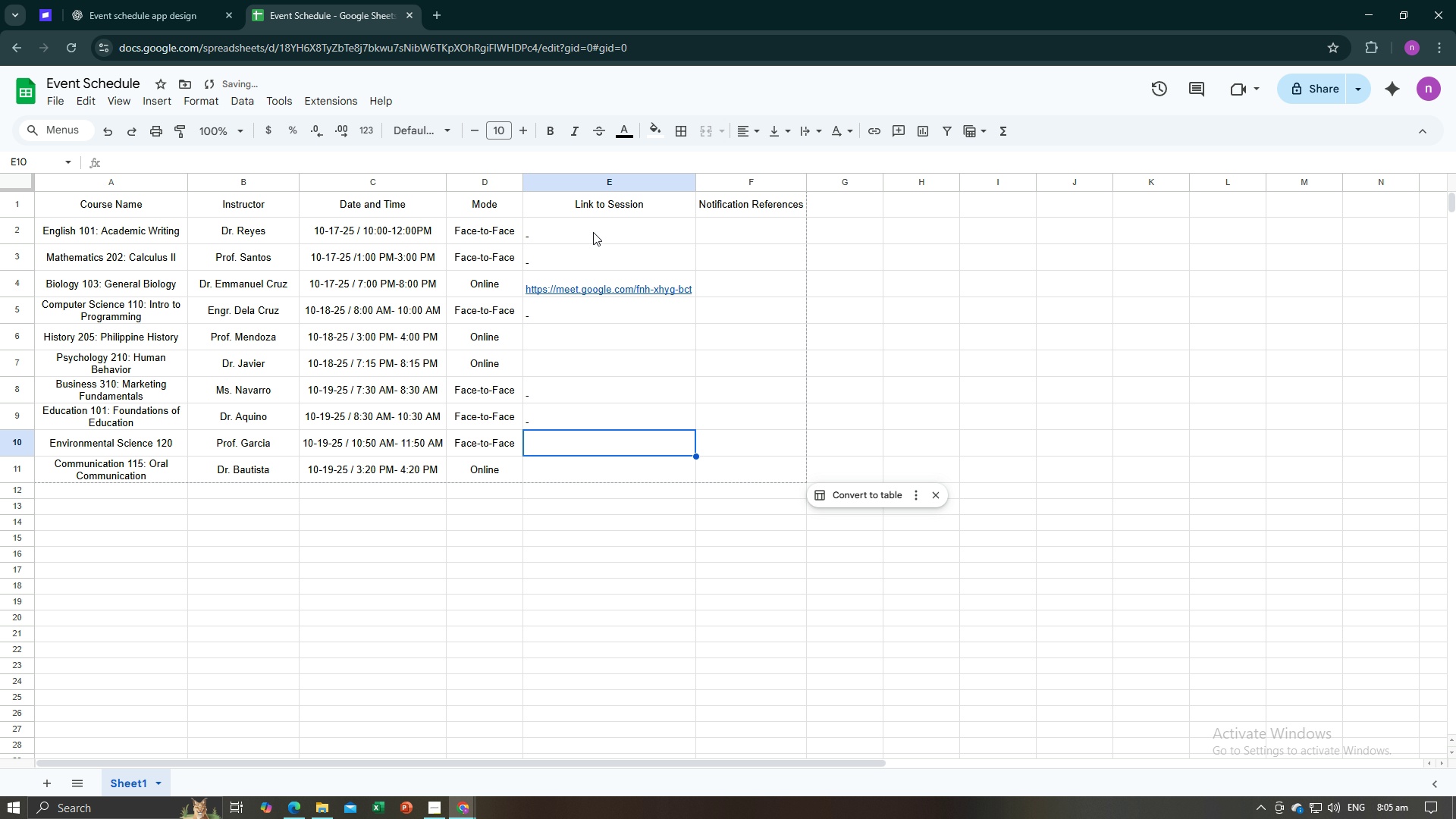 
key(ArrowDown)
 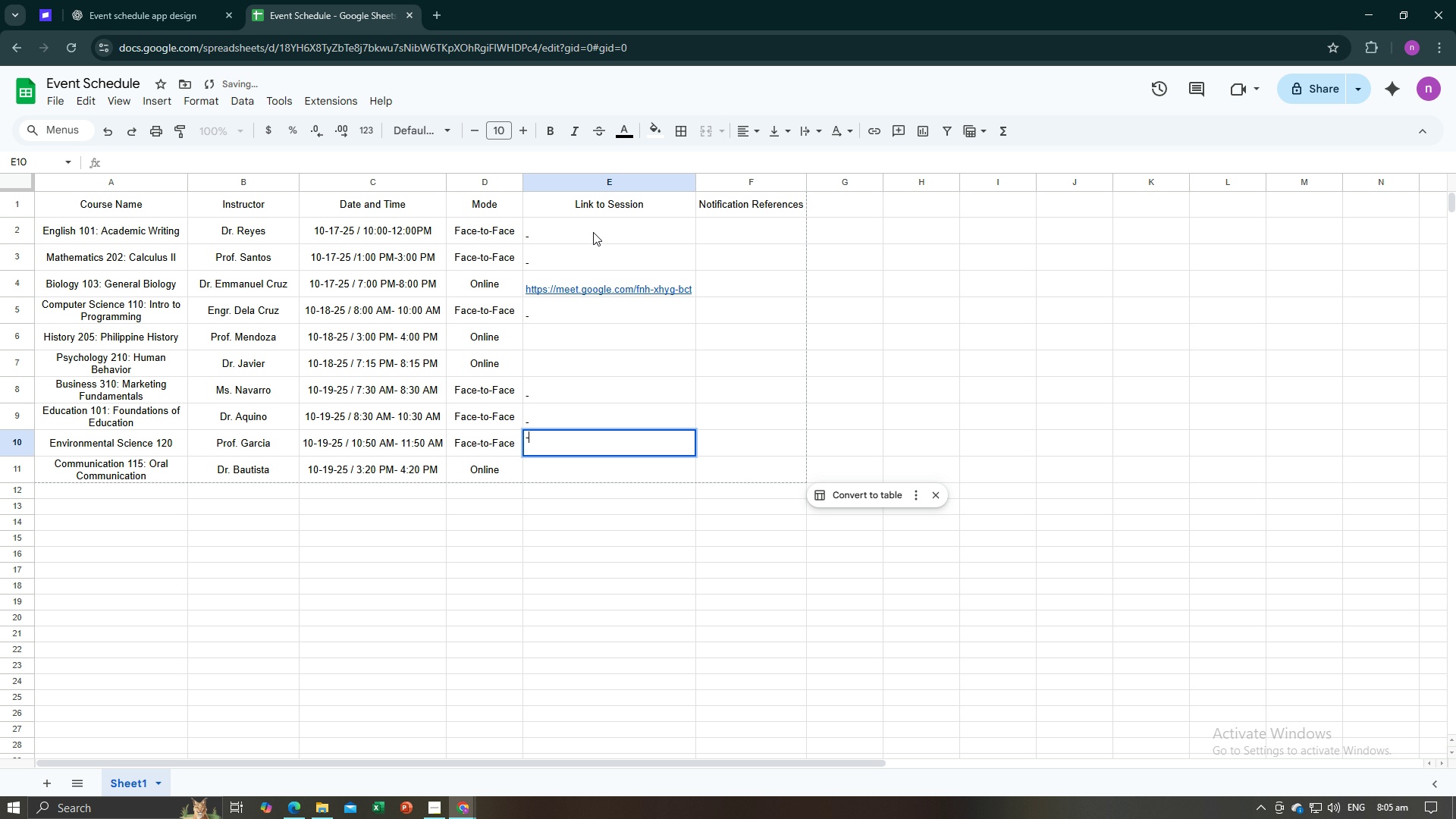 
key(Minus)
 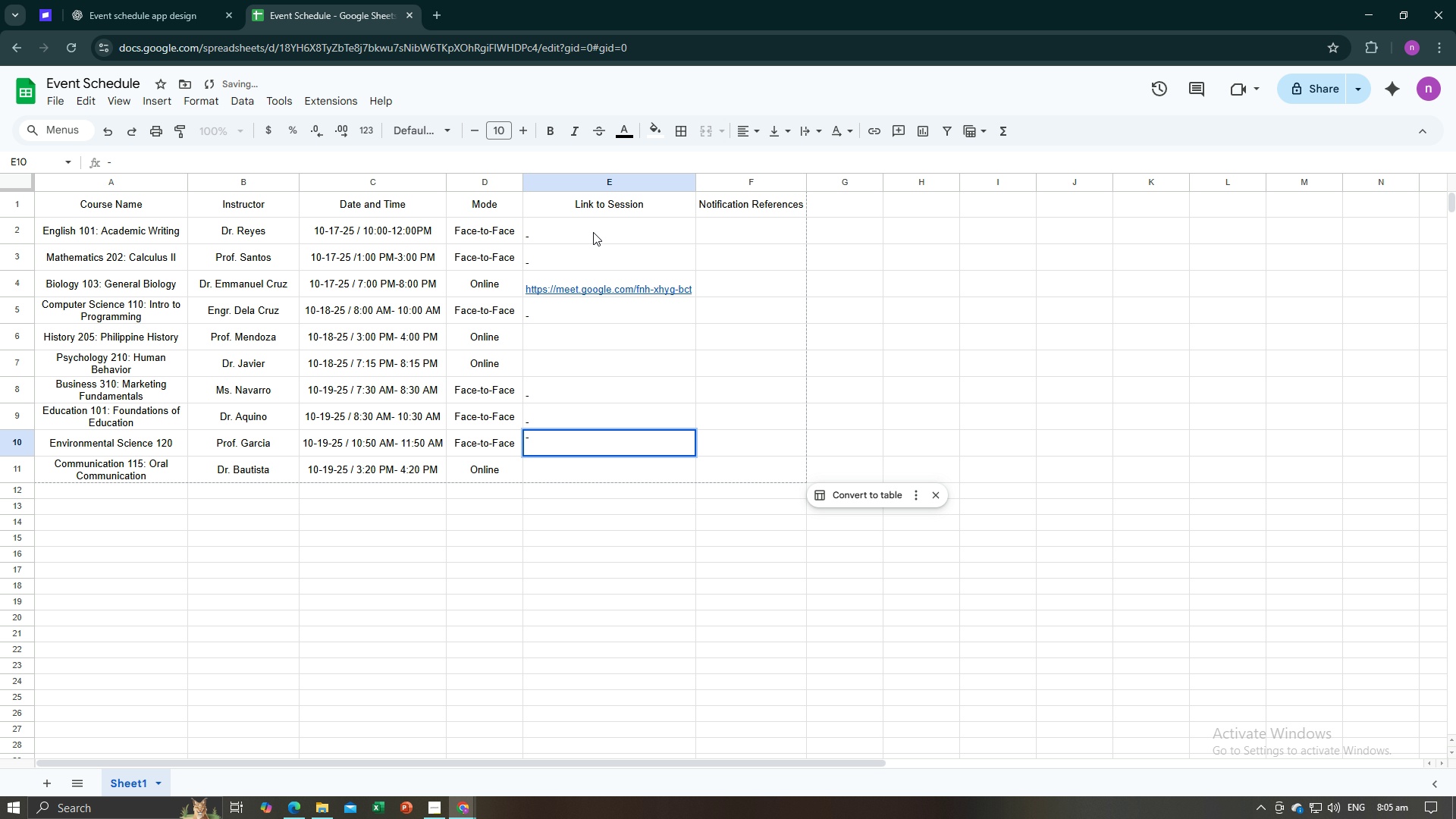 
key(Enter)
 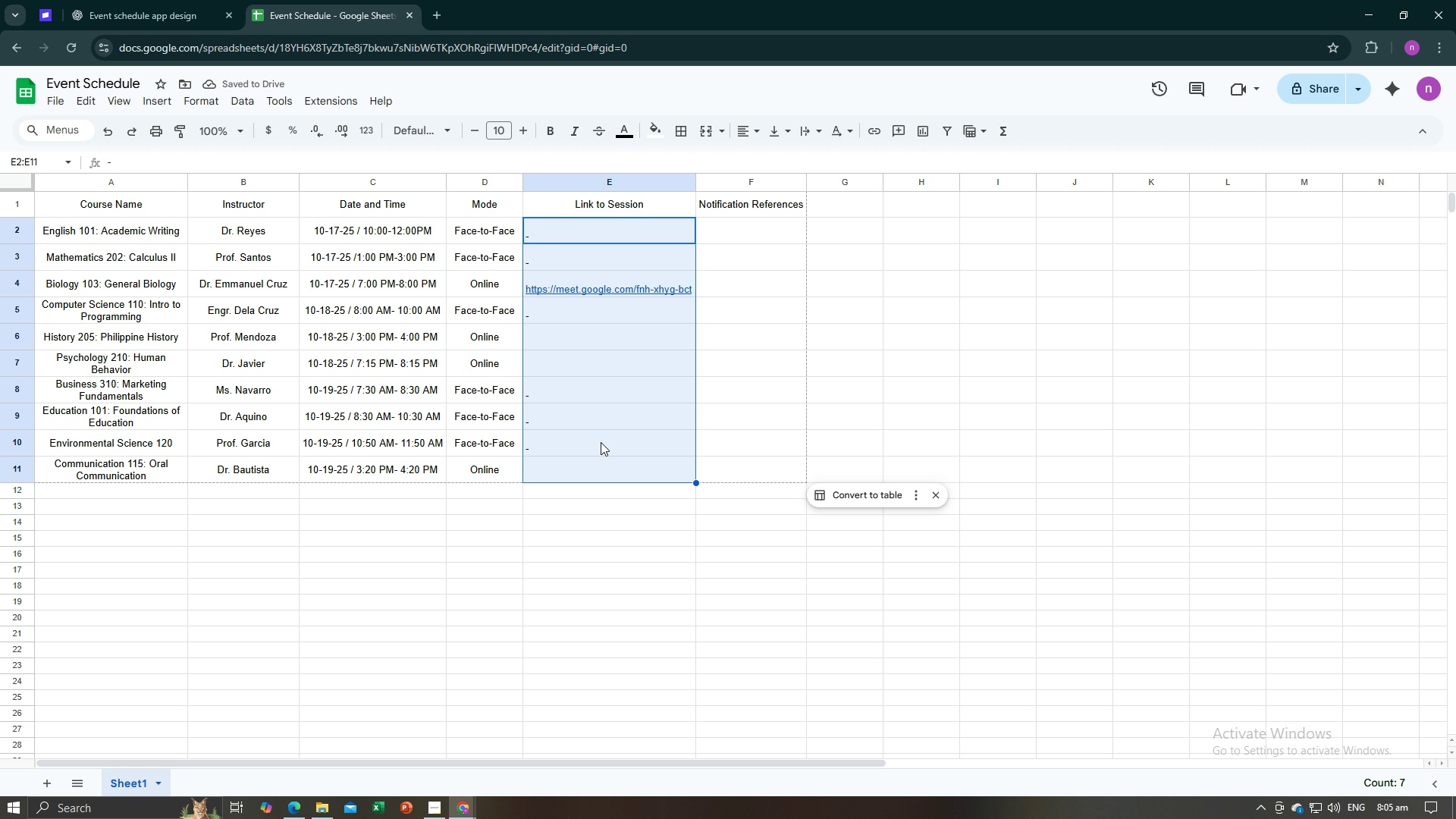 
left_click([749, 127])
 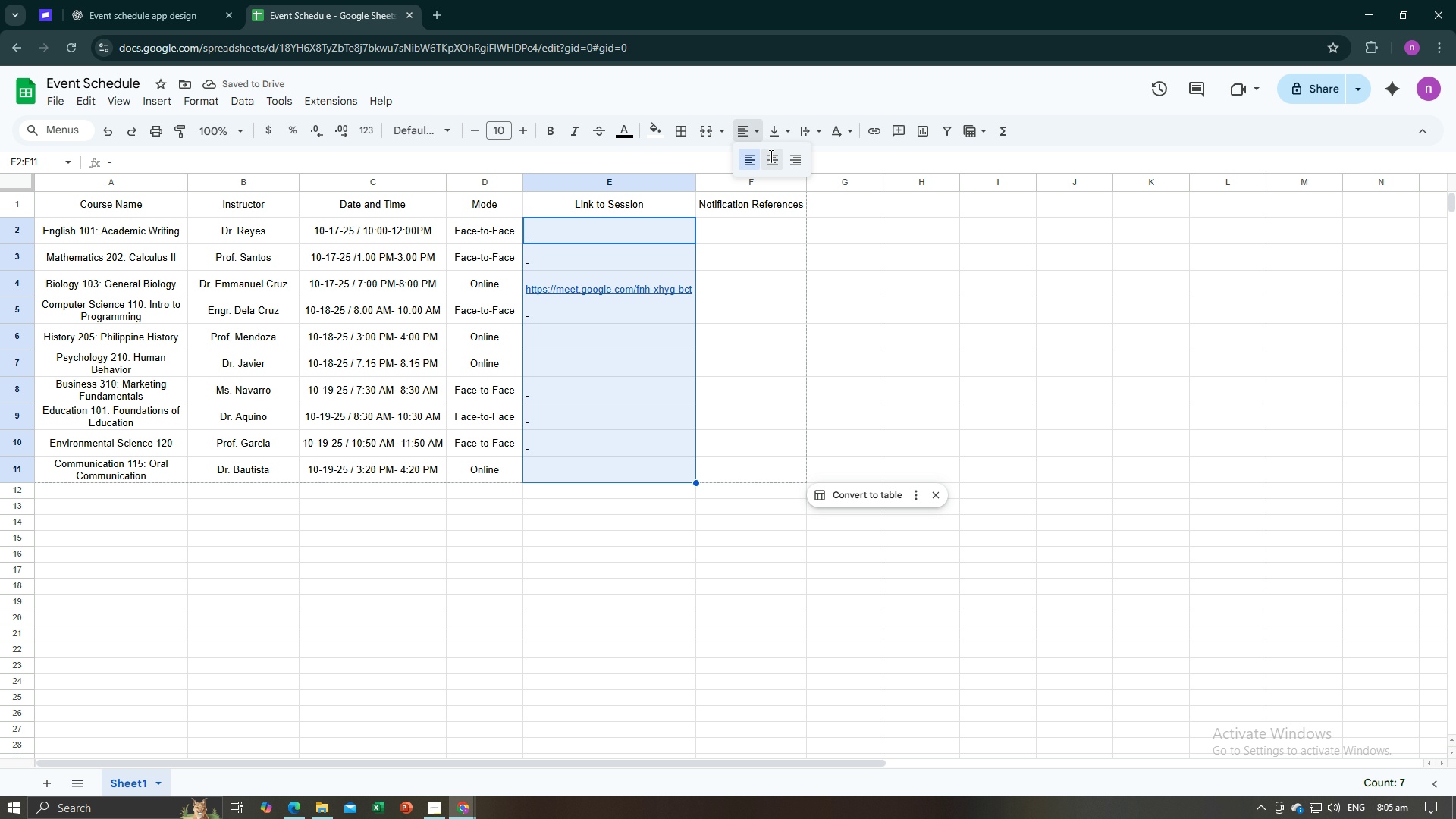 
left_click([770, 155])
 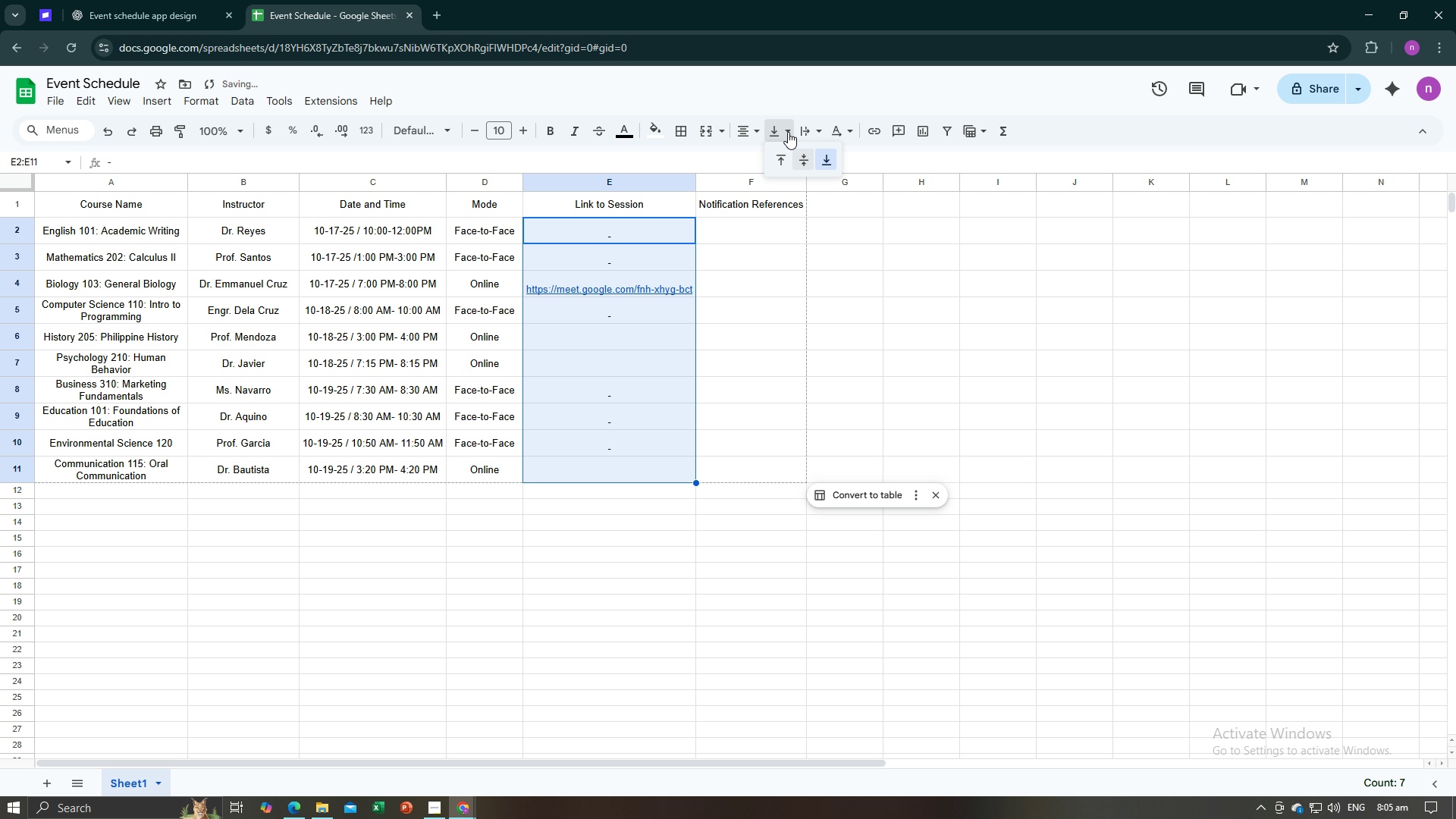 
left_click([788, 132])
 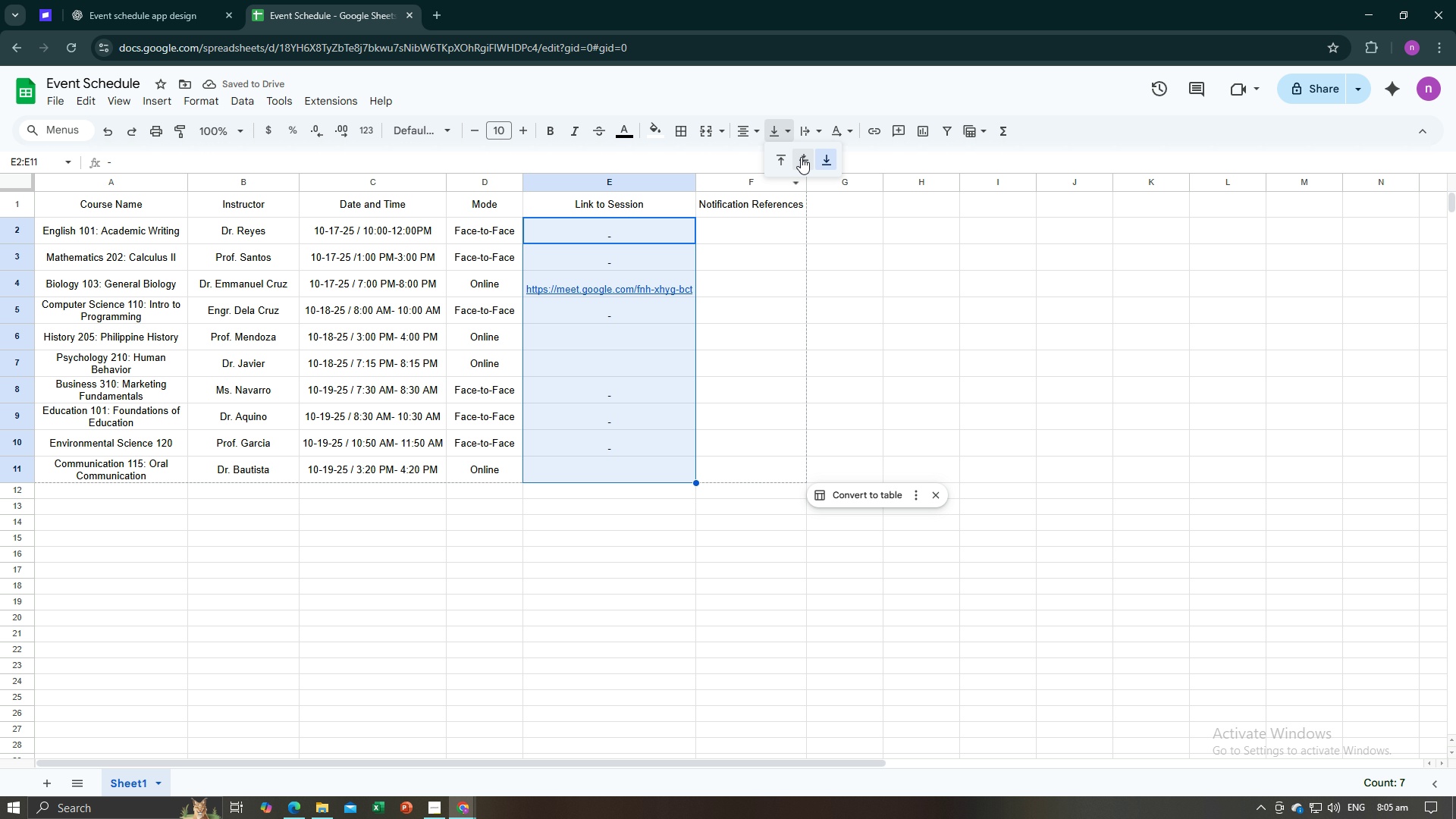 
left_click([801, 157])
 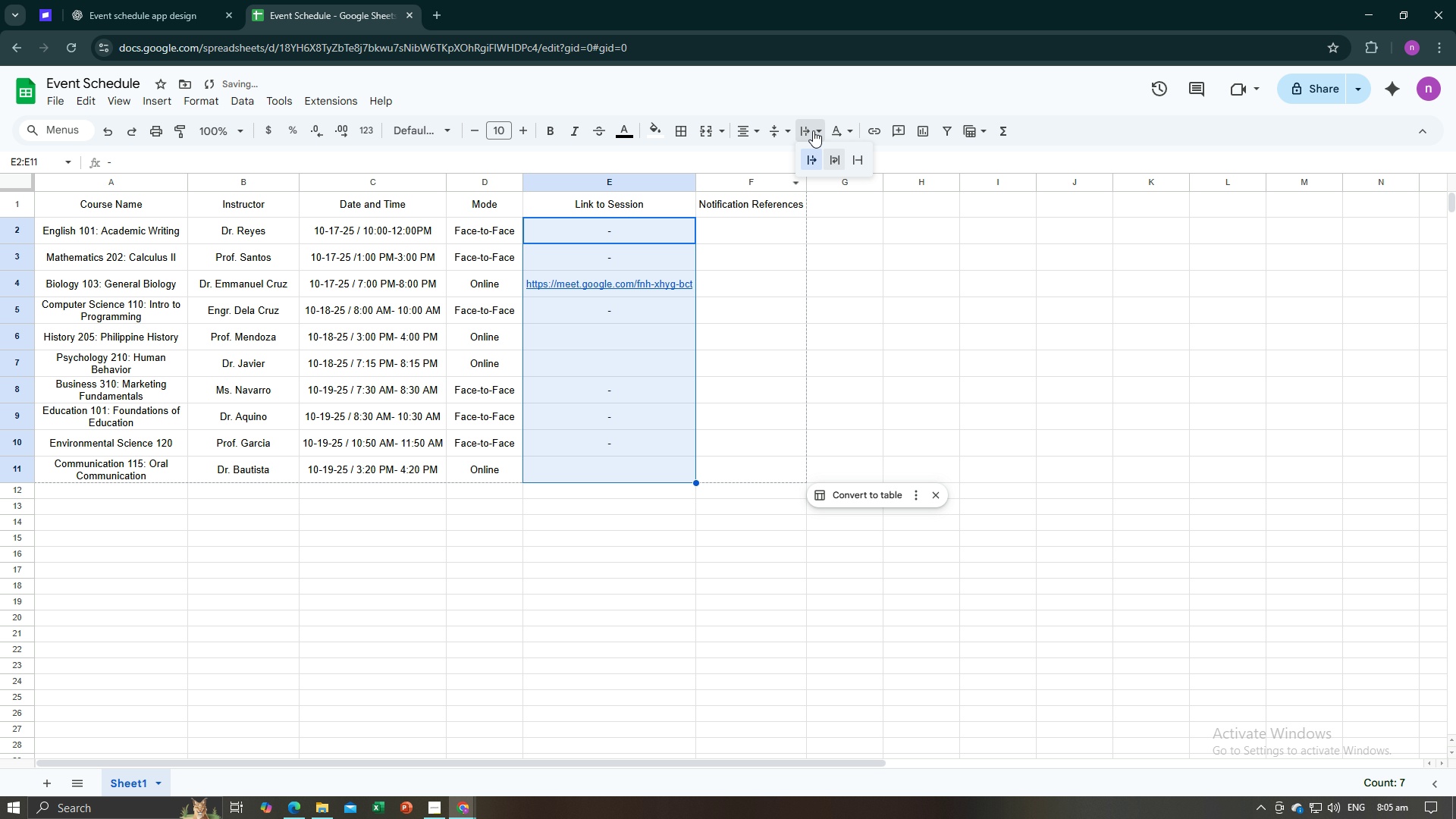 
left_click([813, 130])
 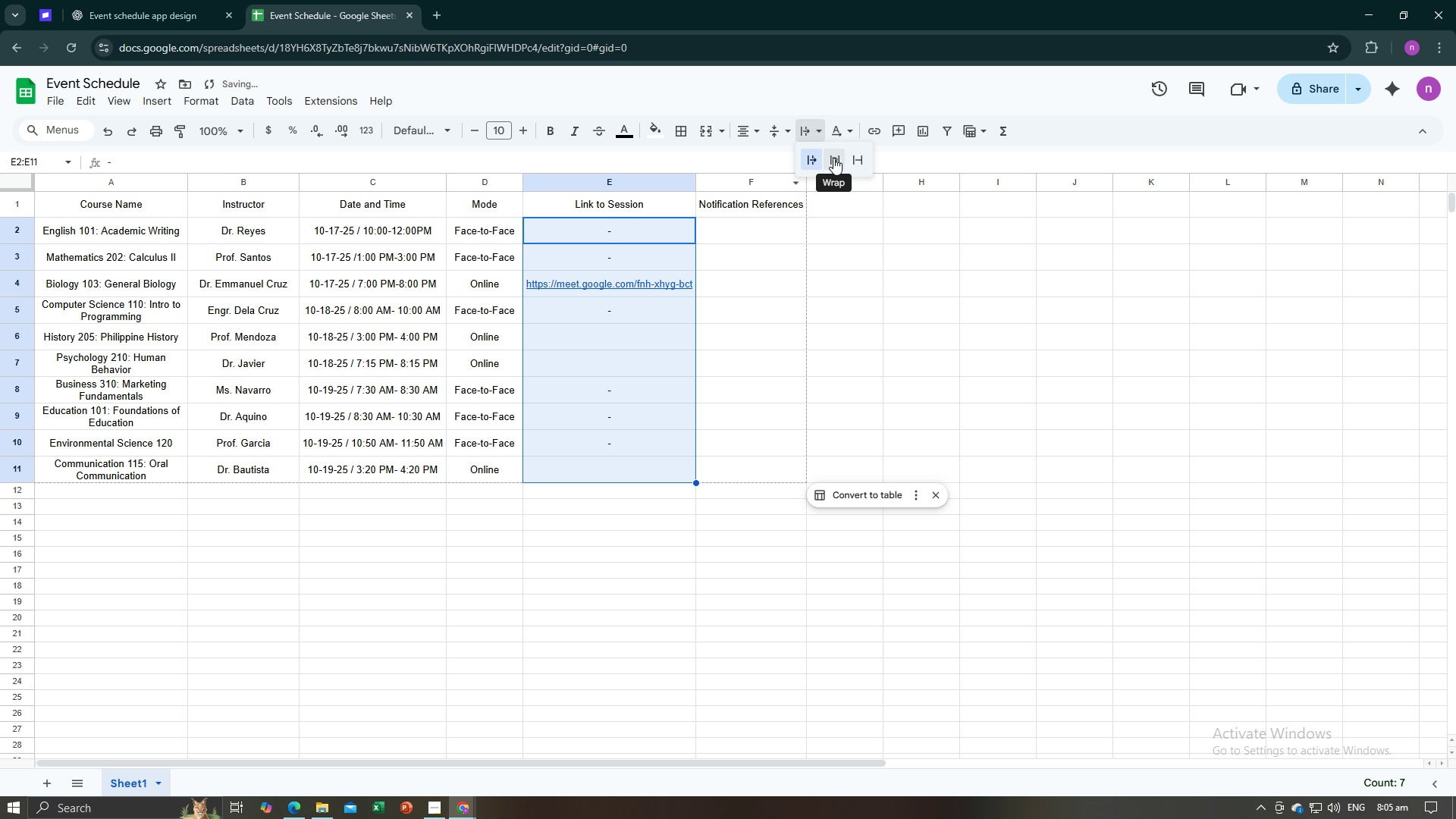 
left_click([833, 158])
 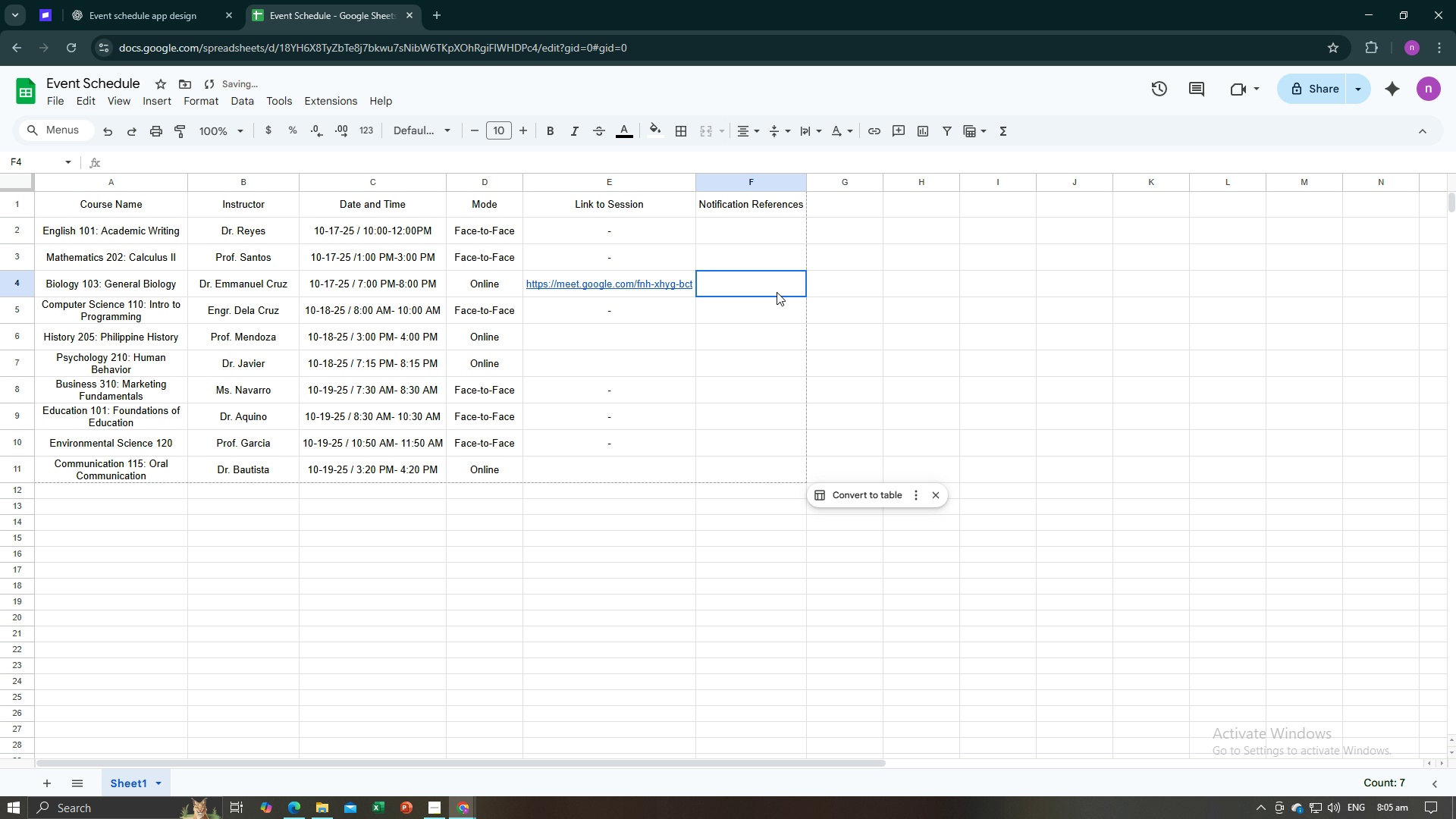 
left_click([777, 292])
 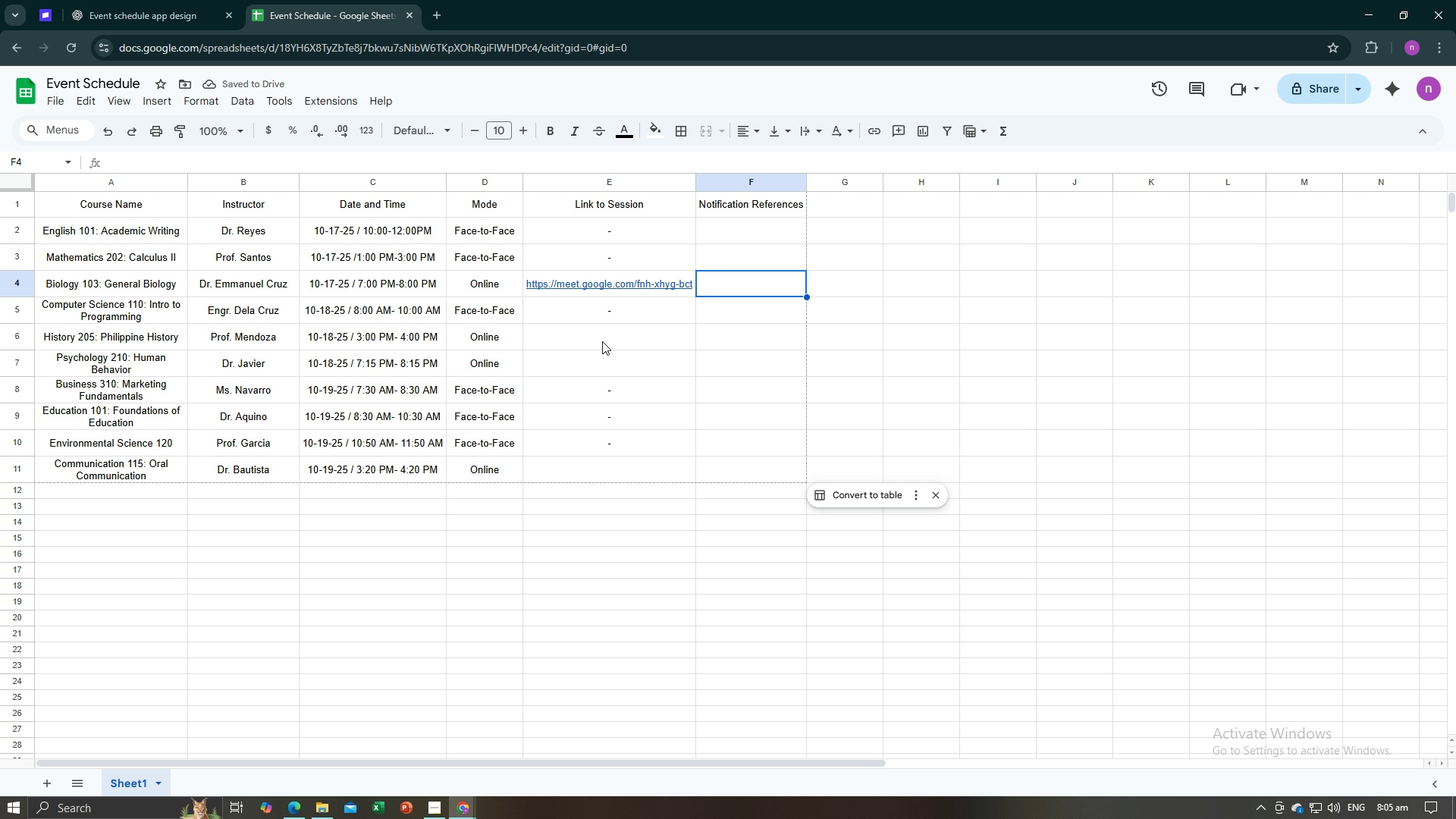 
key(Alt+AltLeft)
 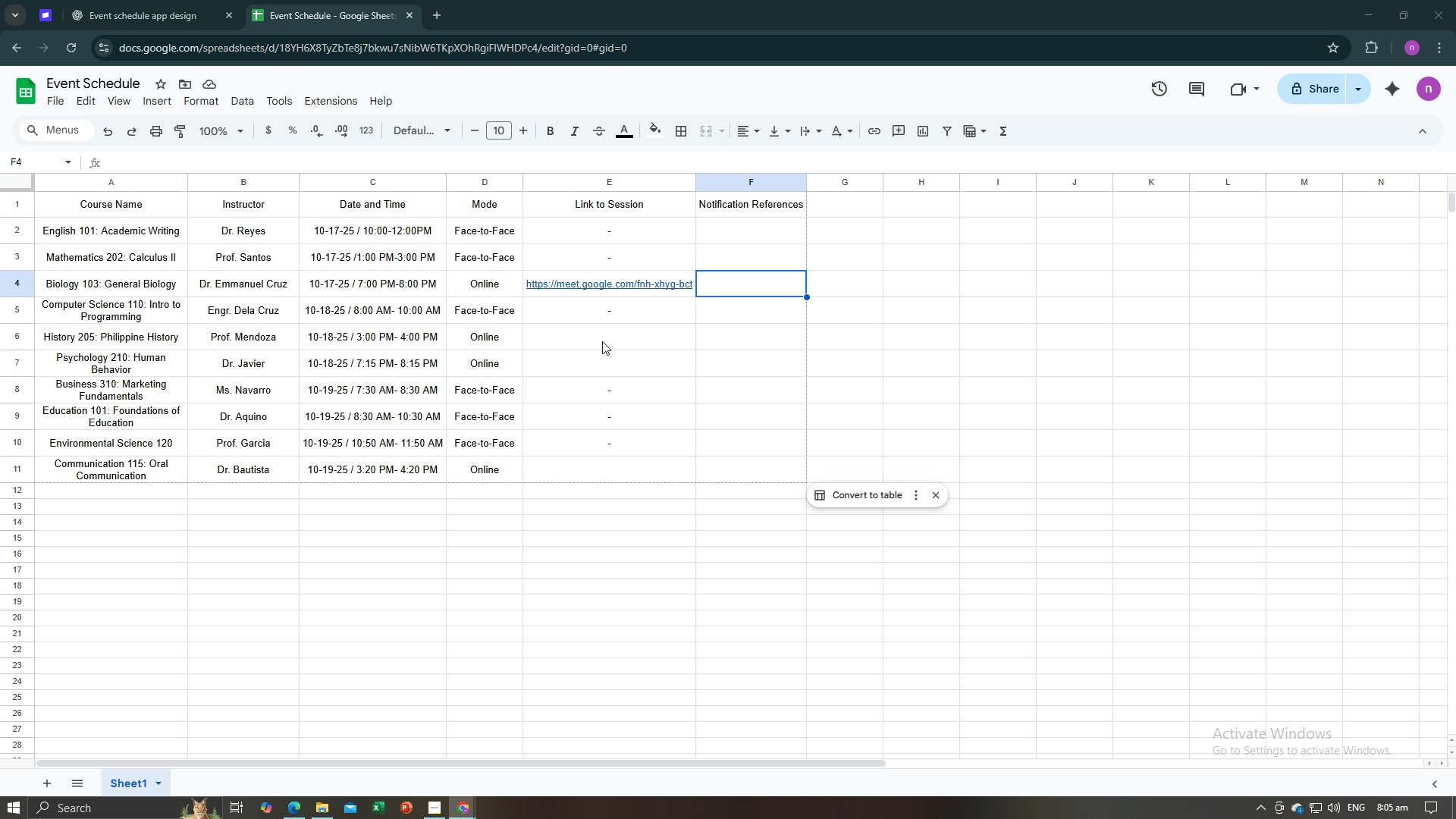 
key(Alt+Tab)
 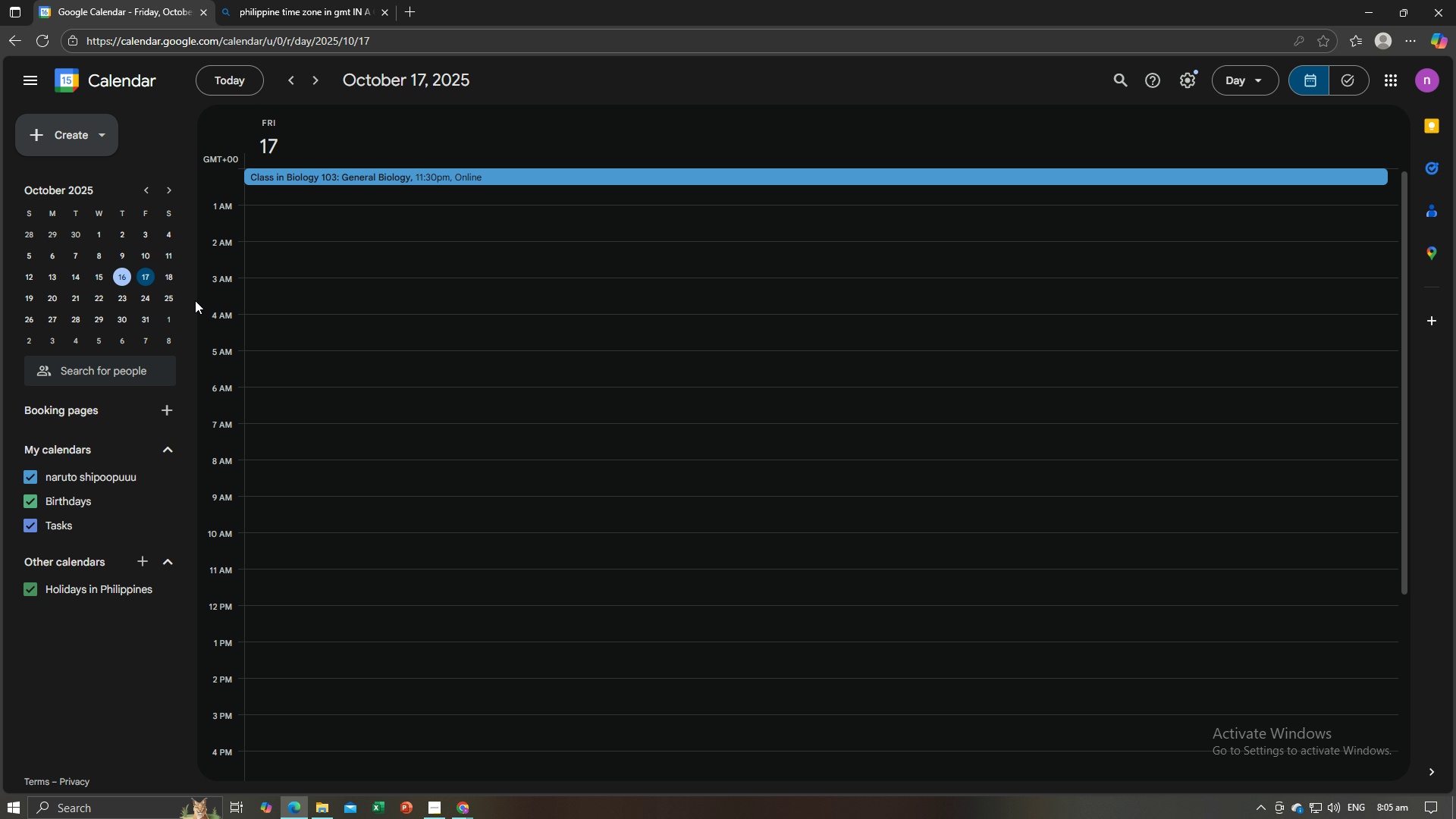 
left_click([168, 282])
 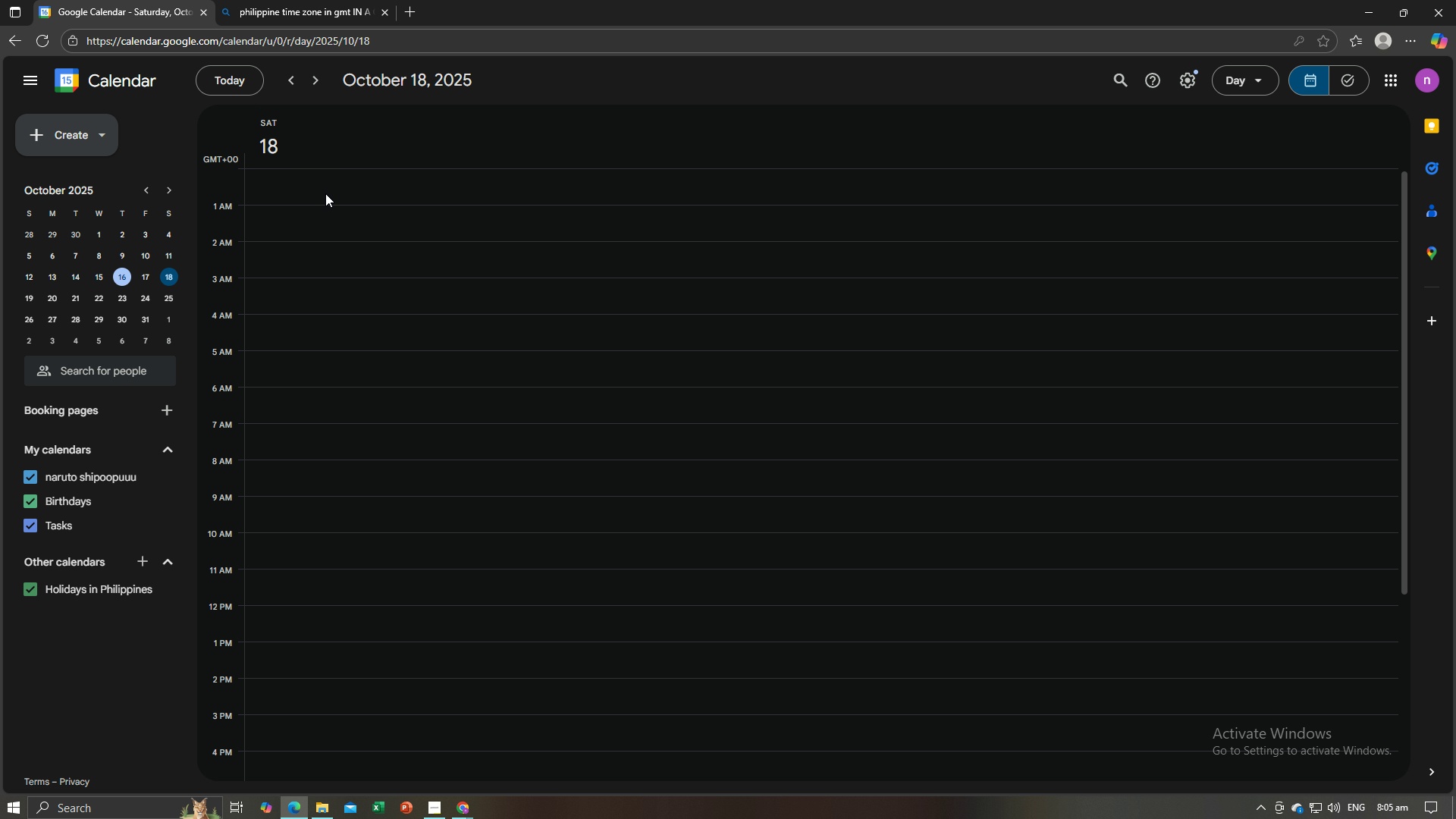 
left_click([326, 192])
 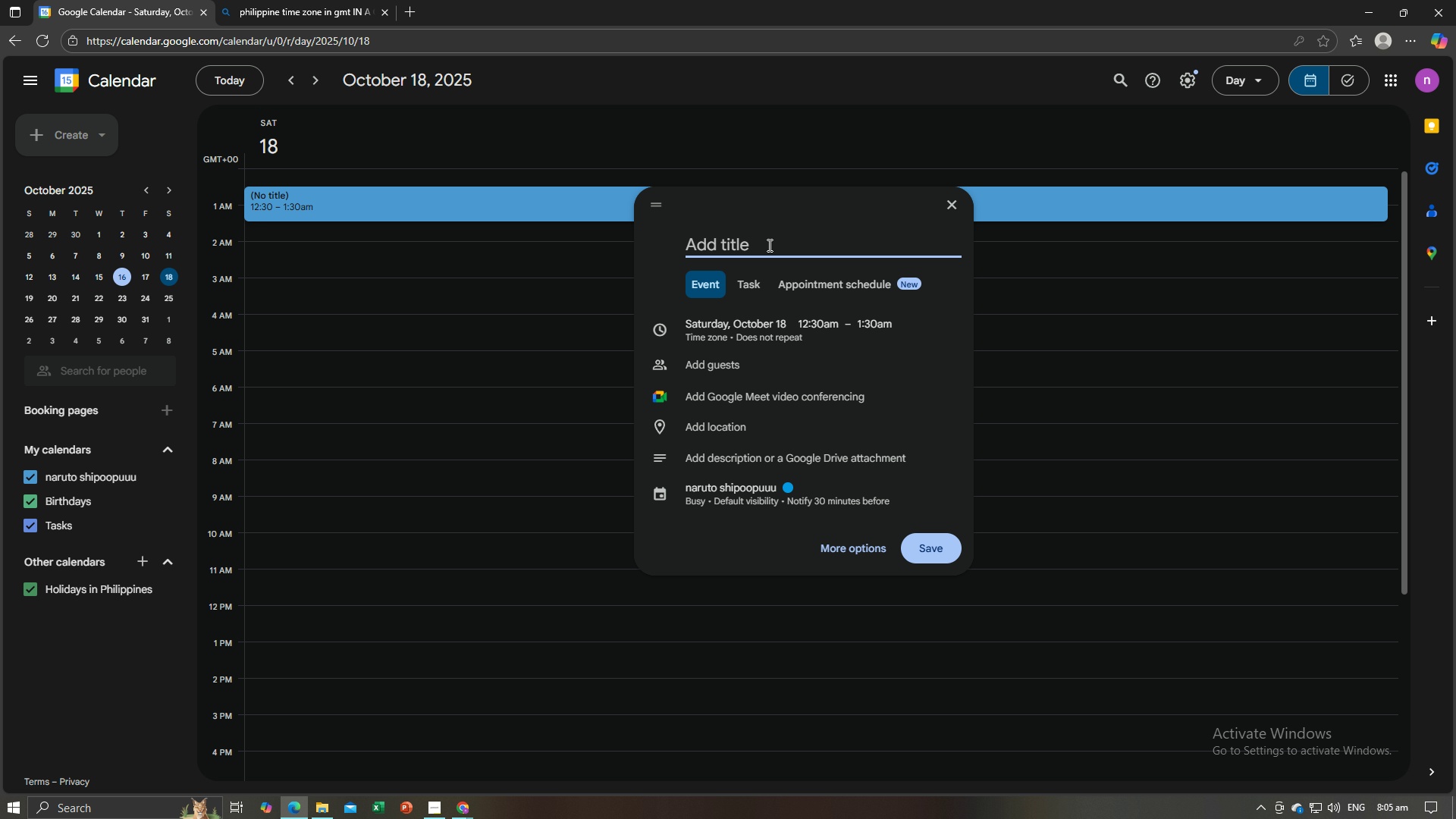 
wait(6.98)
 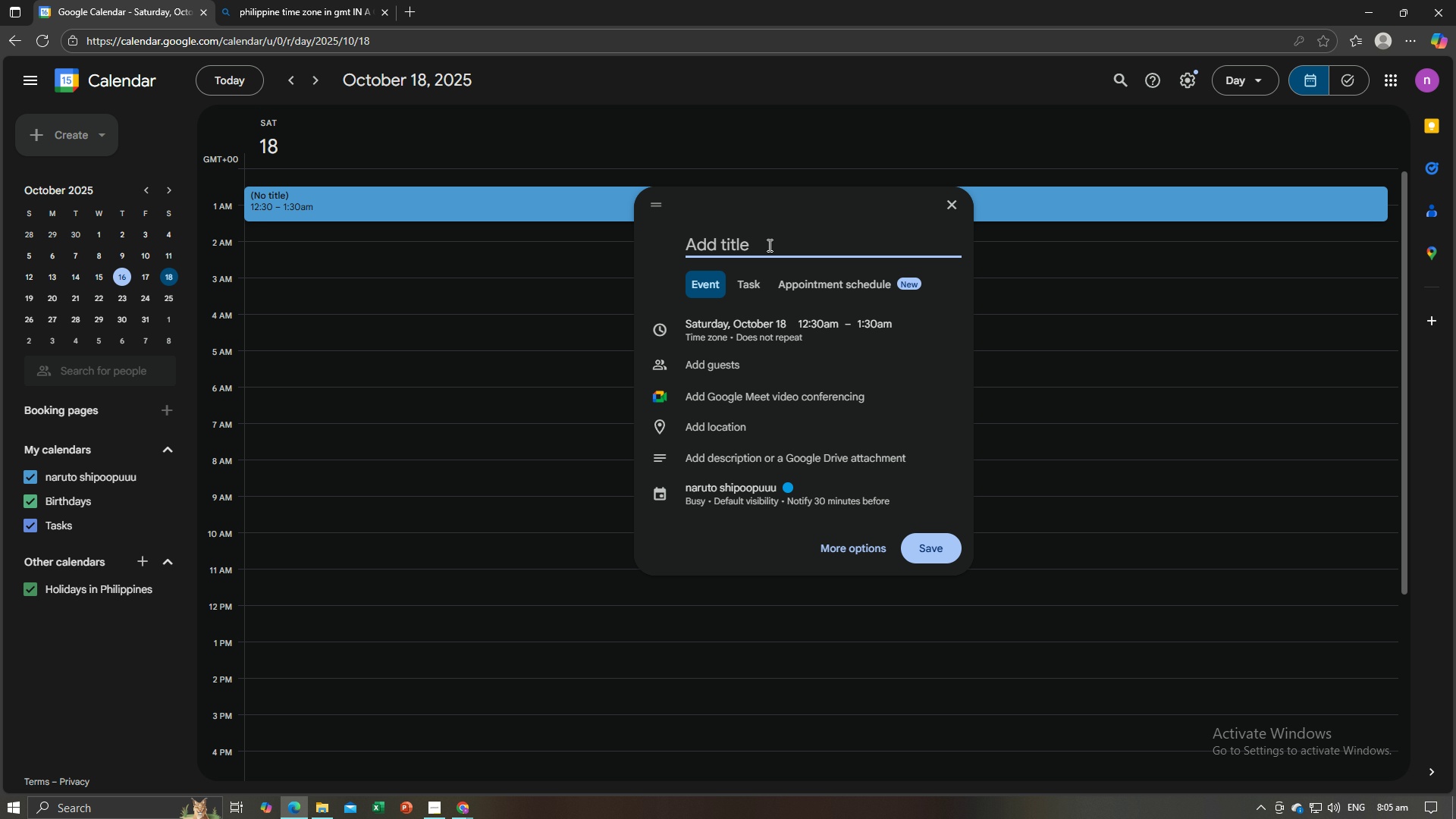 
key(Alt+AltLeft)
 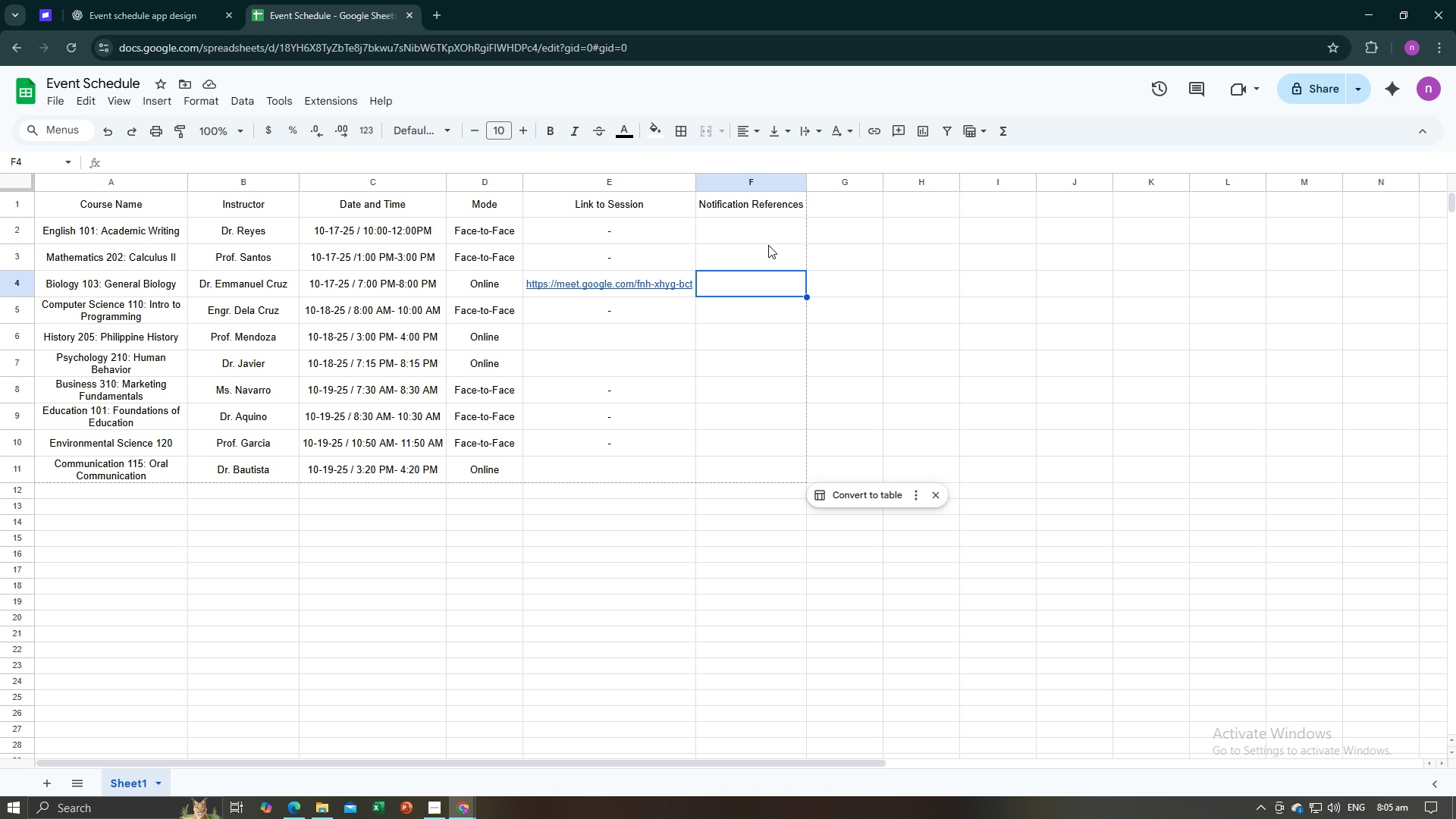 
key(Alt+Tab)
 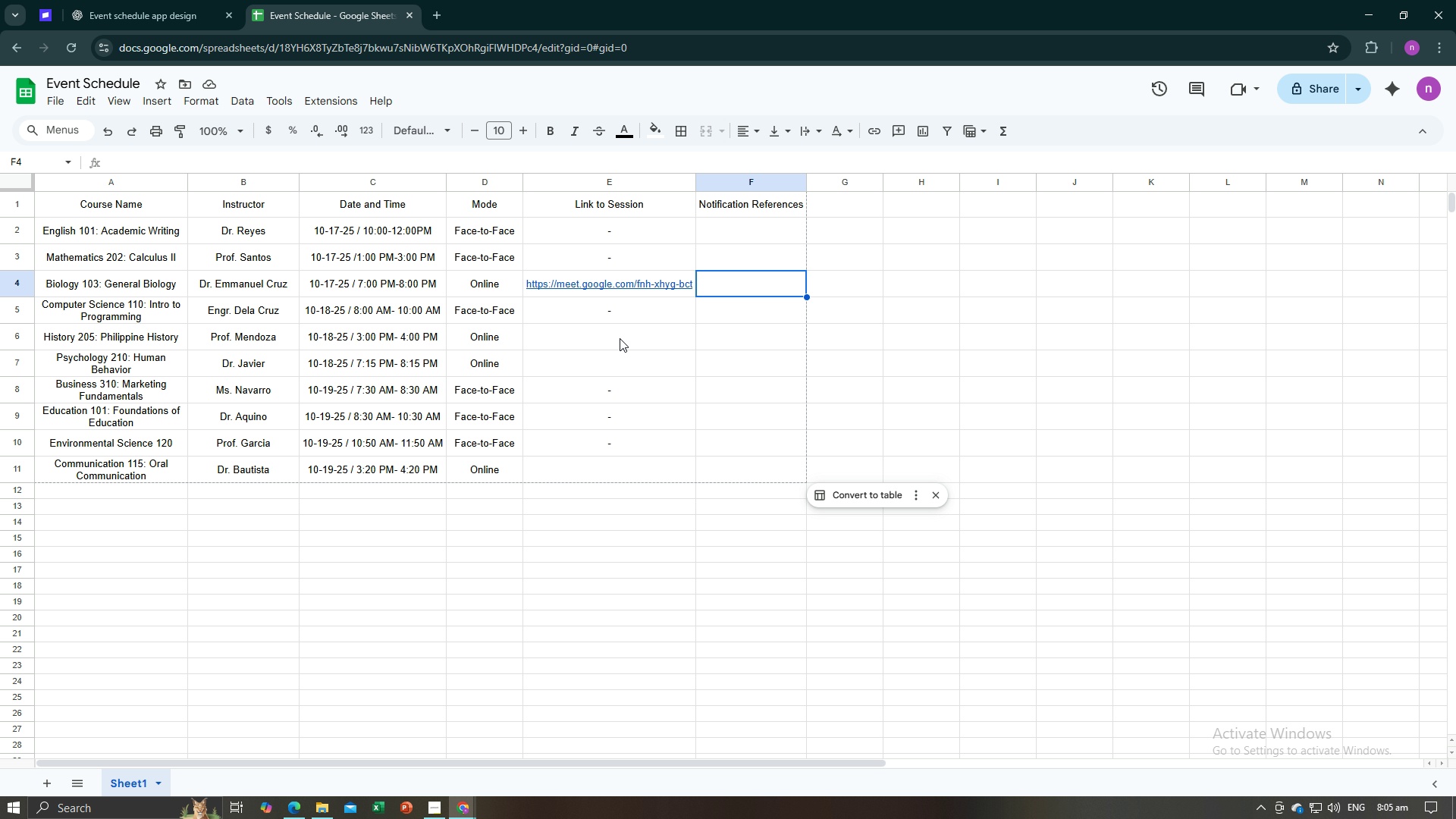 
left_click([619, 339])
 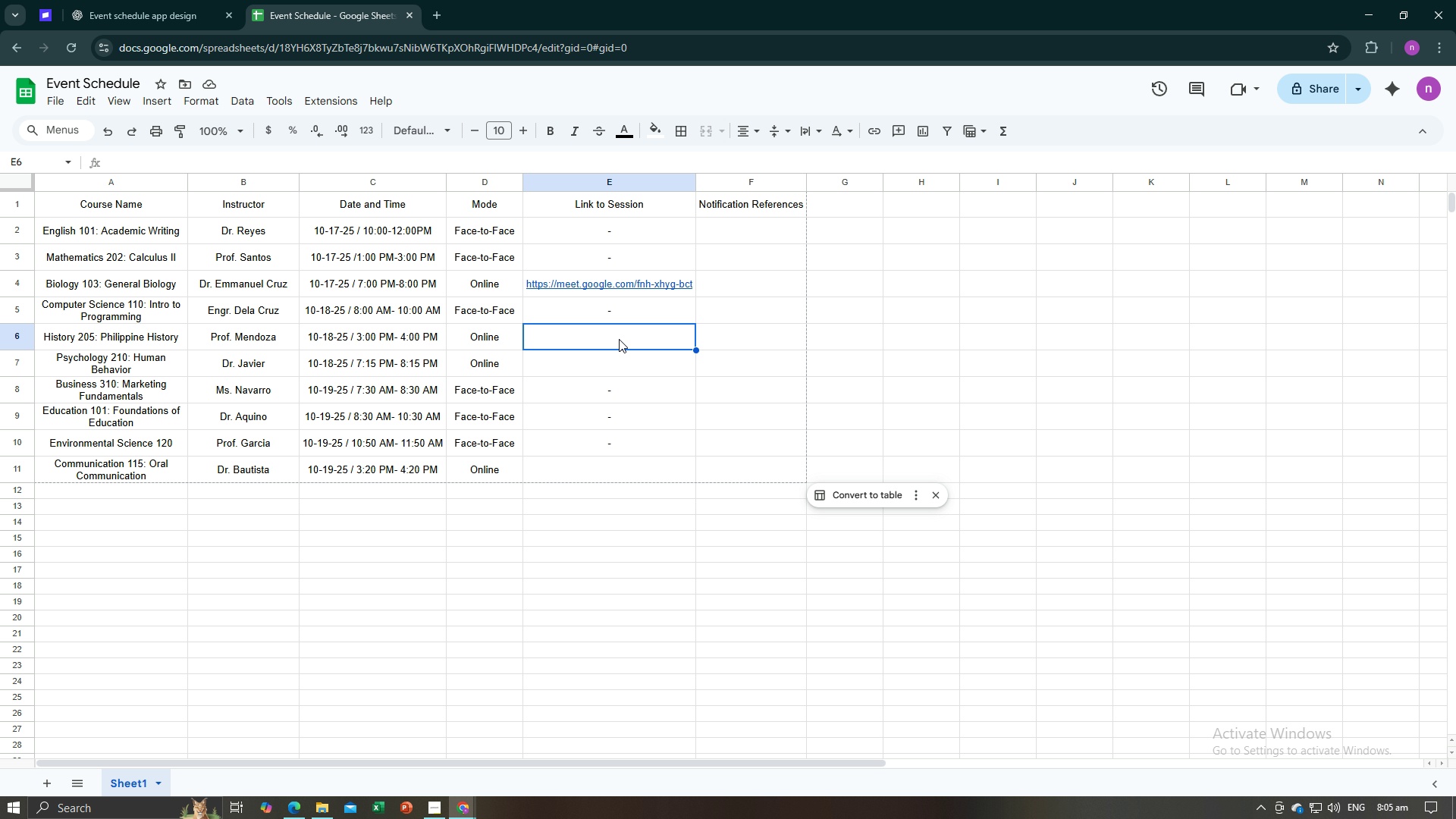 
key(Alt+AltLeft)
 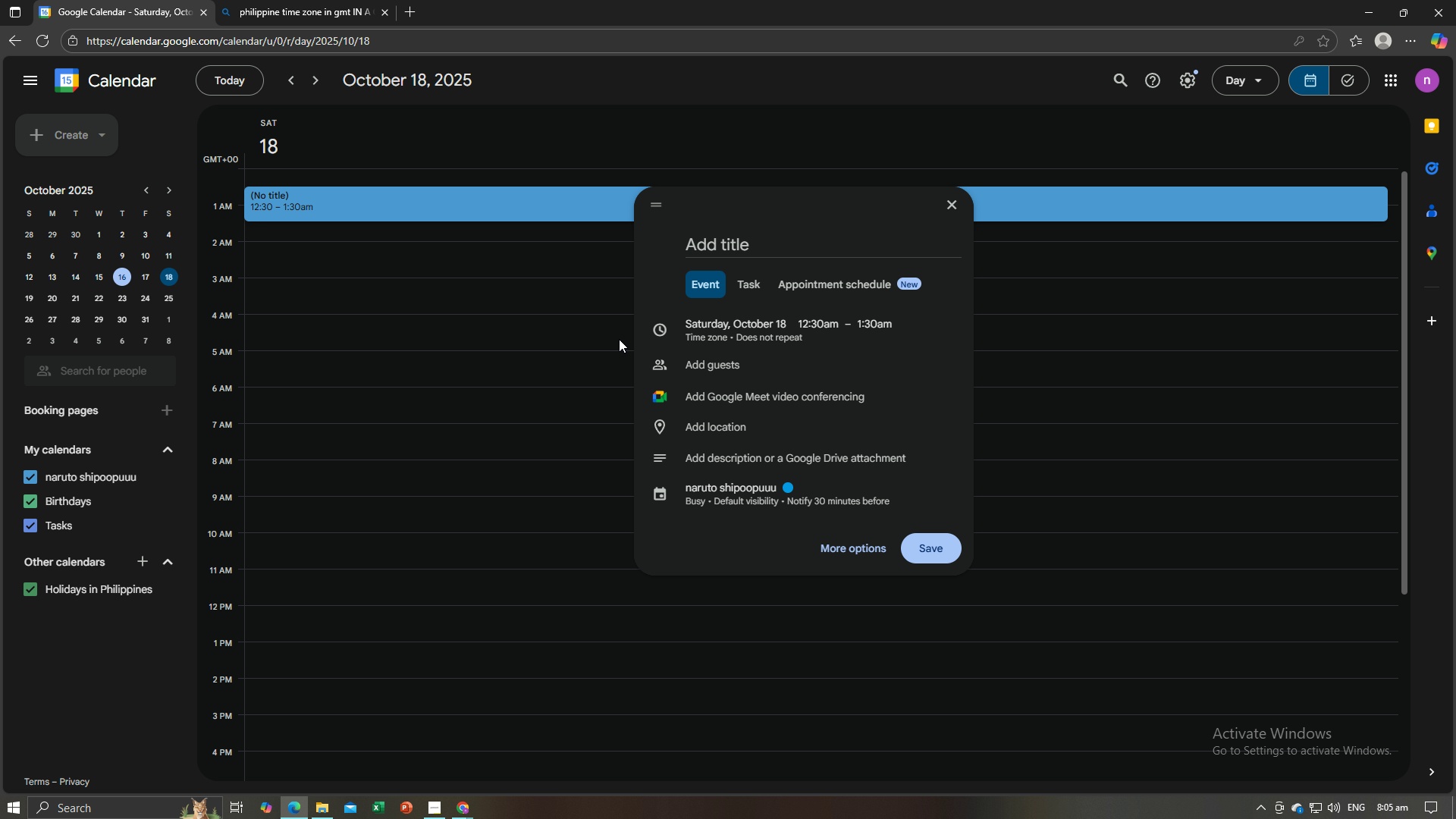 
key(Alt+Tab)
 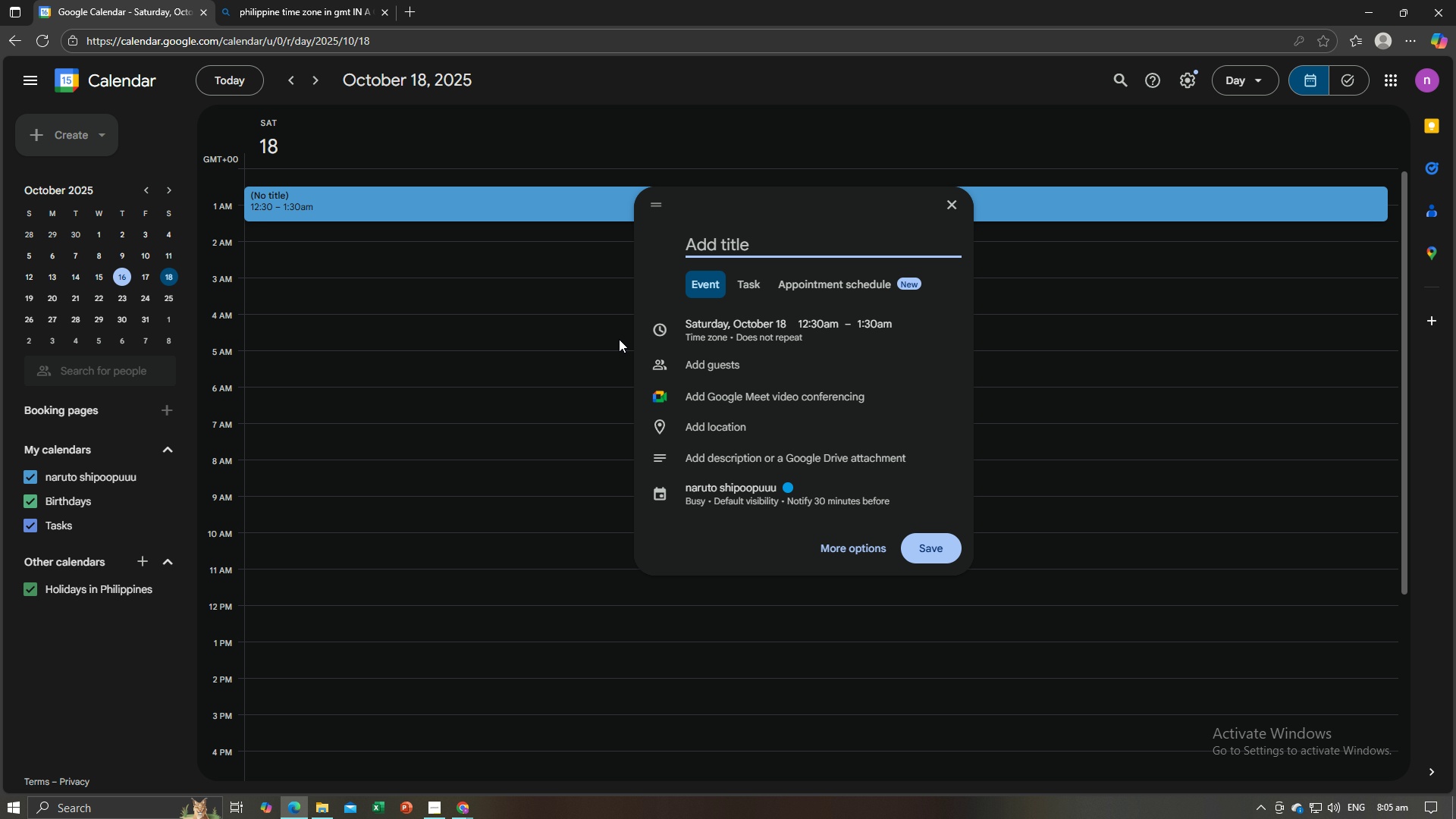 
key(Alt+AltLeft)
 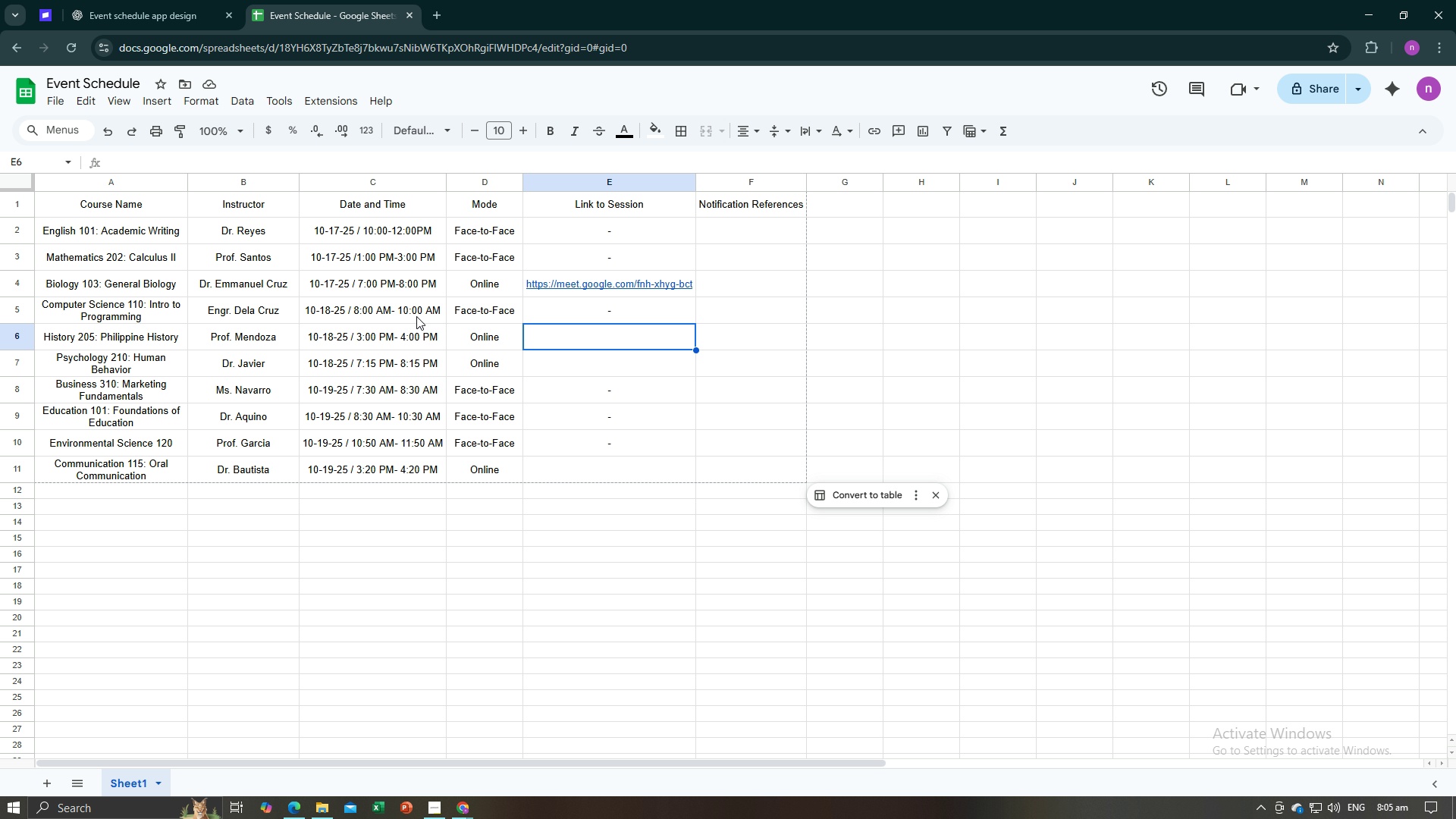 
key(Alt+Tab)
 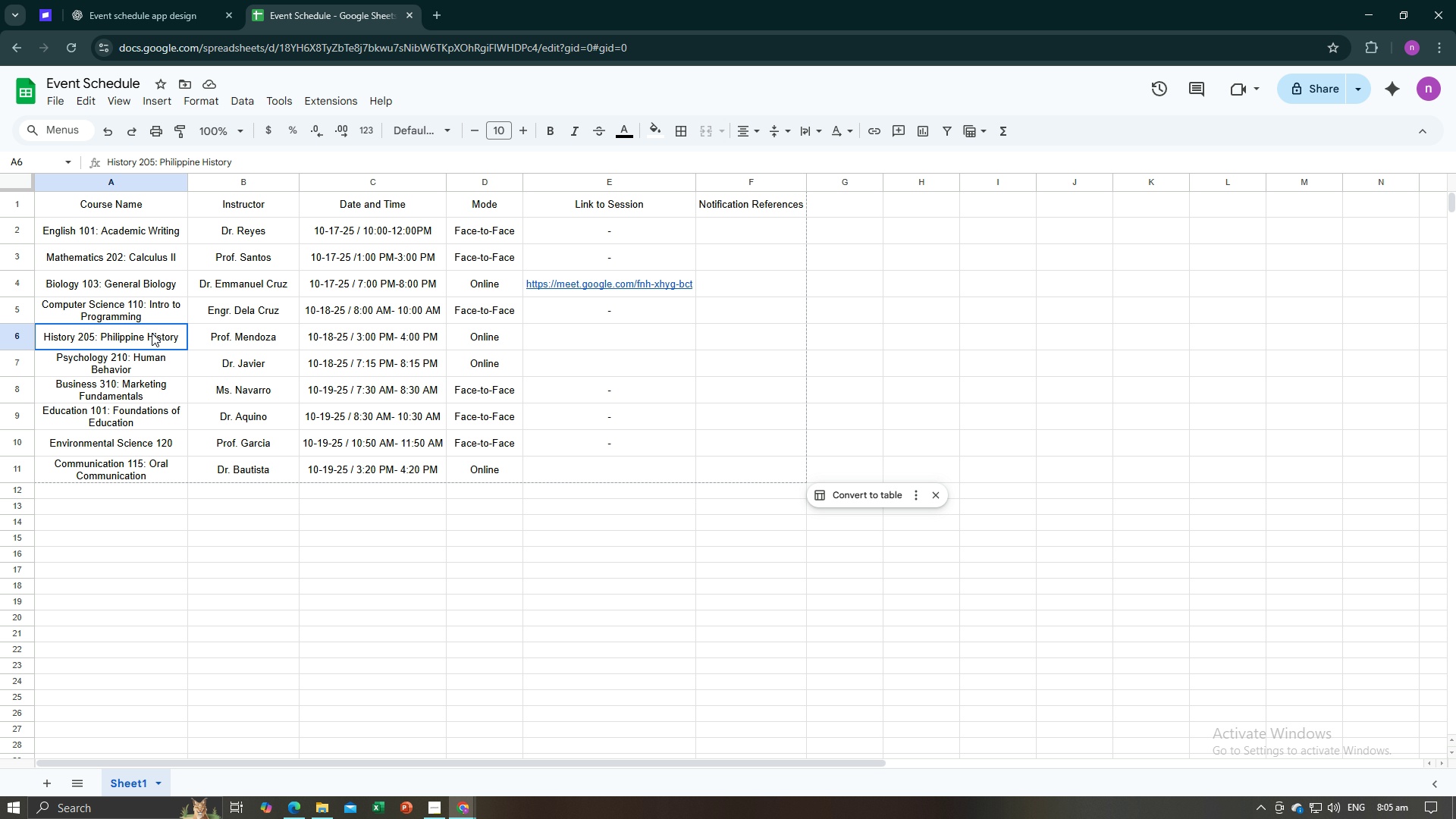 
left_click([152, 333])
 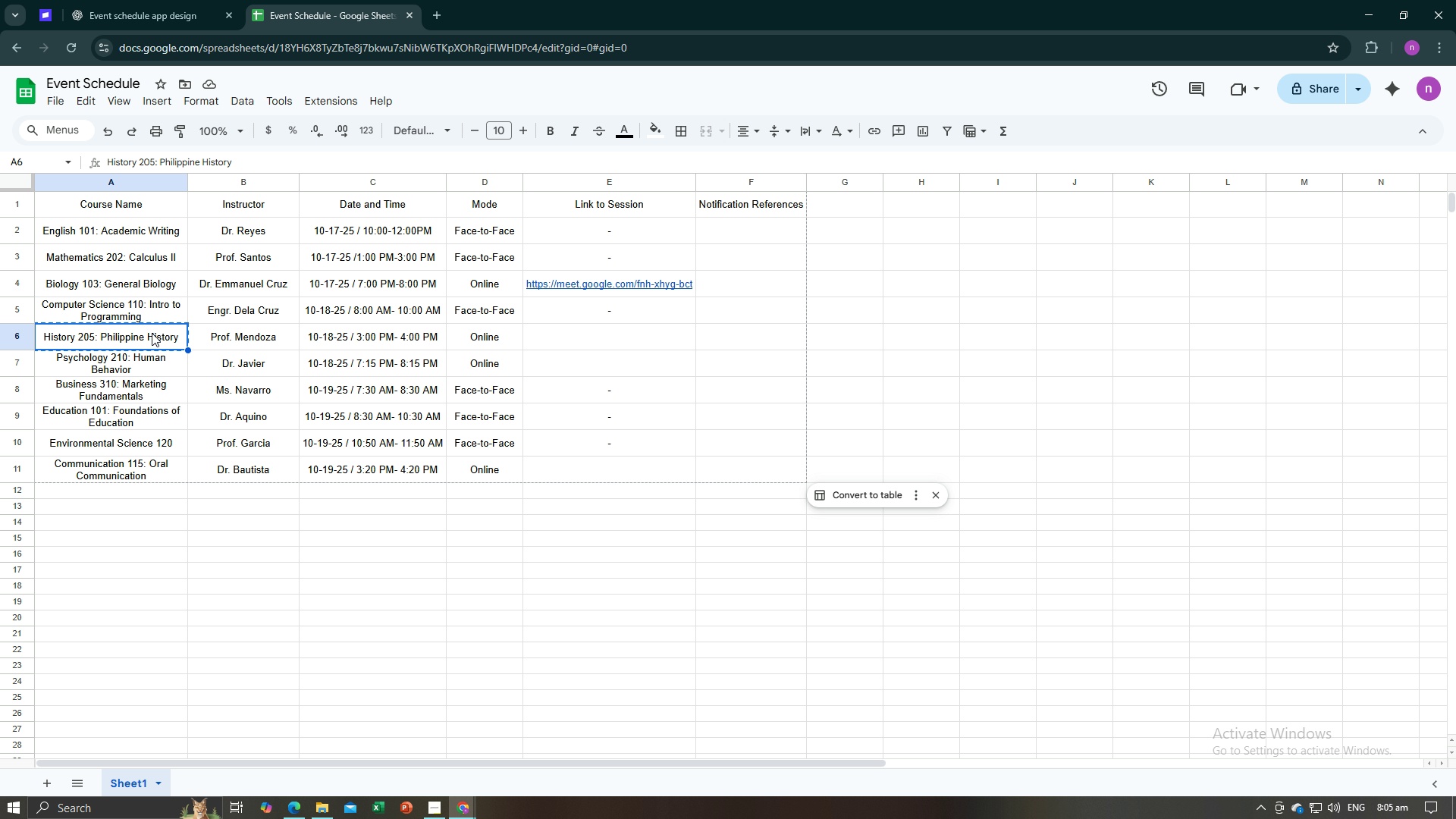 
key(Control+C)
 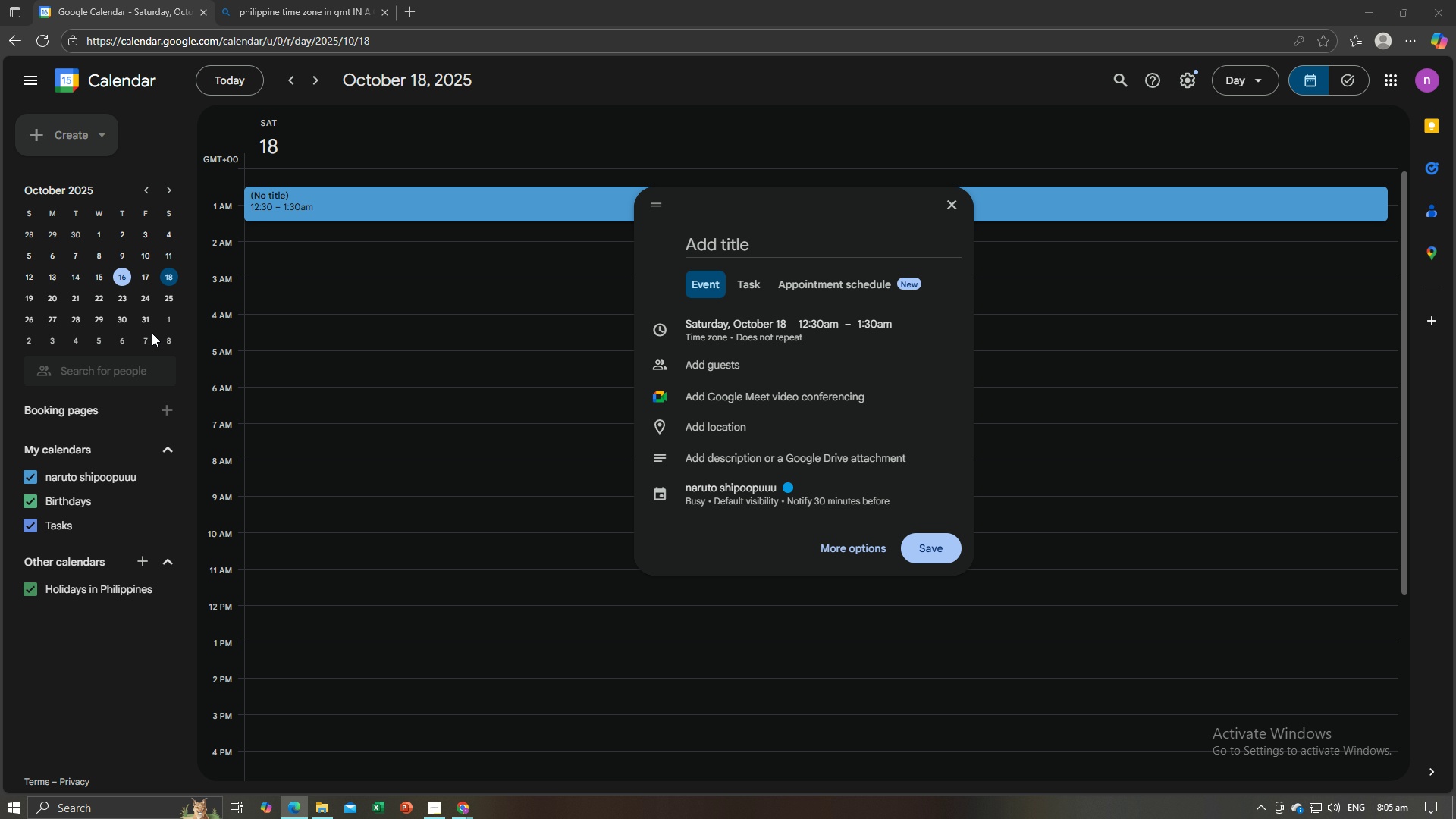 
key(Alt+AltLeft)
 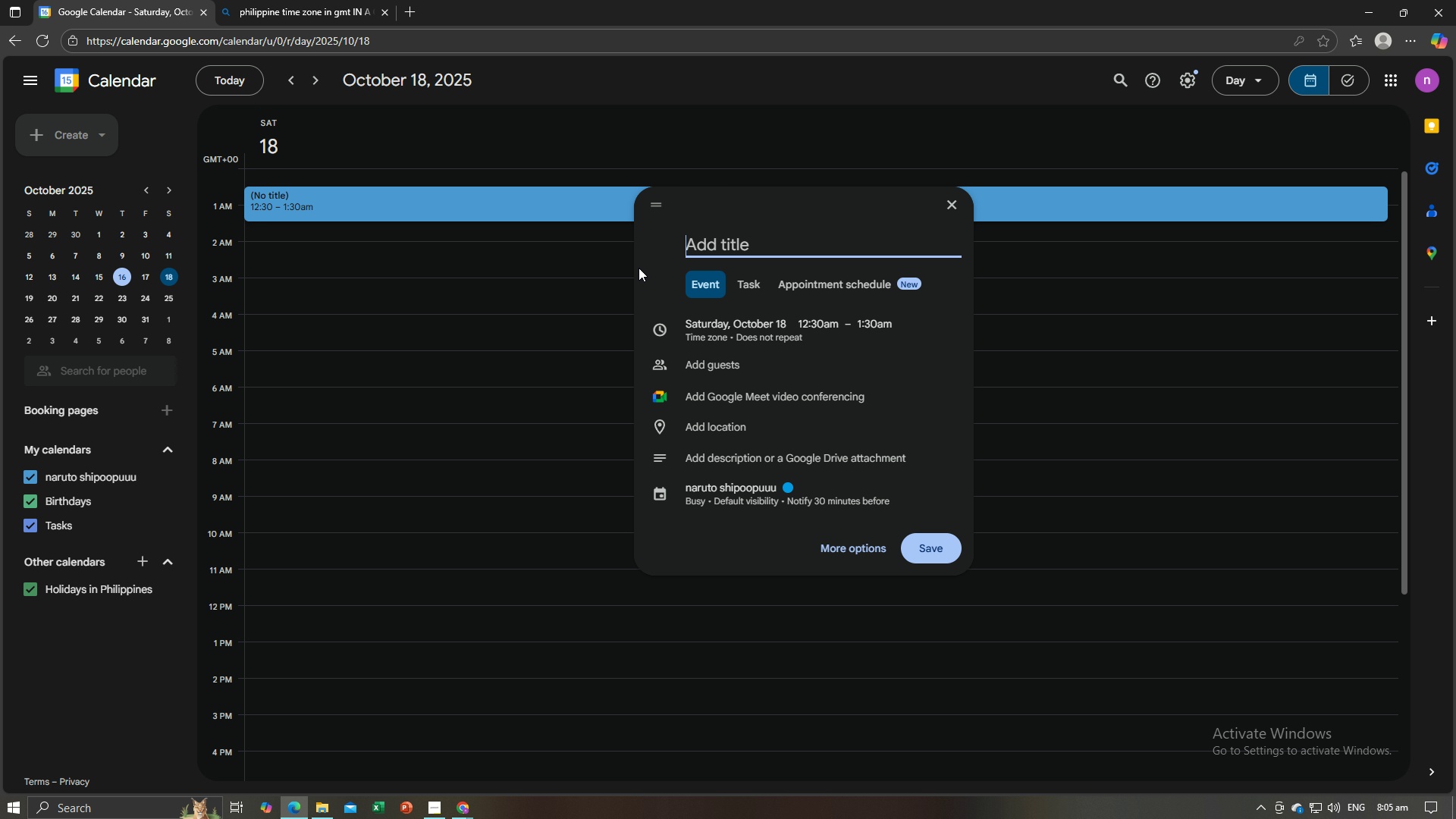 
key(Tab)
type(Clas )
key(Backspace)
type(s in )
 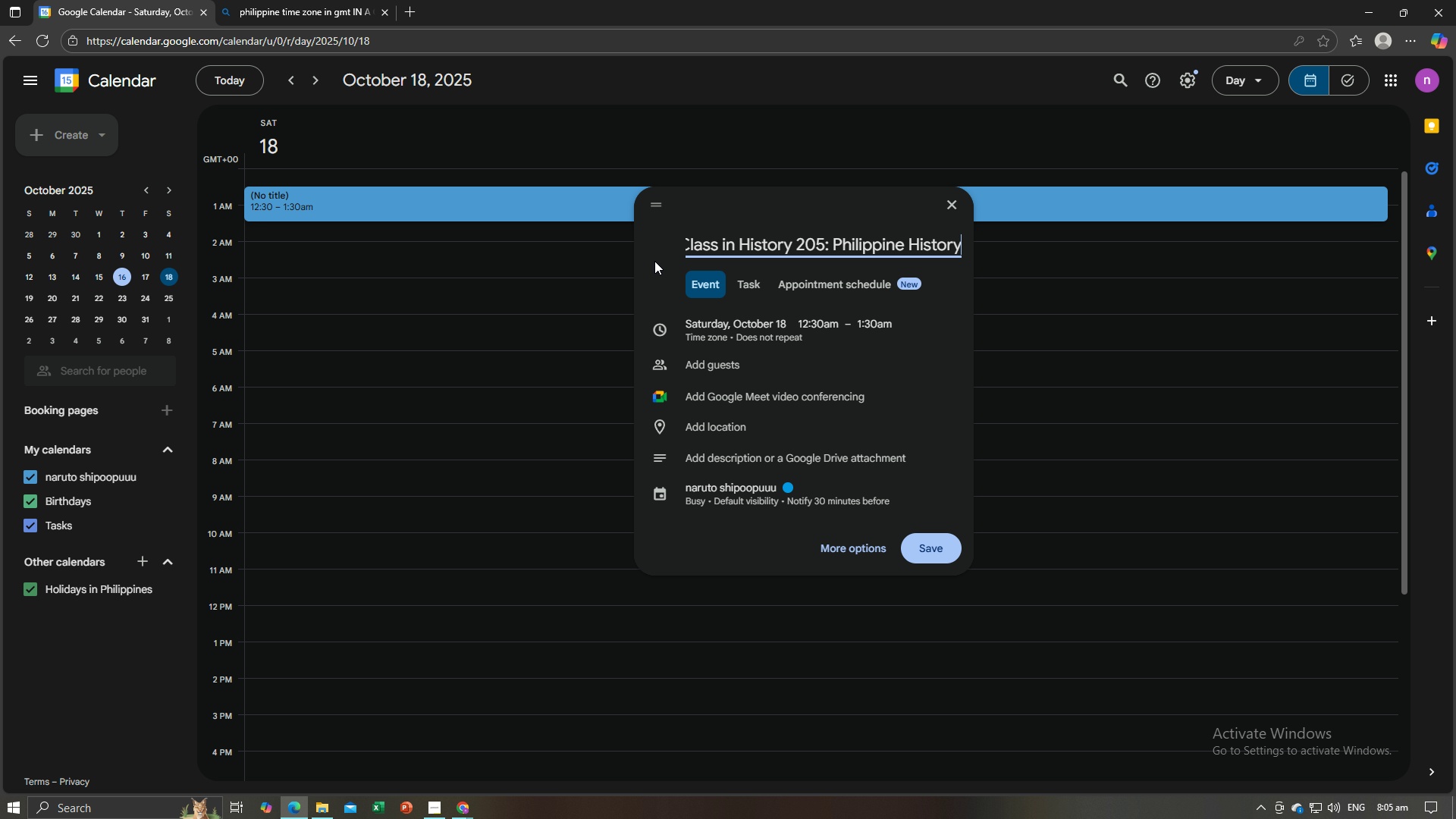 
hold_key(key=ControlLeft, duration=0.71)
 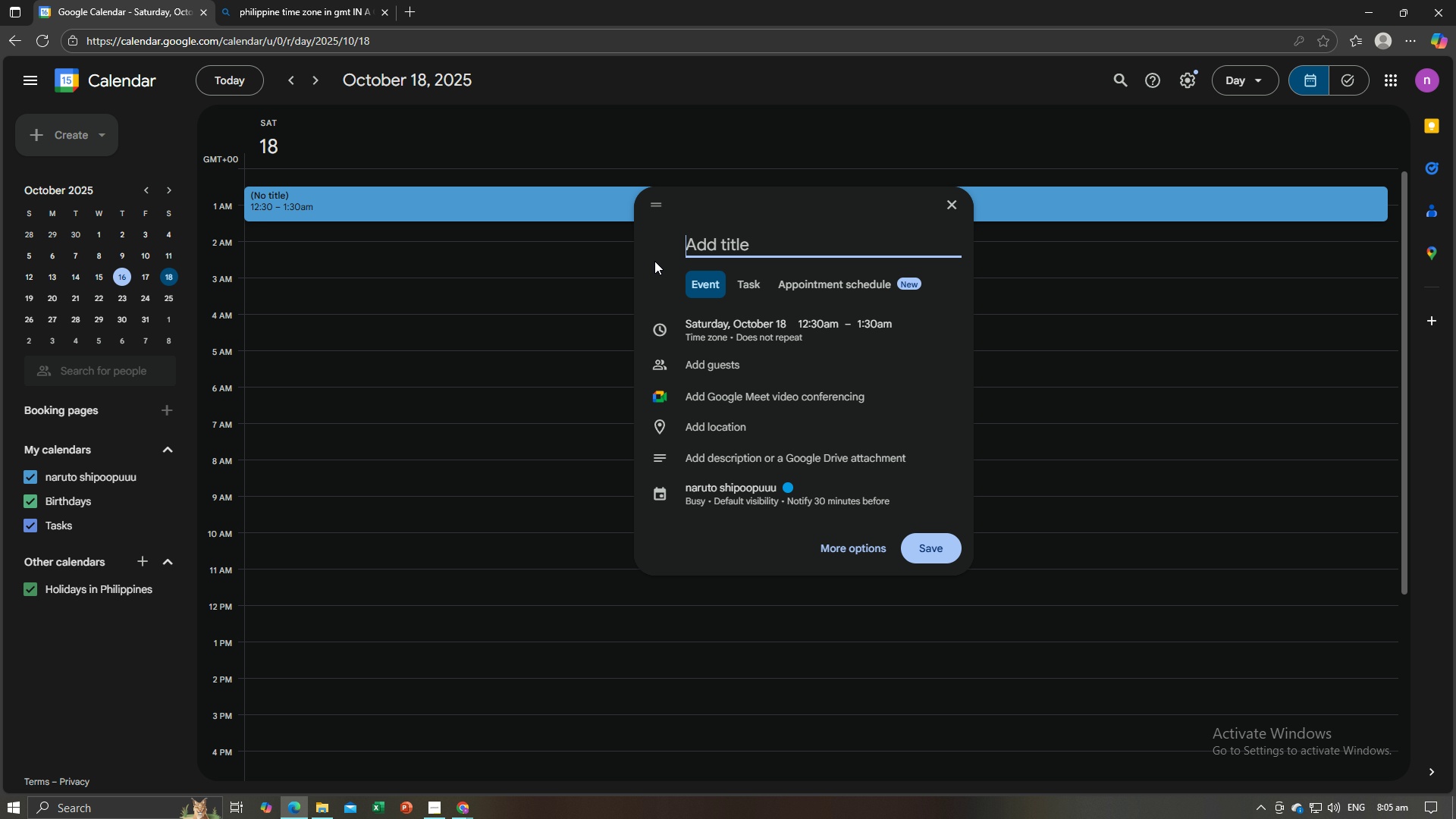 
key(Control+ControlLeft)
 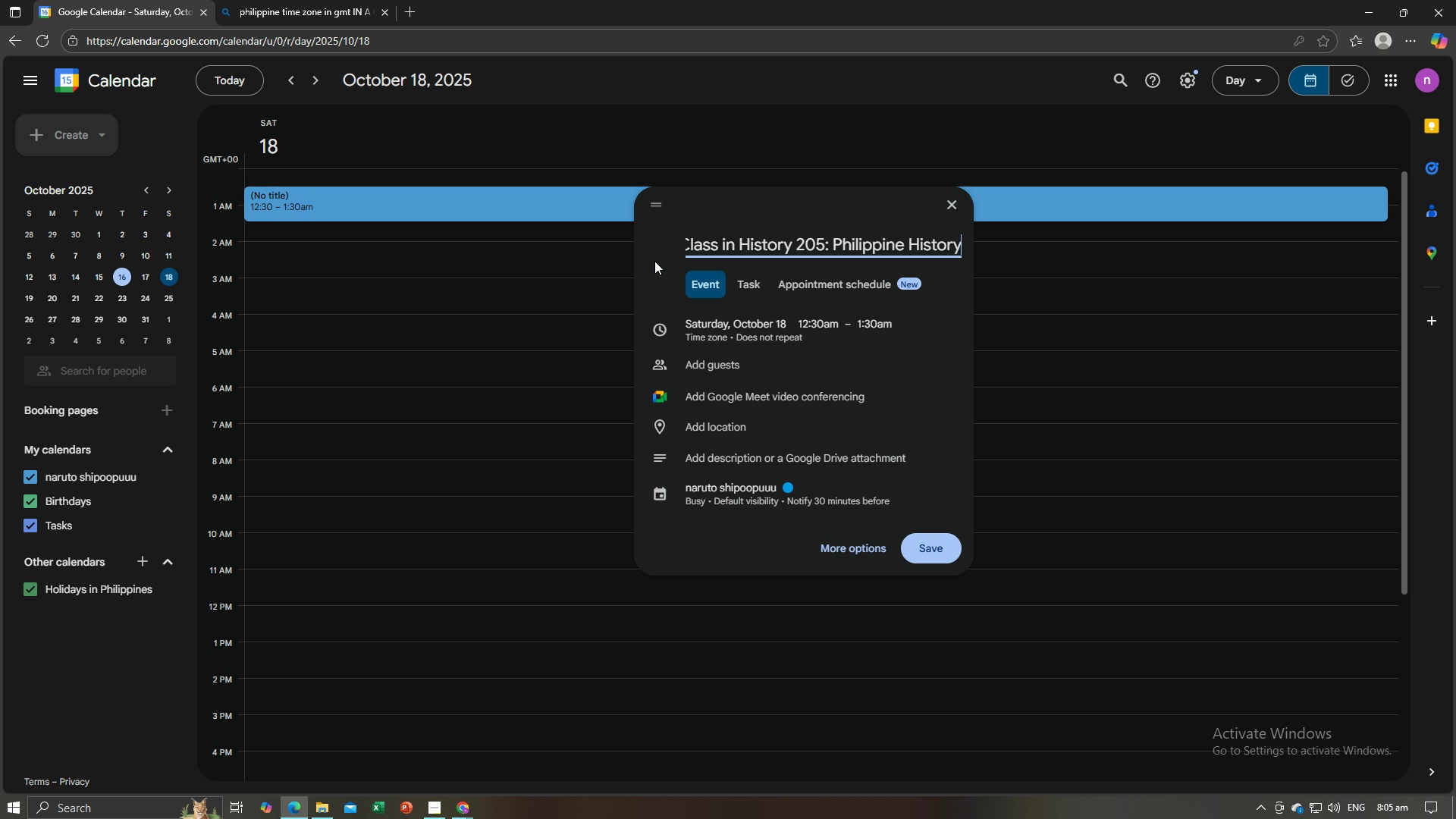 
key(Control+V)
 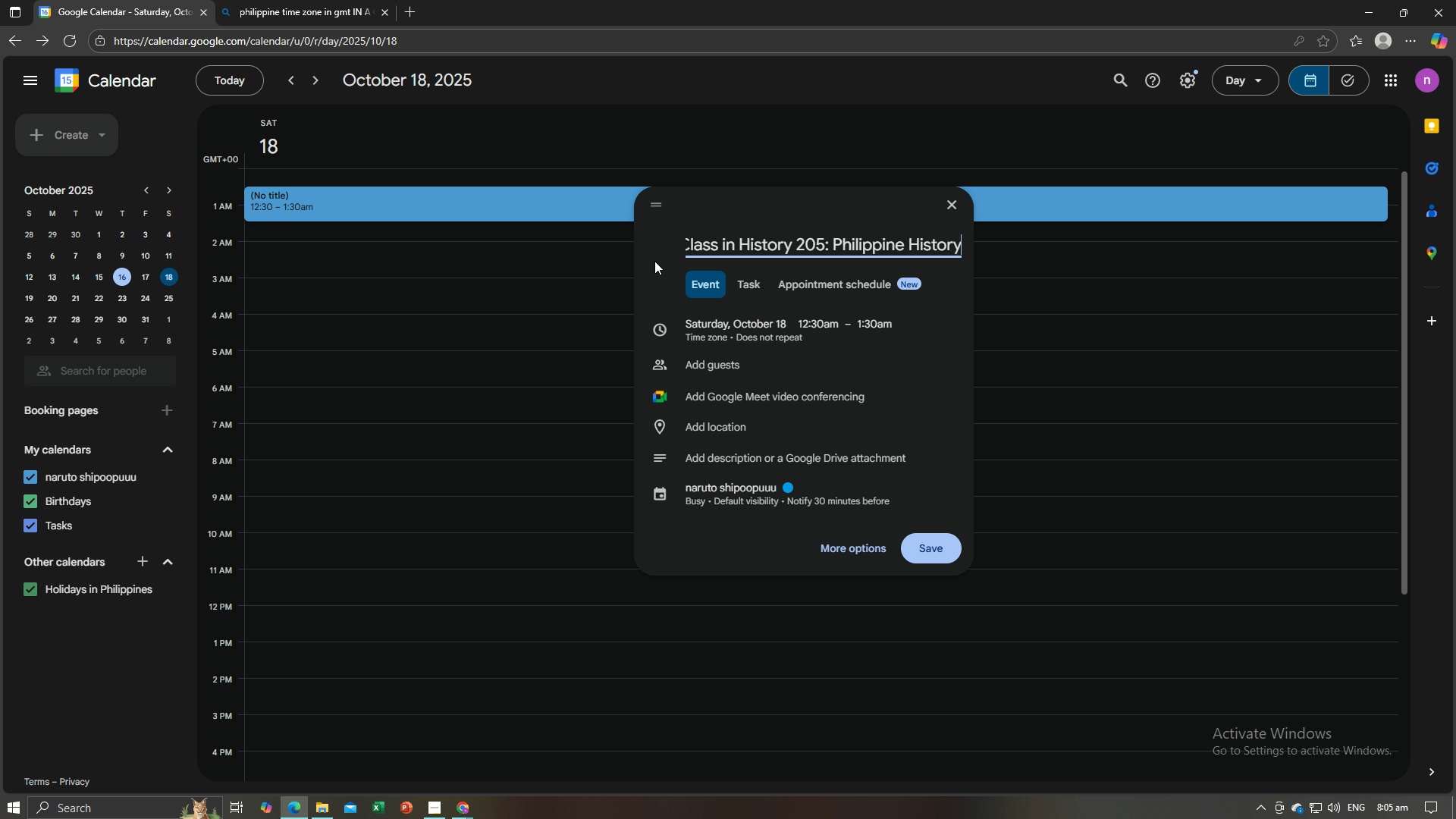 
key(Enter)
 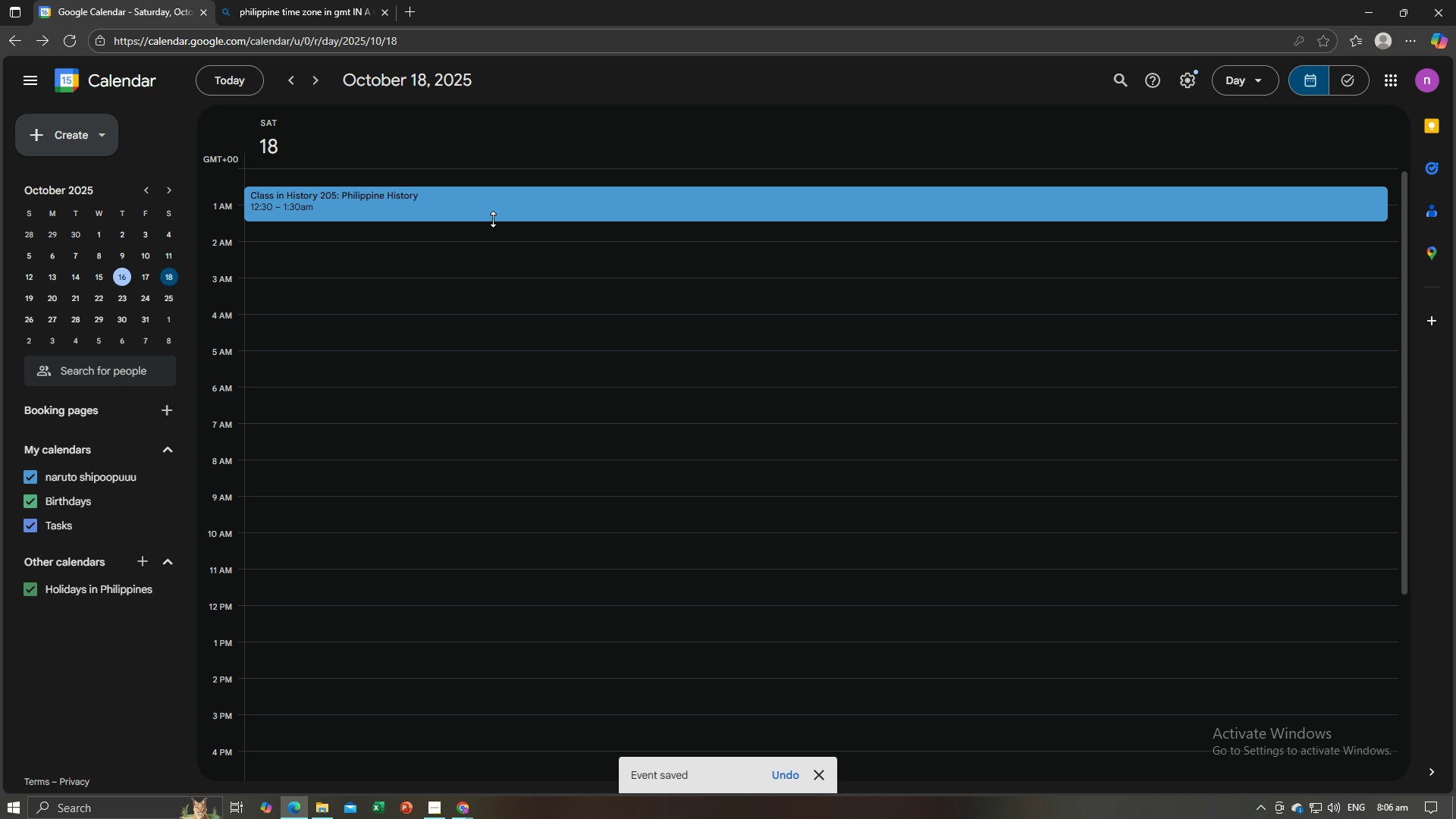 
left_click([494, 208])
 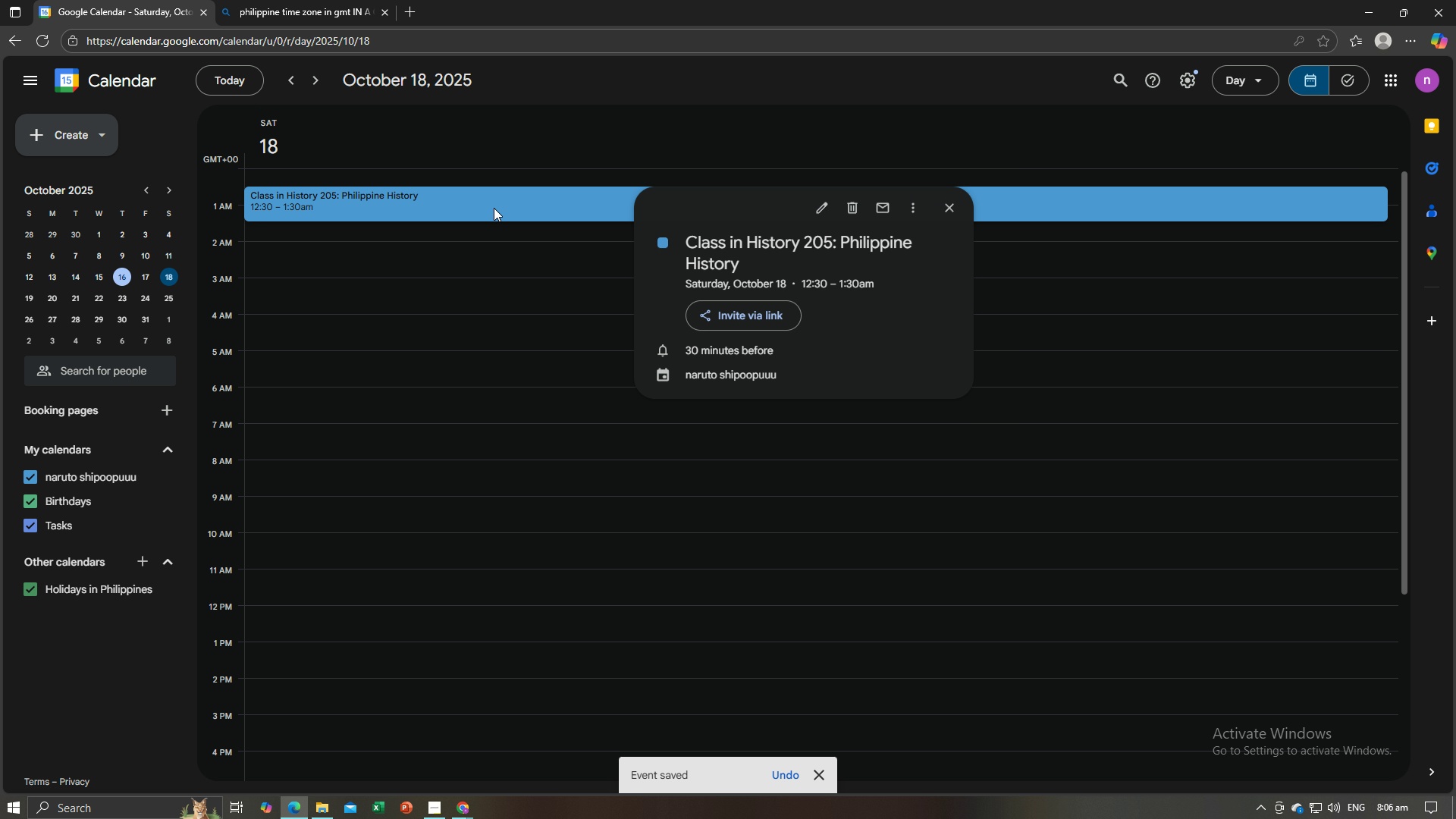 
double_click([494, 208])
 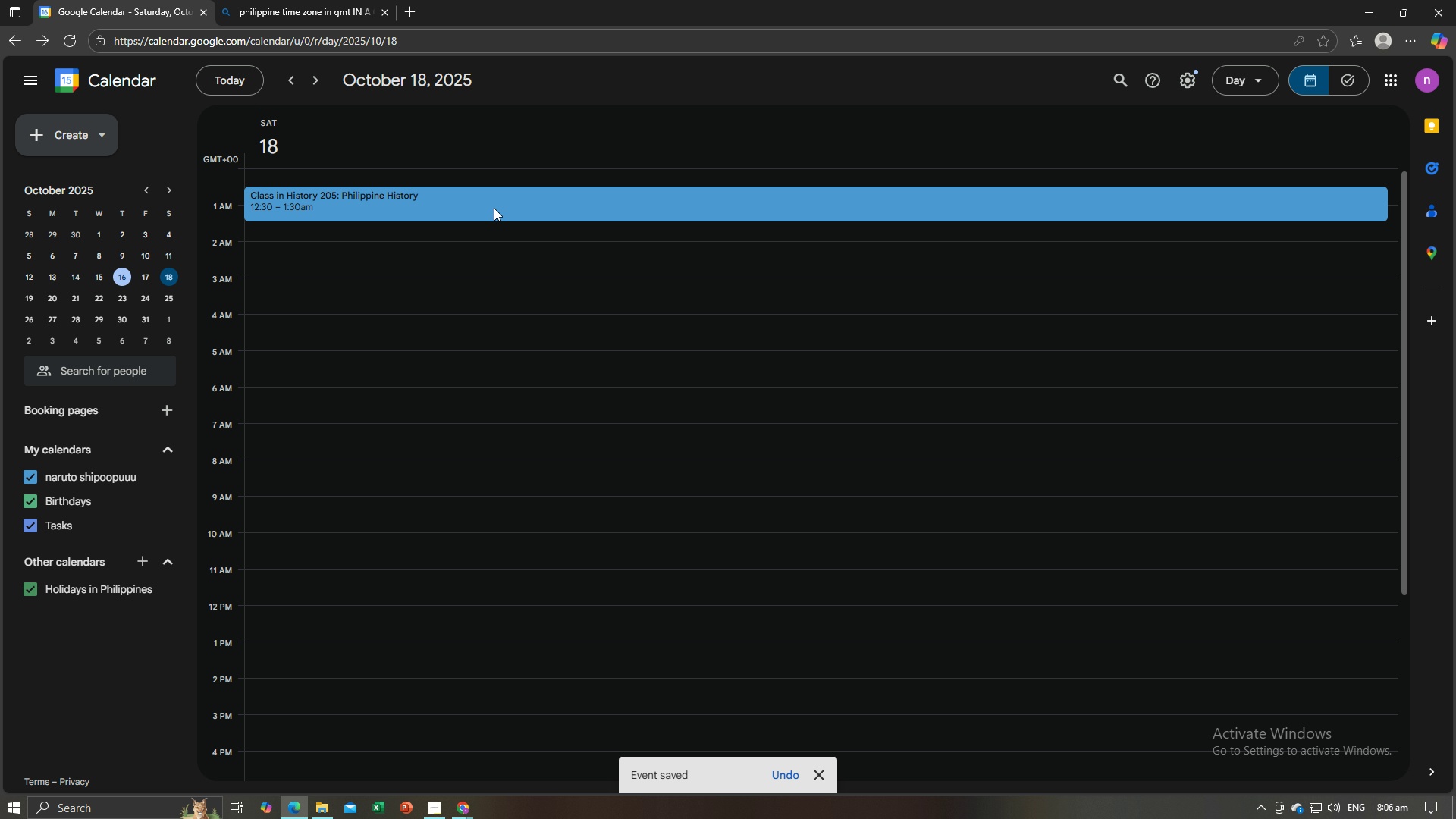 
left_click([494, 208])
 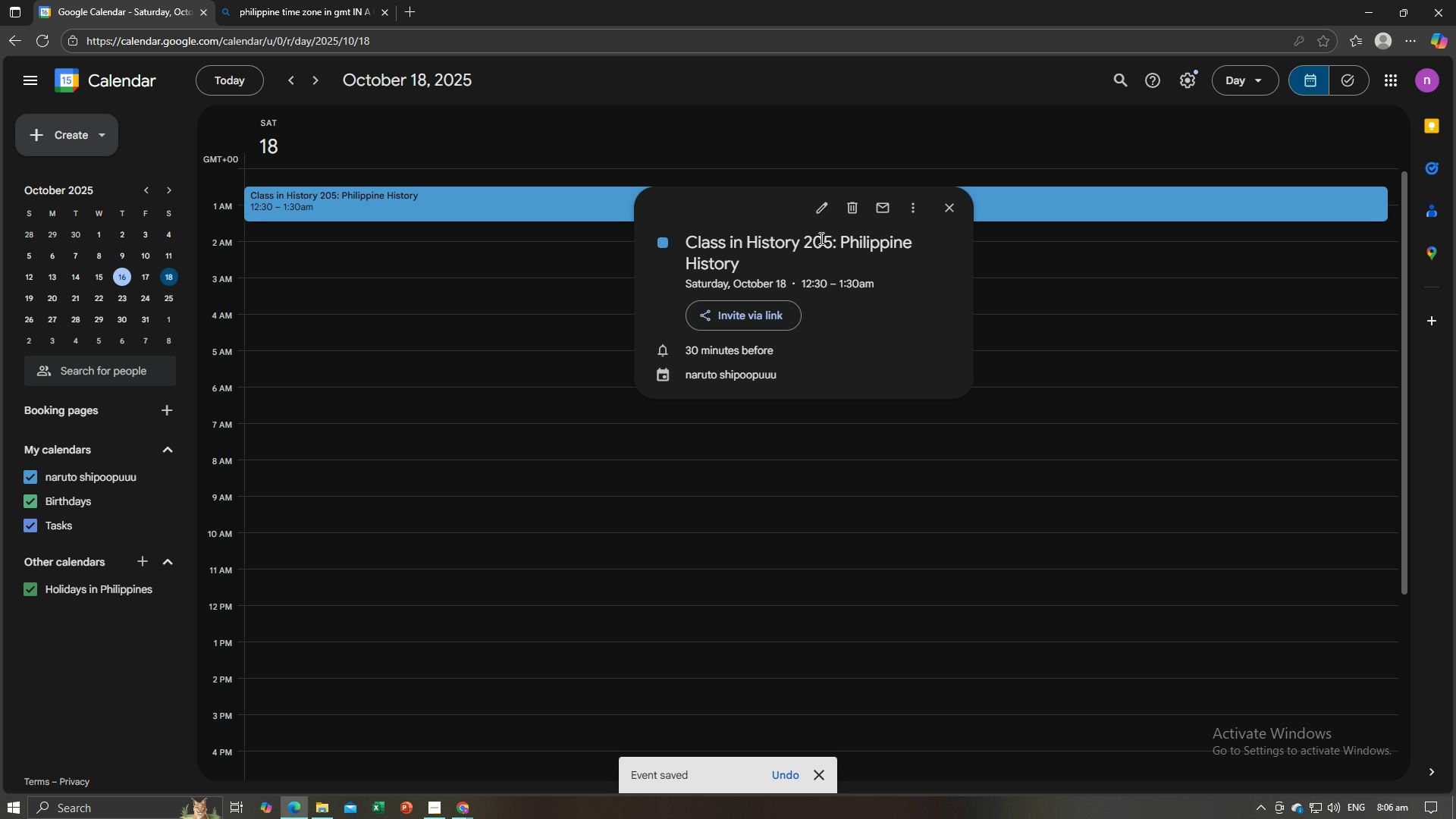 
left_click([824, 218])
 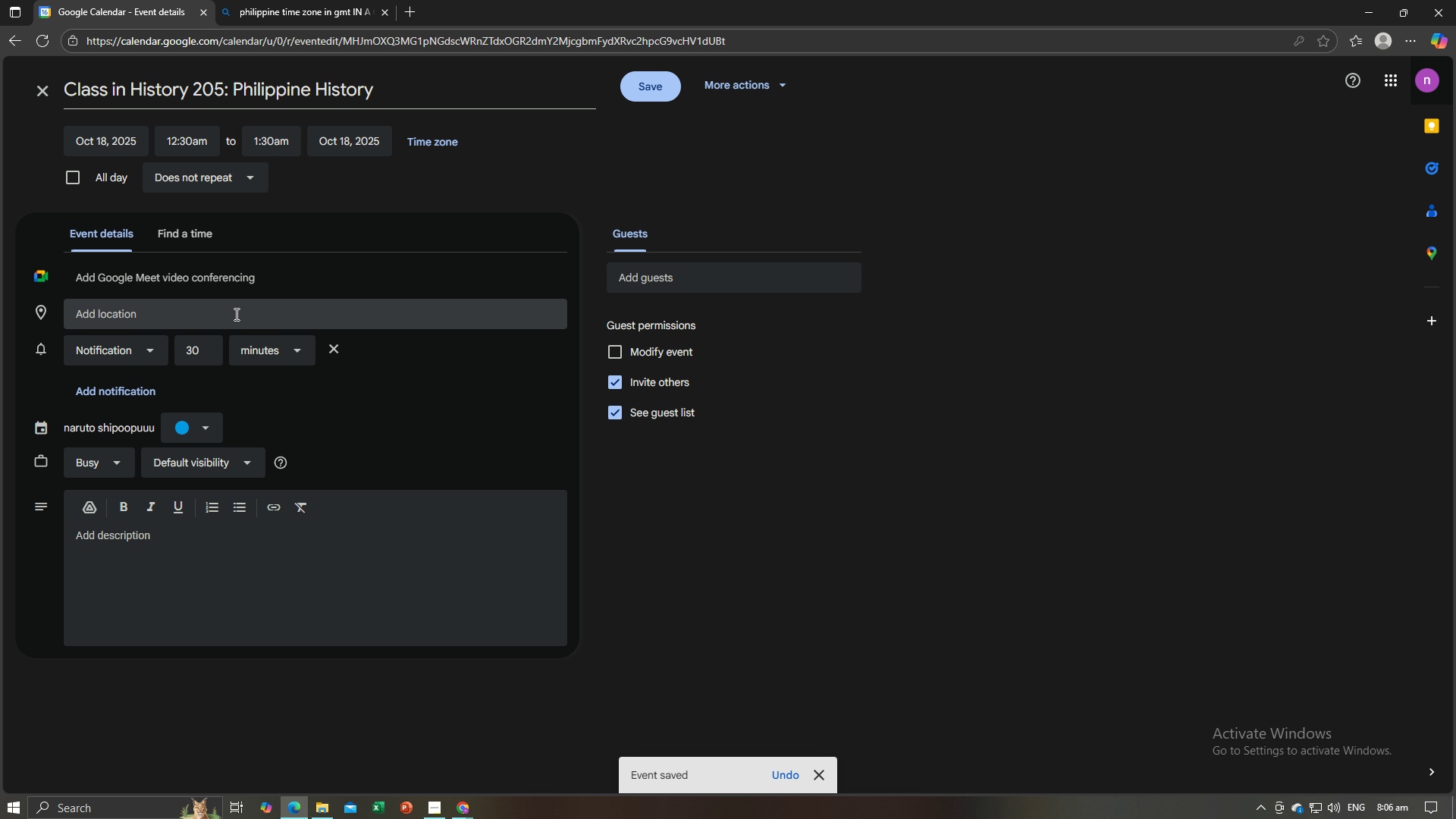 
left_click([235, 314])
 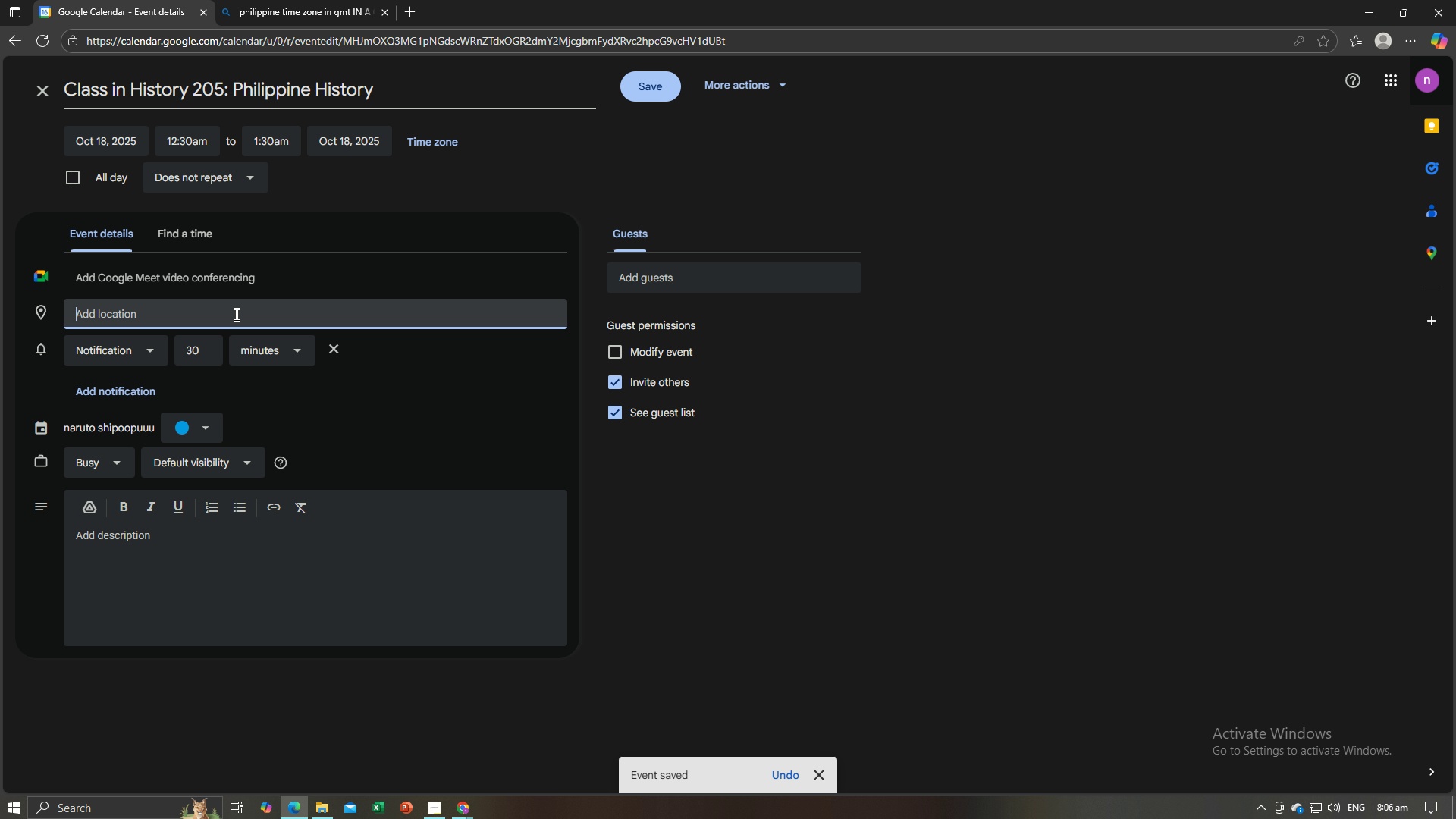 
type(Online)
 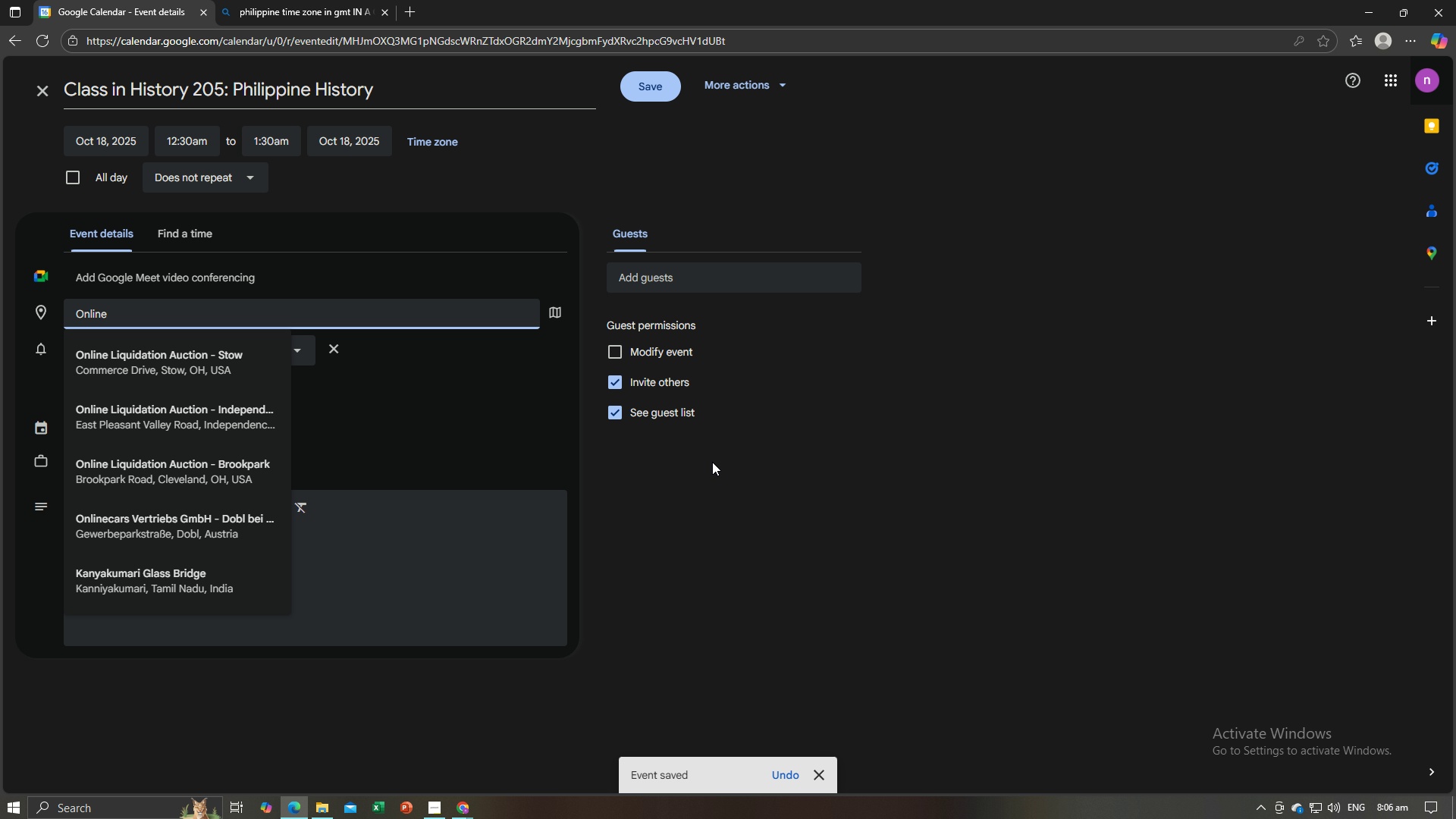 
left_click([723, 471])
 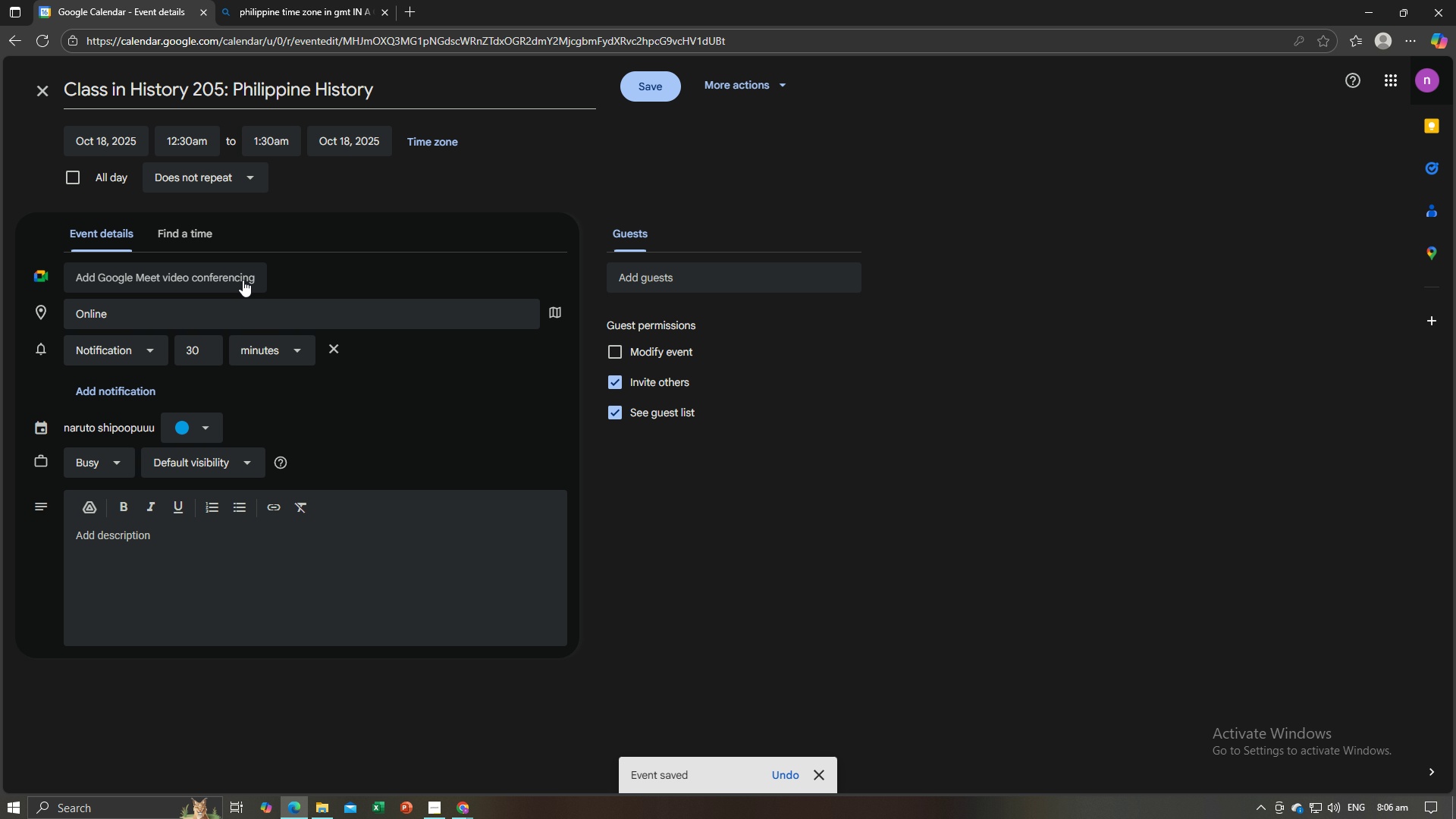 
left_click([243, 280])
 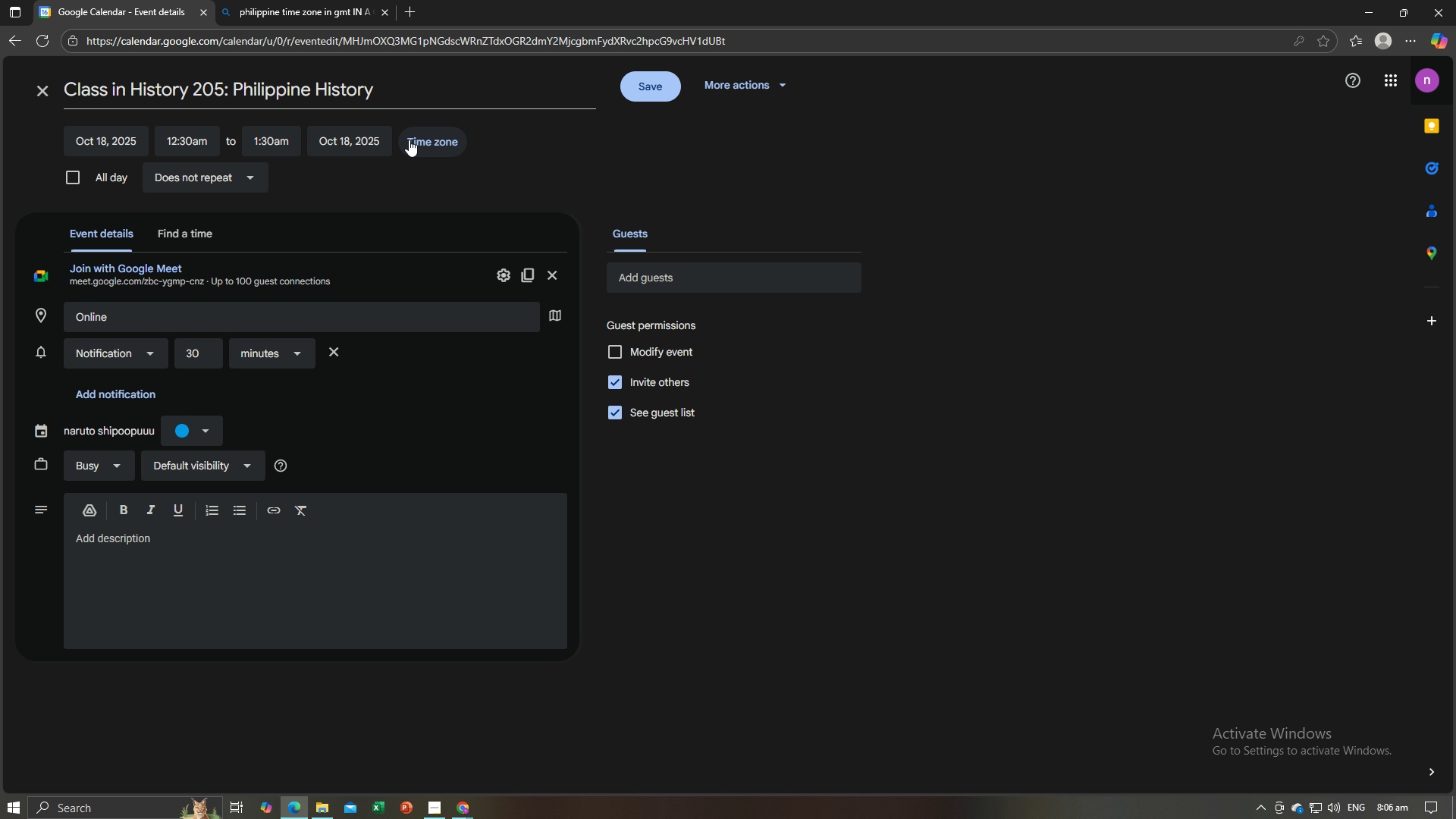 
wait(6.29)
 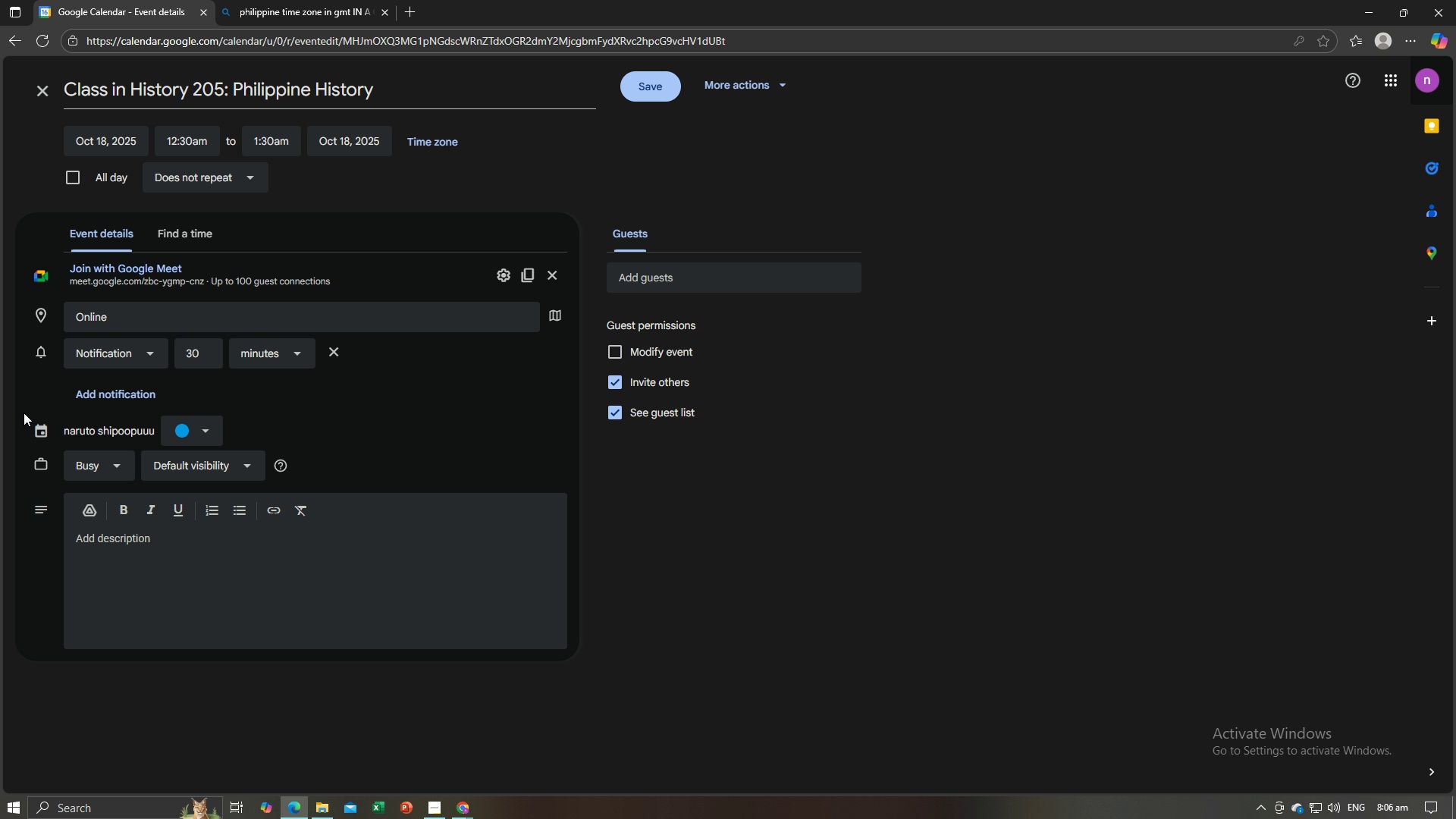 
key(Alt+AltLeft)
 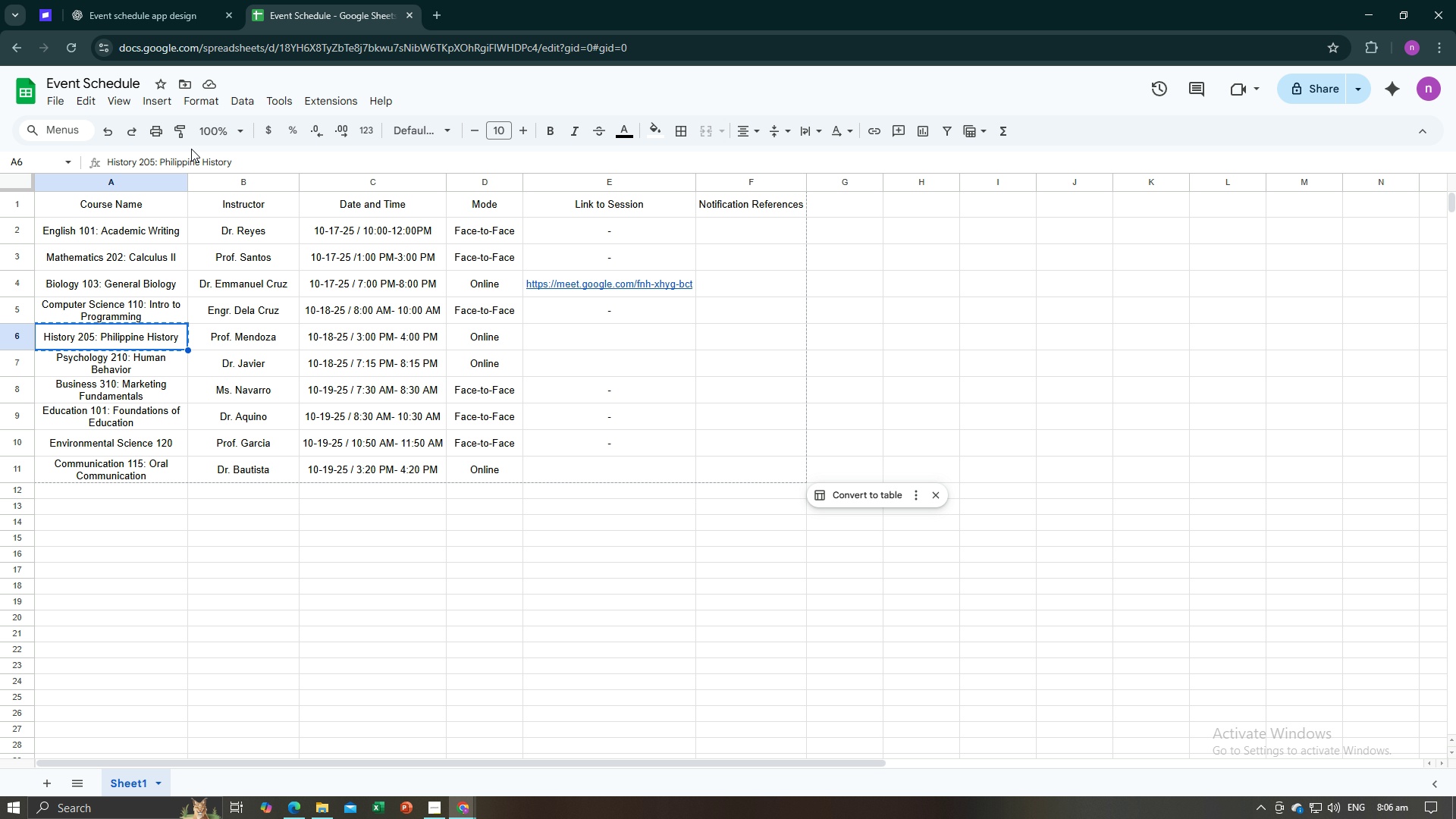 
key(Alt+Tab)
 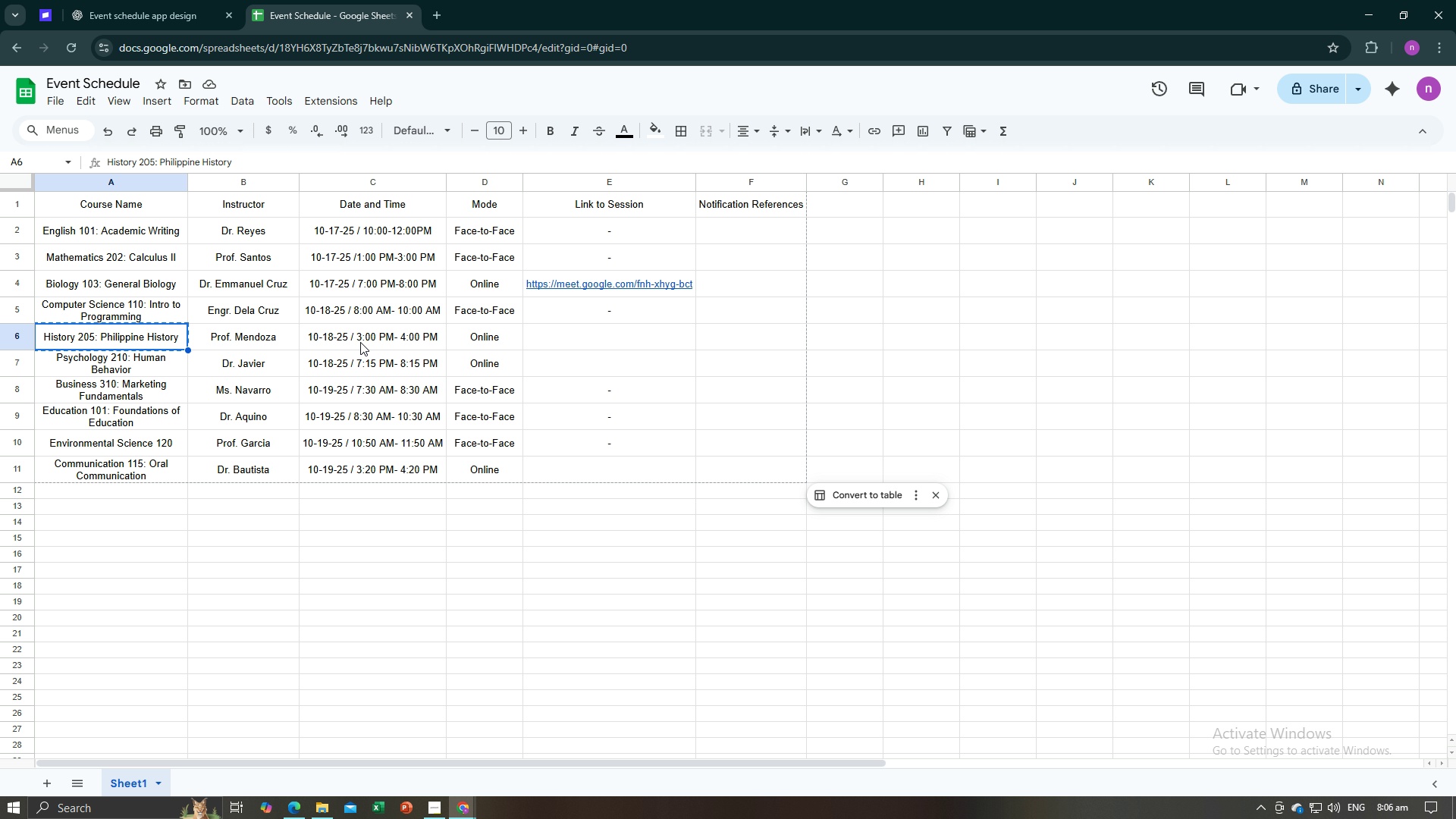 
key(Alt+AltLeft)
 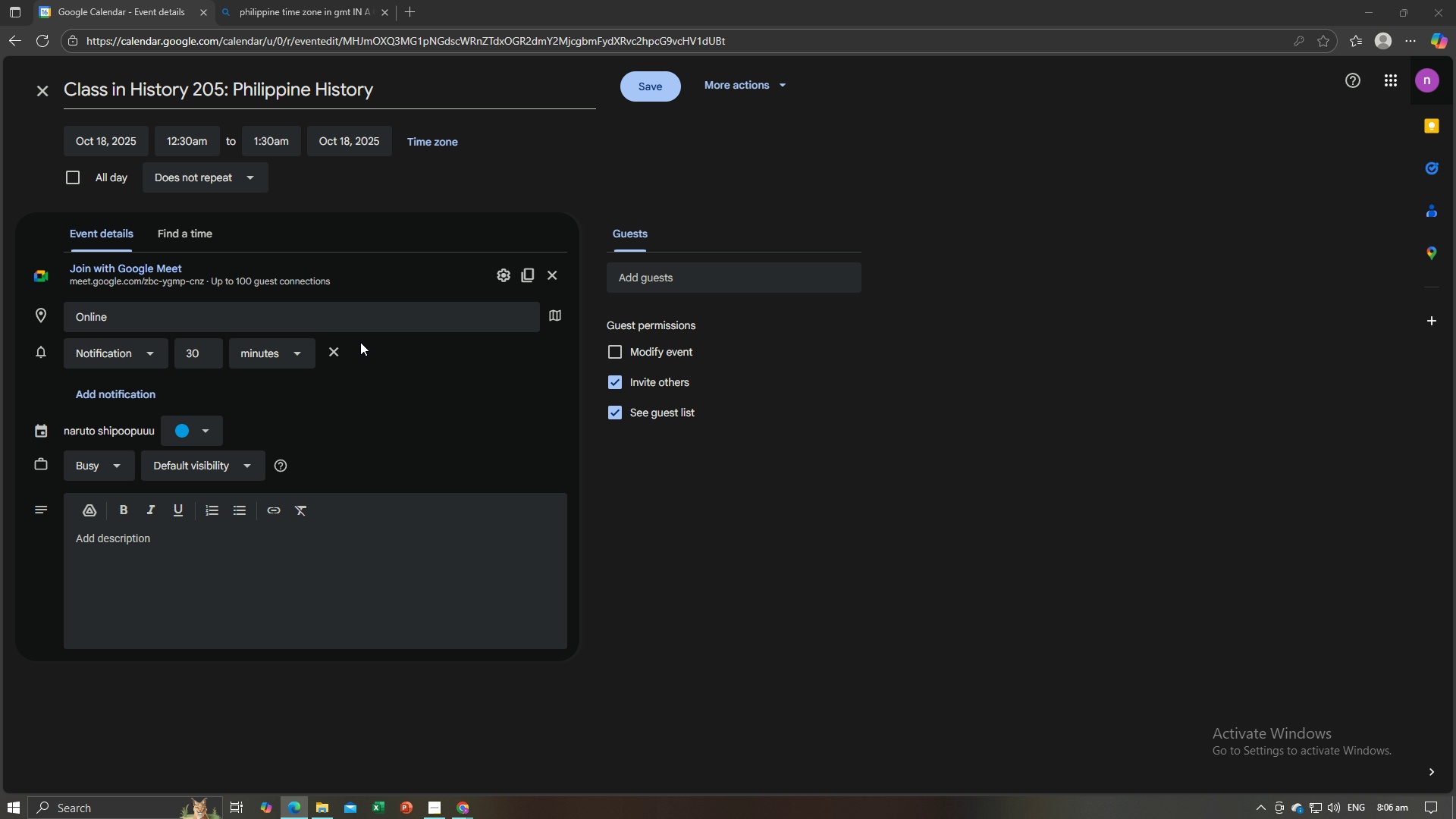 
key(Alt+Tab)
 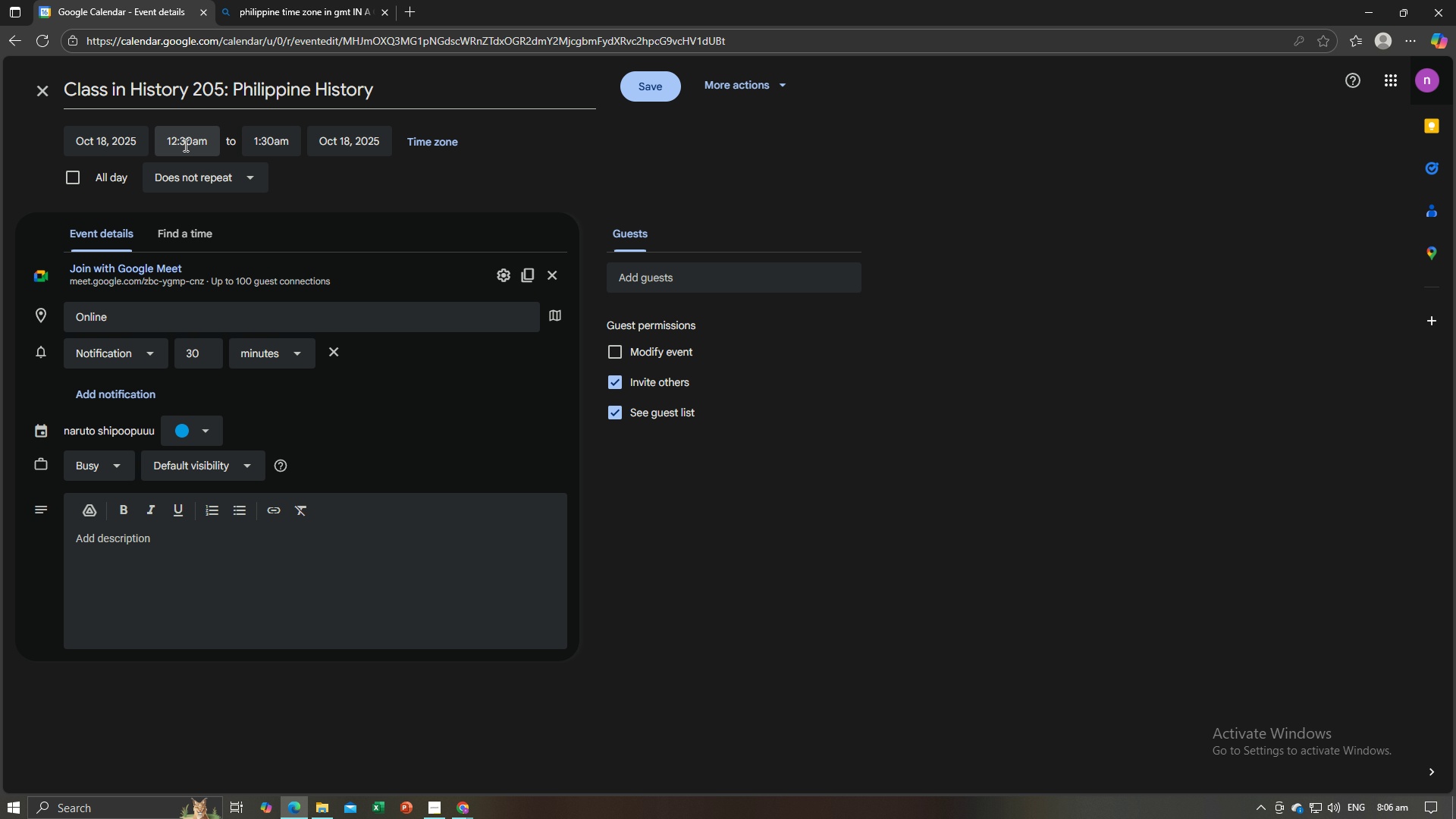 
left_click([187, 143])
 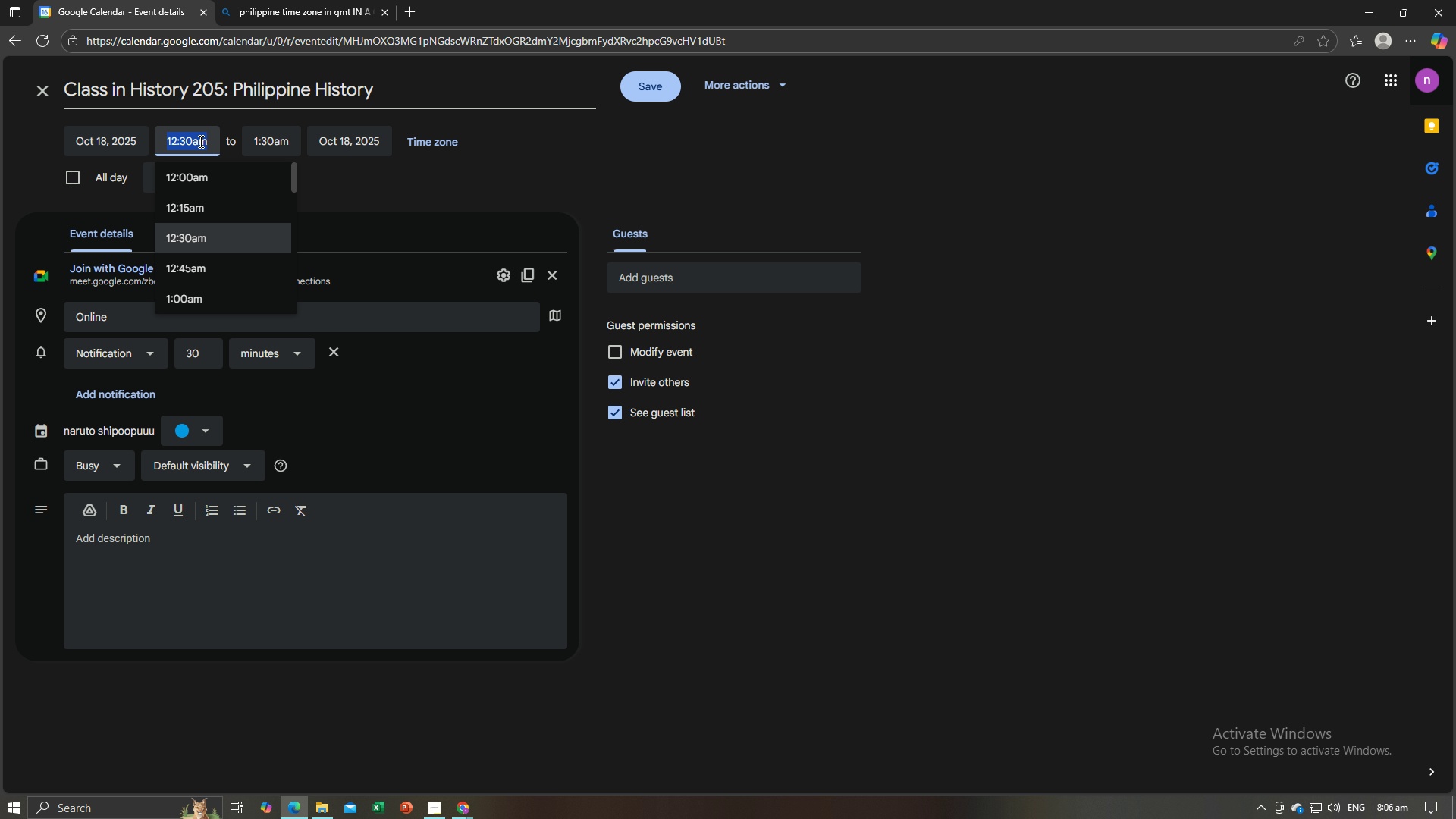 
type(3:00PM)
key(Tab)
 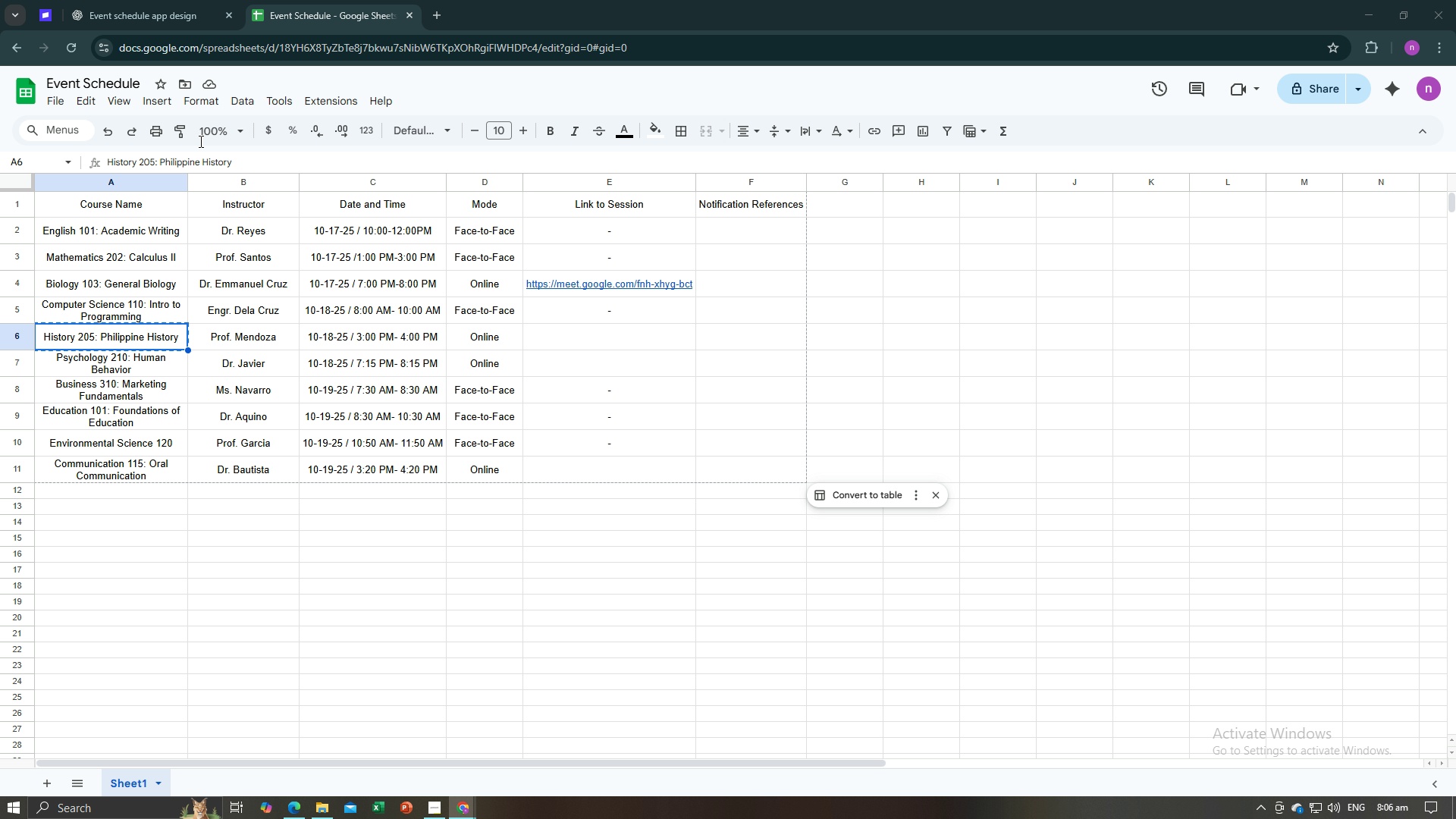 
key(Alt+AltLeft)
 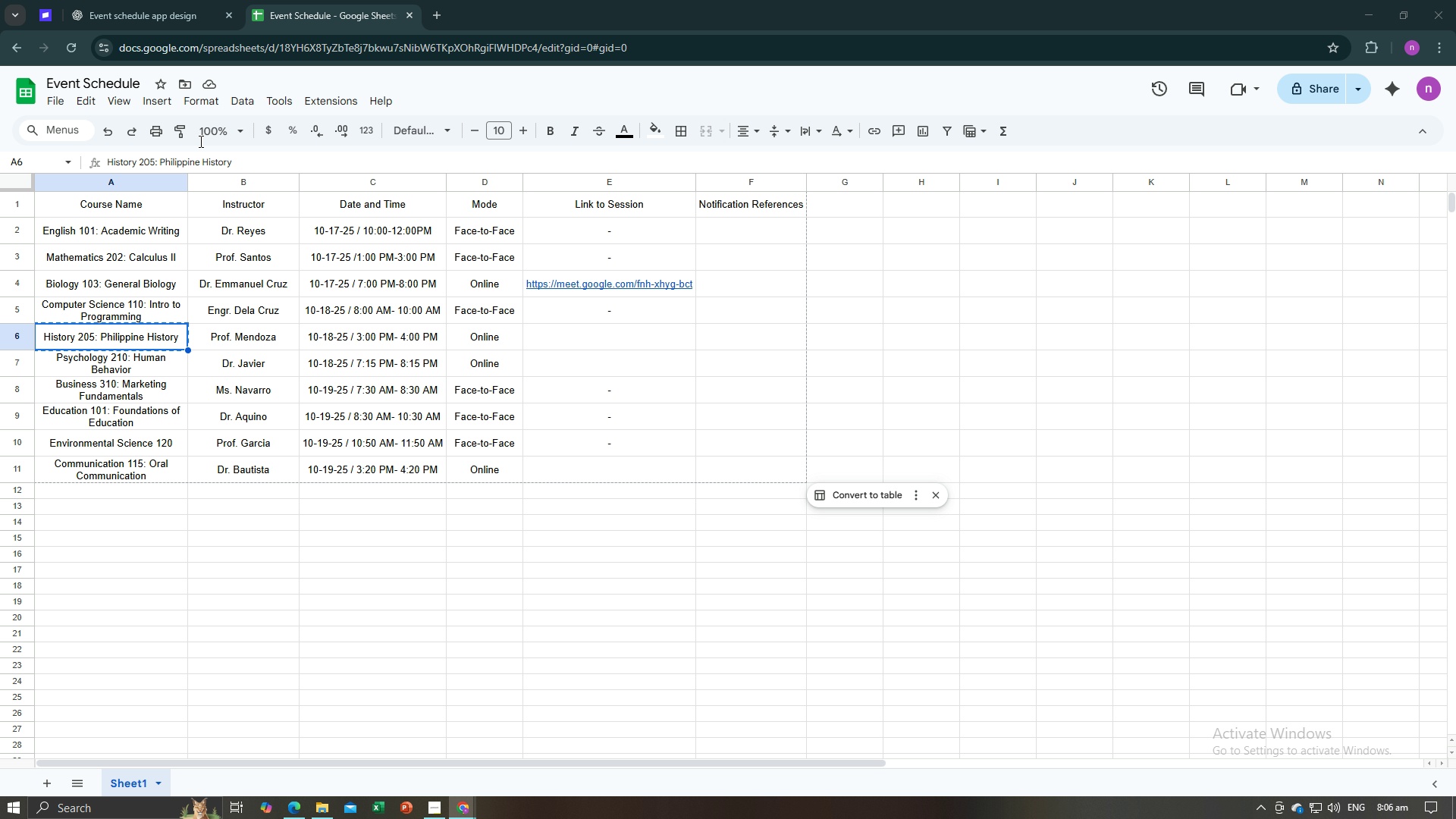 
key(Alt+Tab)
 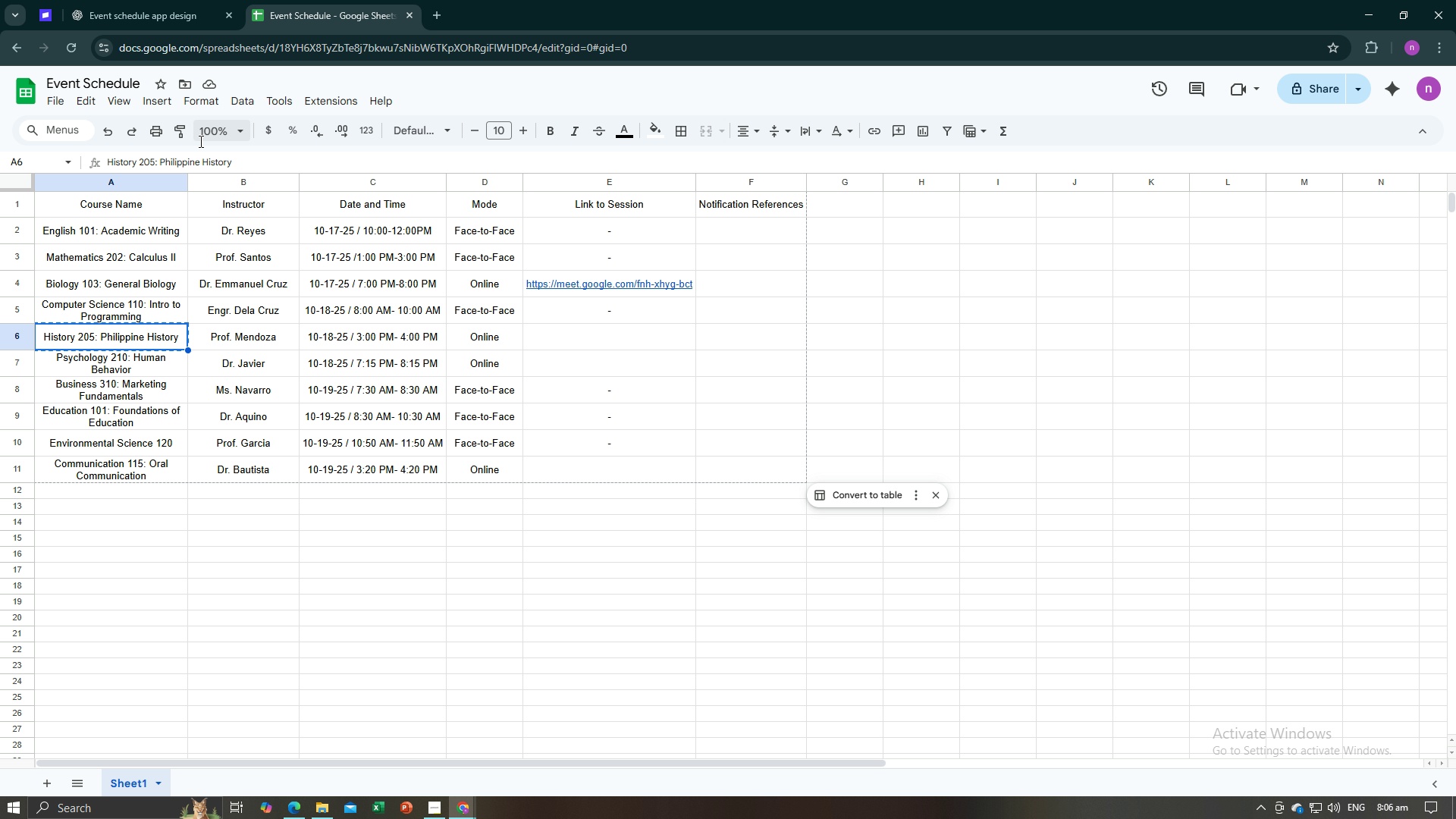 
key(Alt+AltLeft)
 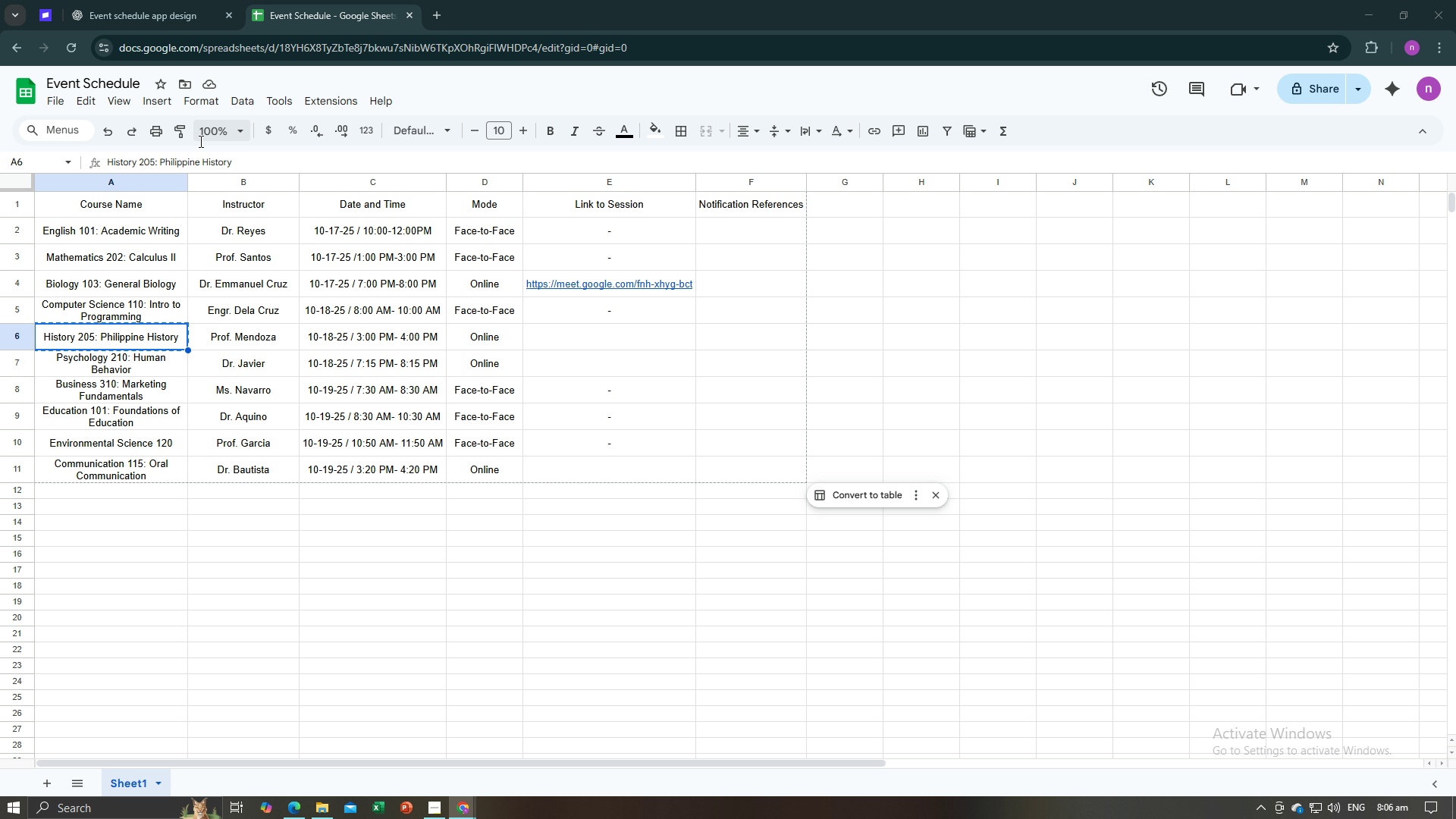 
key(Alt+Tab)
 